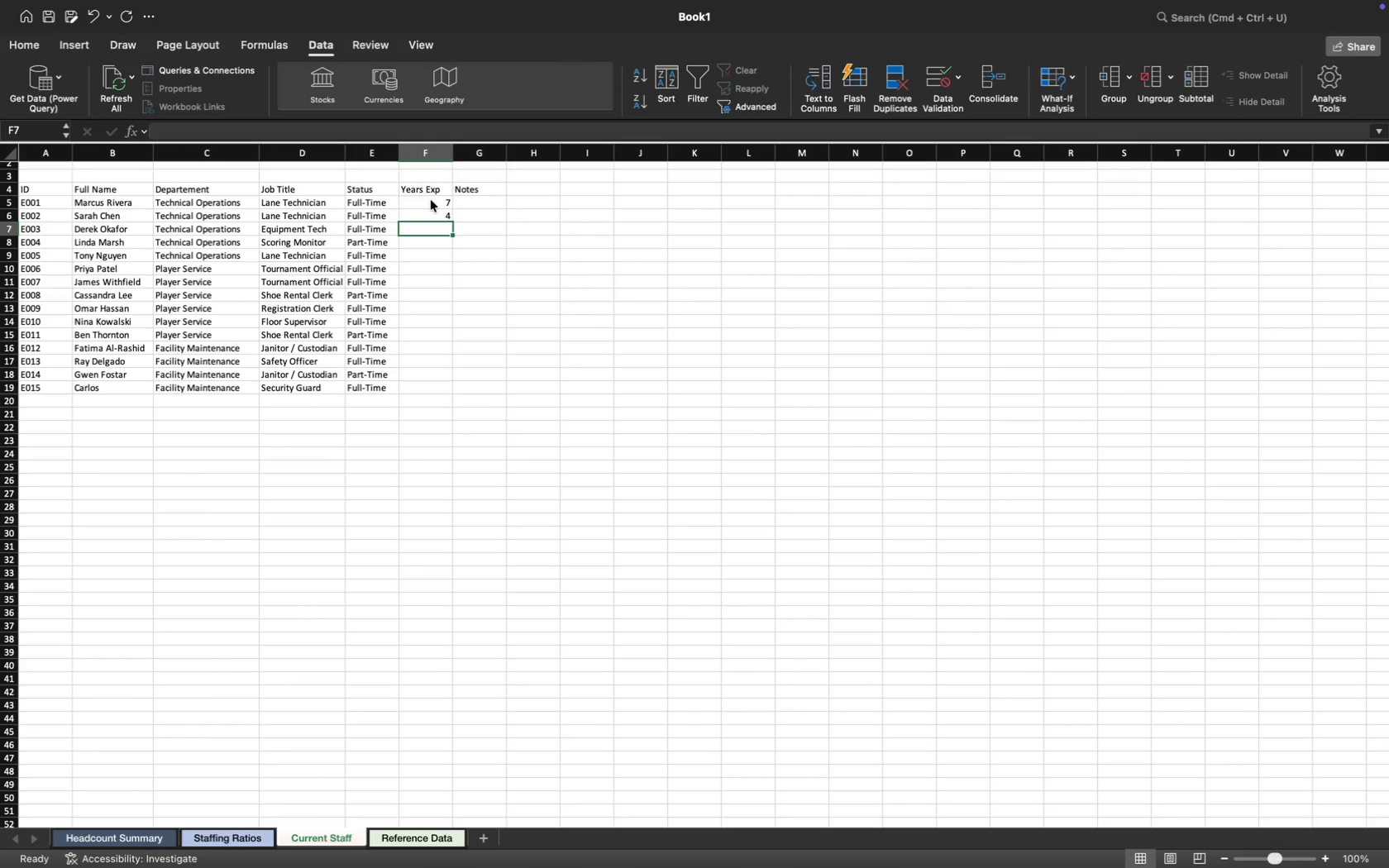 
key(CapsLock)
 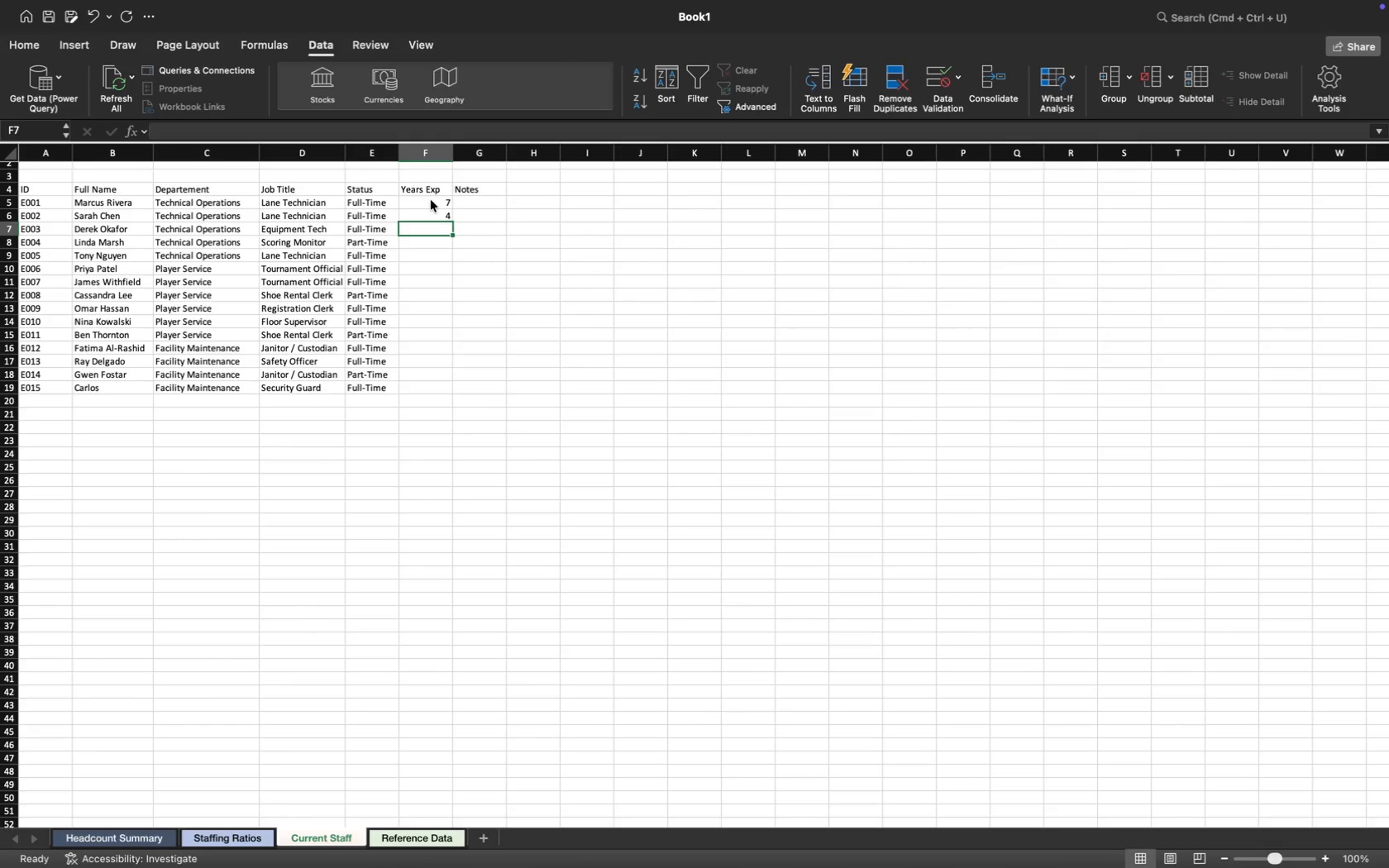 
key(3)
 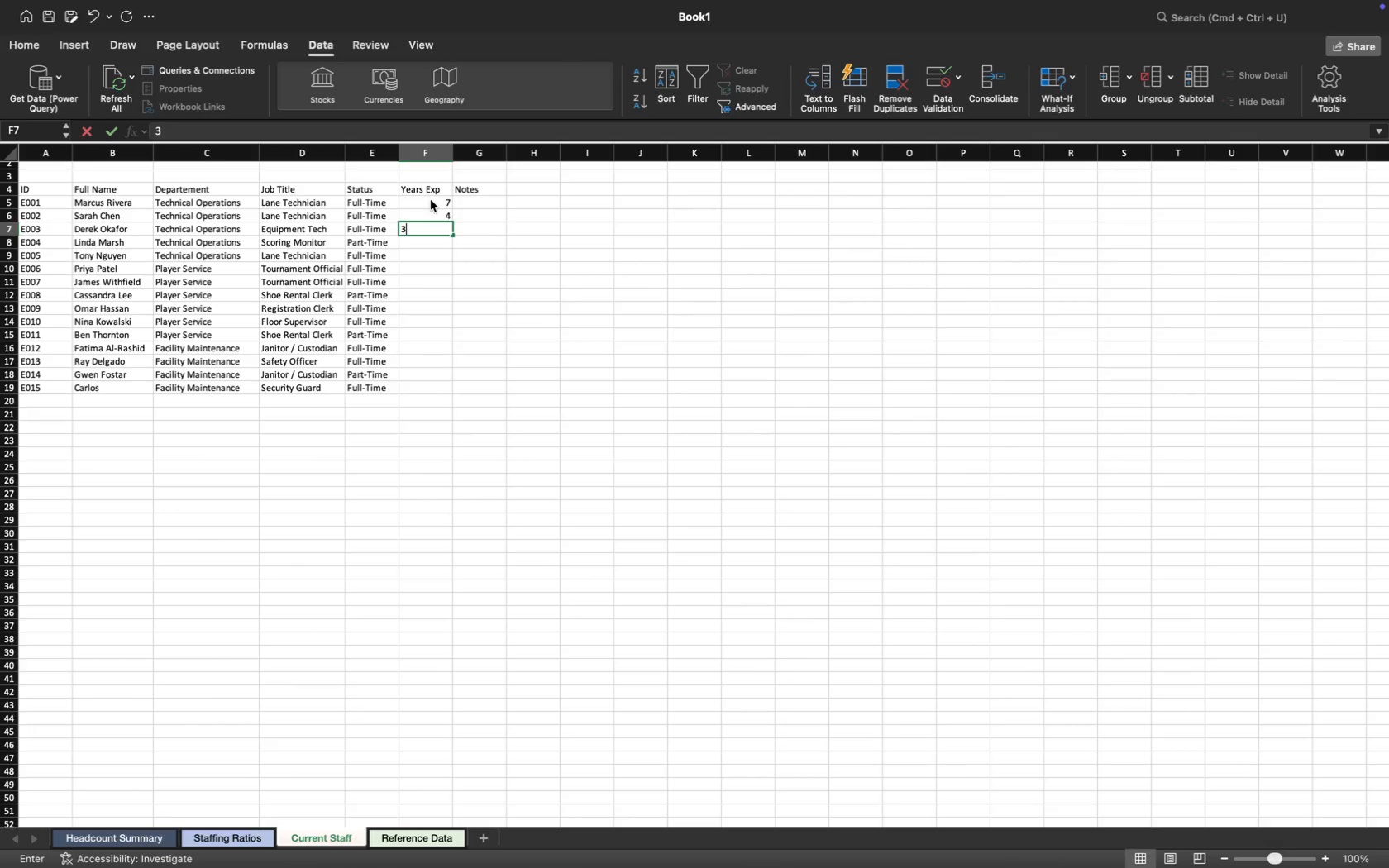 
key(ArrowDown)
 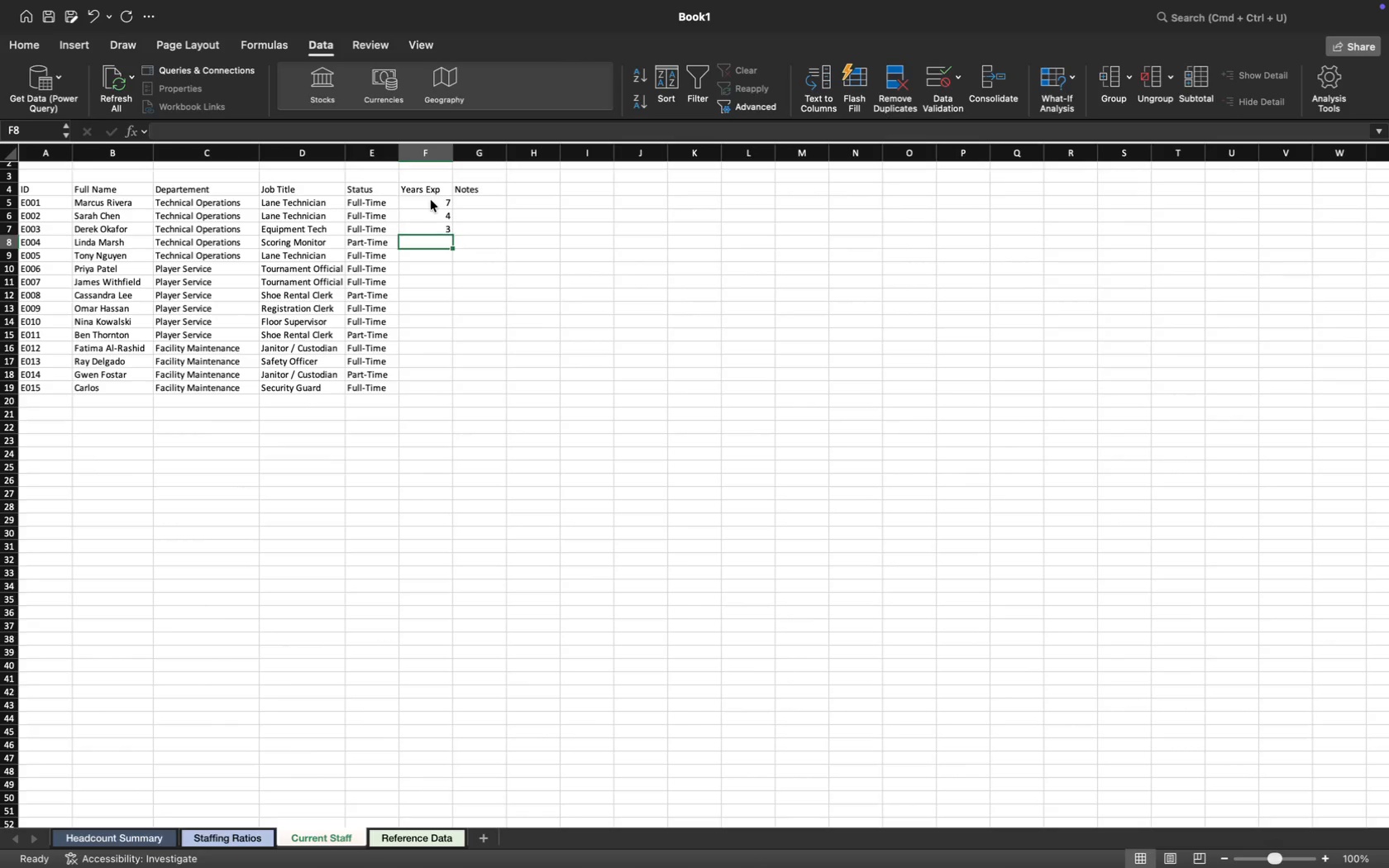 
key(2)
 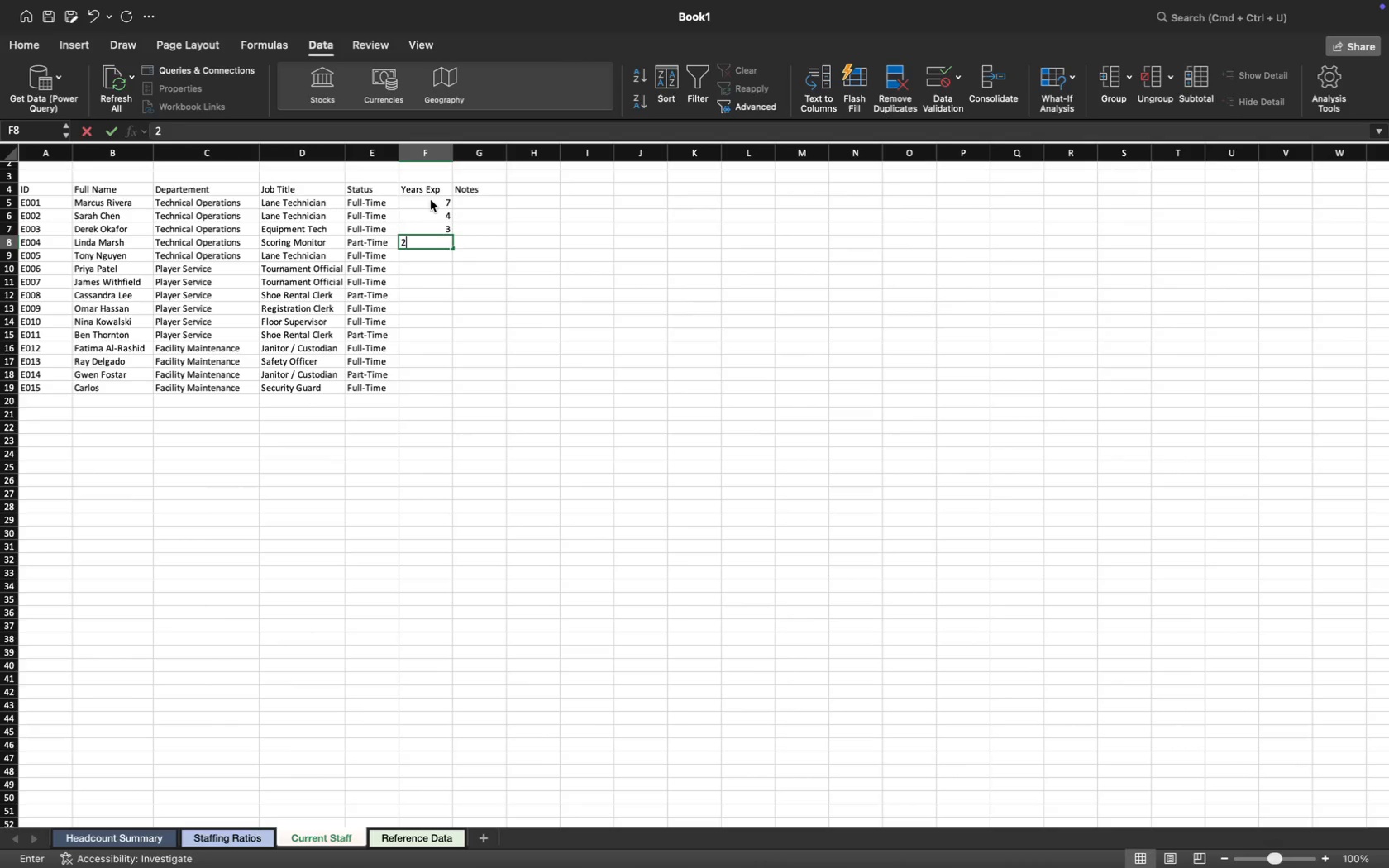 
key(ArrowDown)
 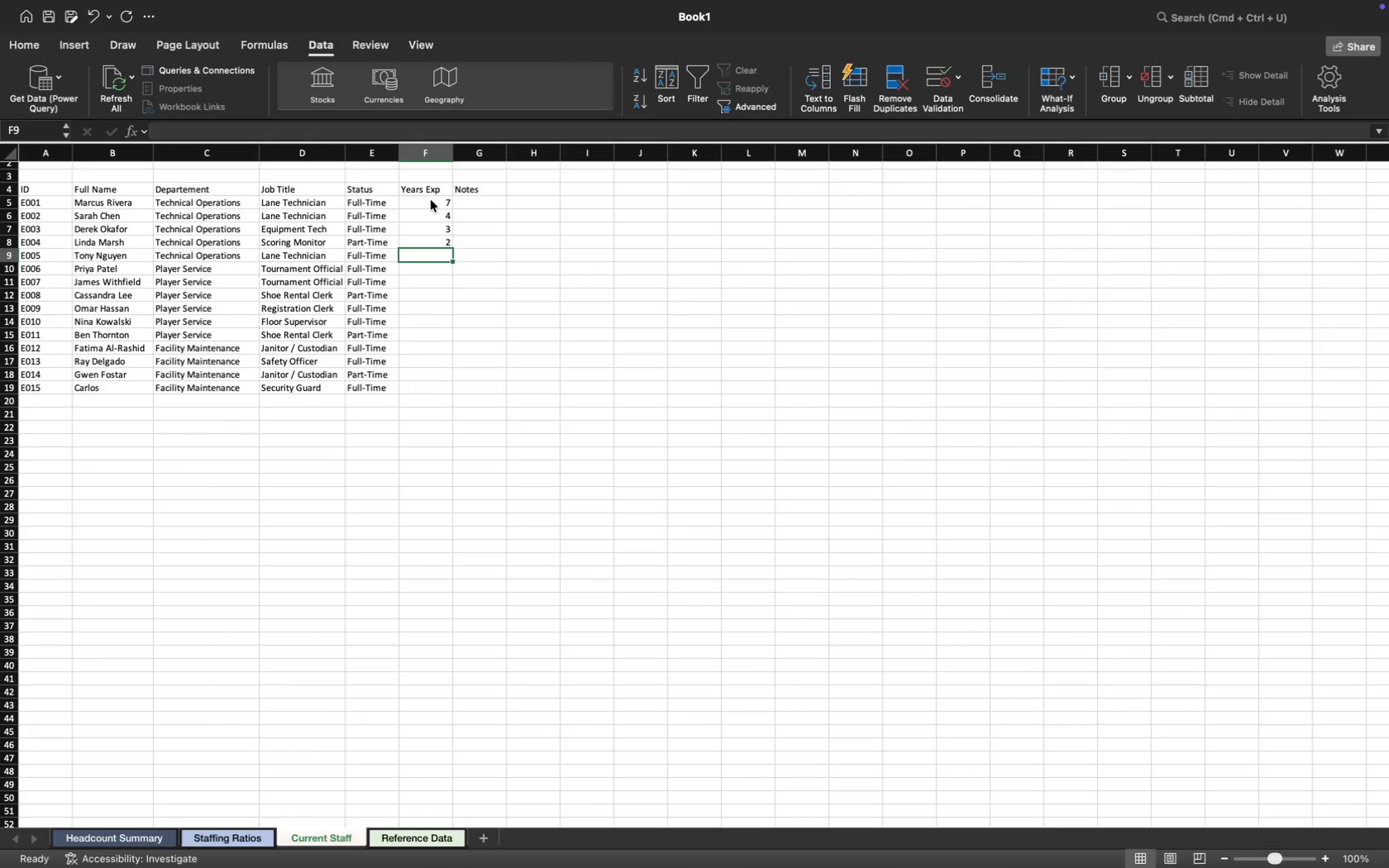 
key(6)
 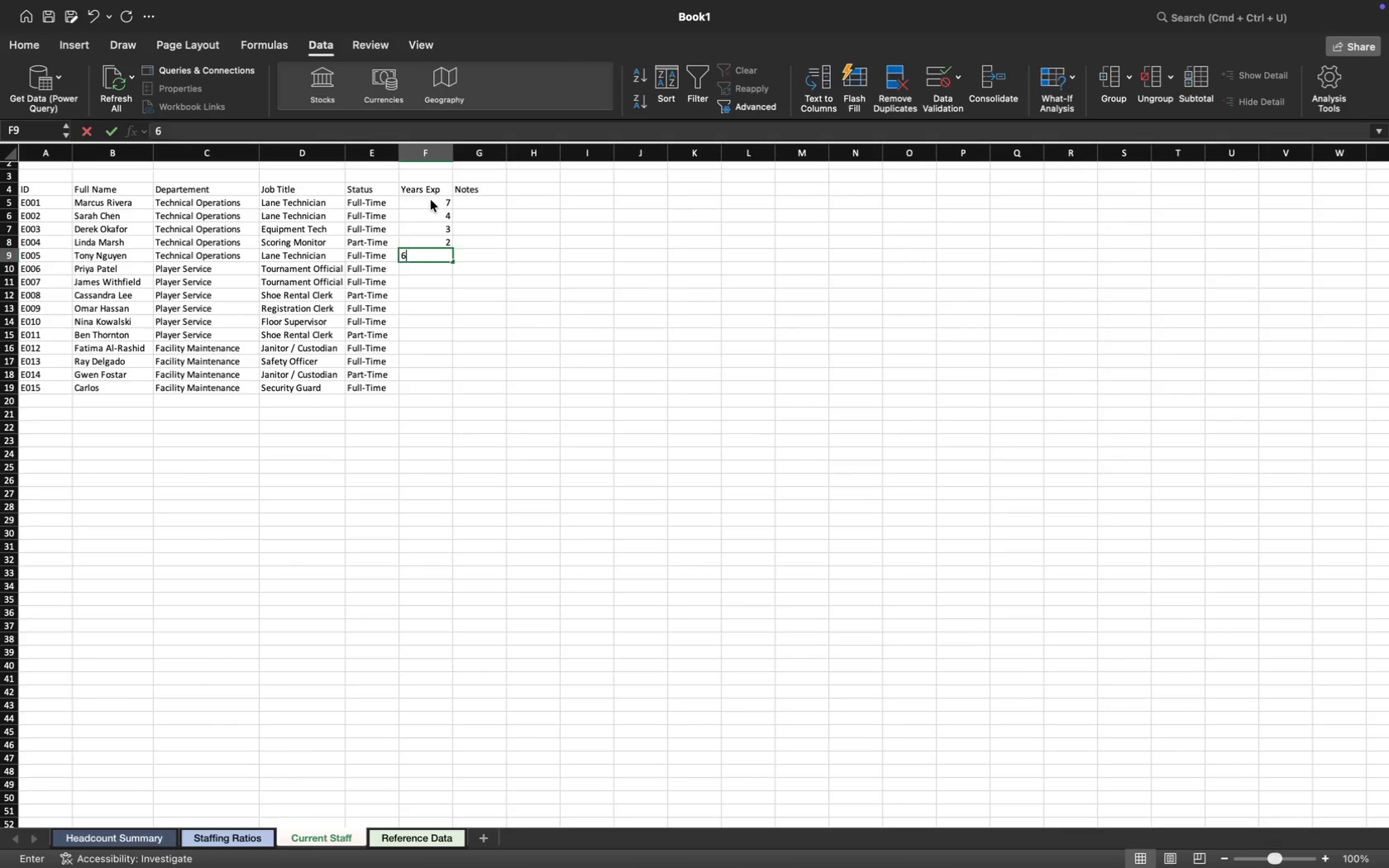 
key(ArrowDown)
 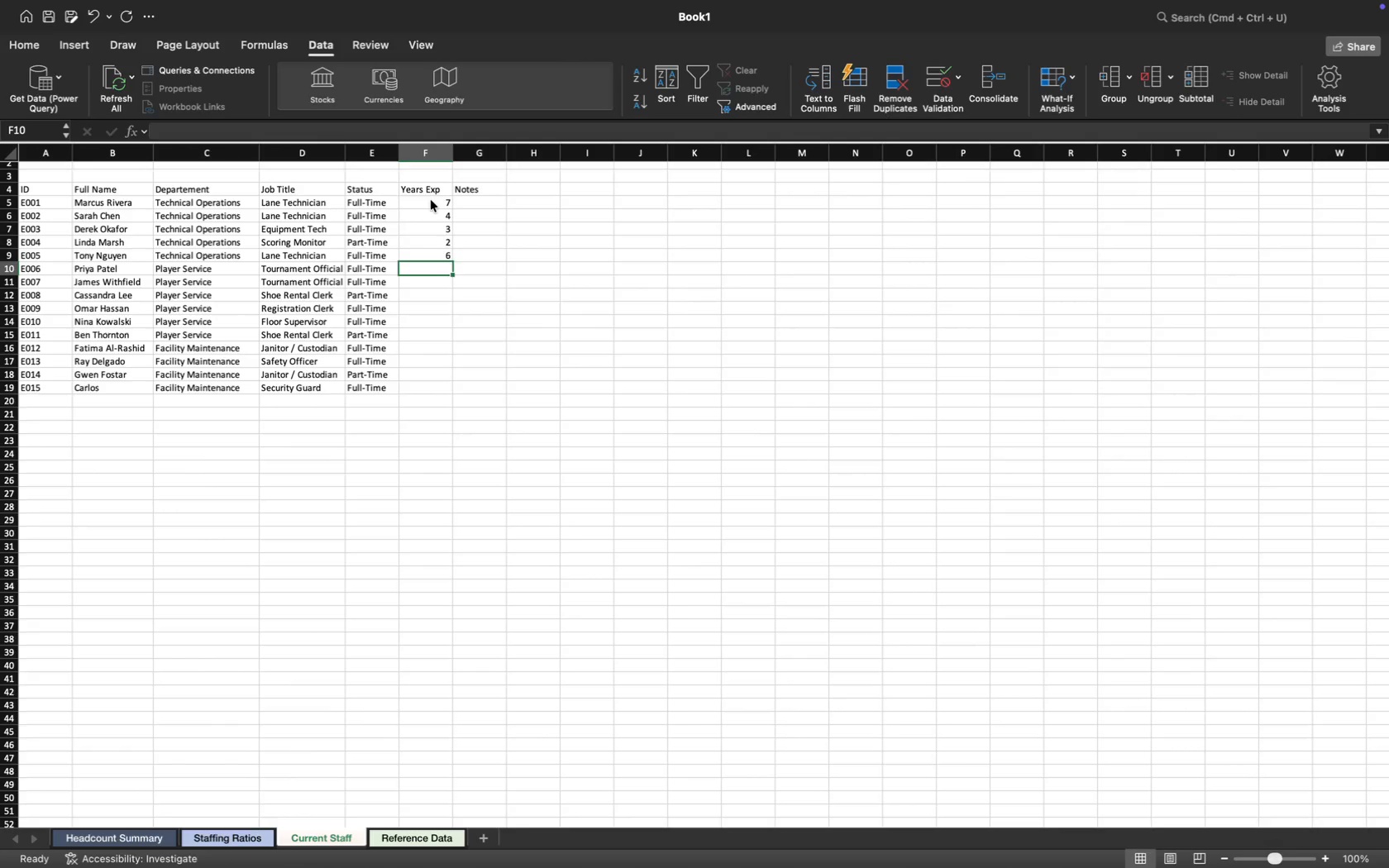 
key(5)
 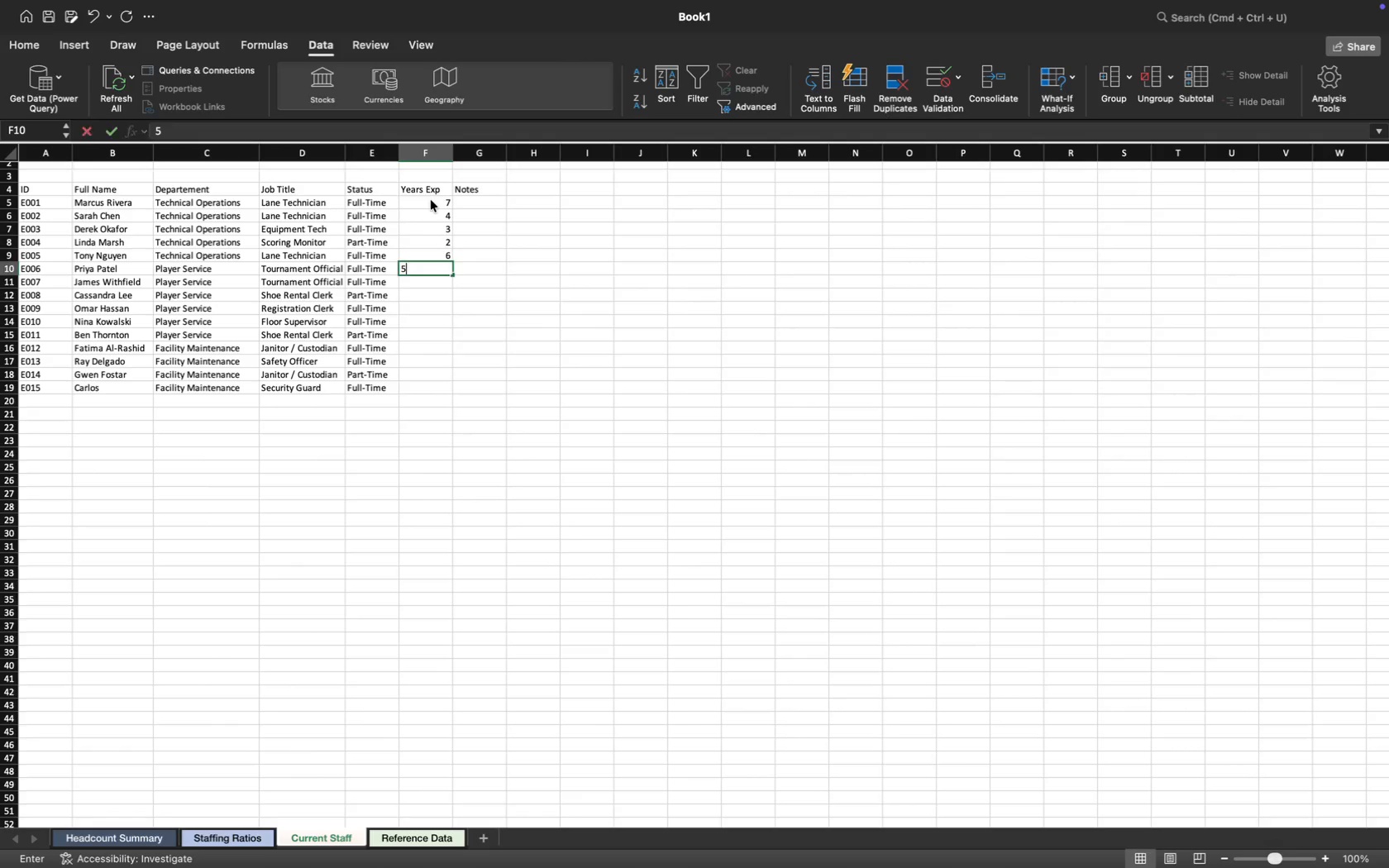 
key(ArrowDown)
 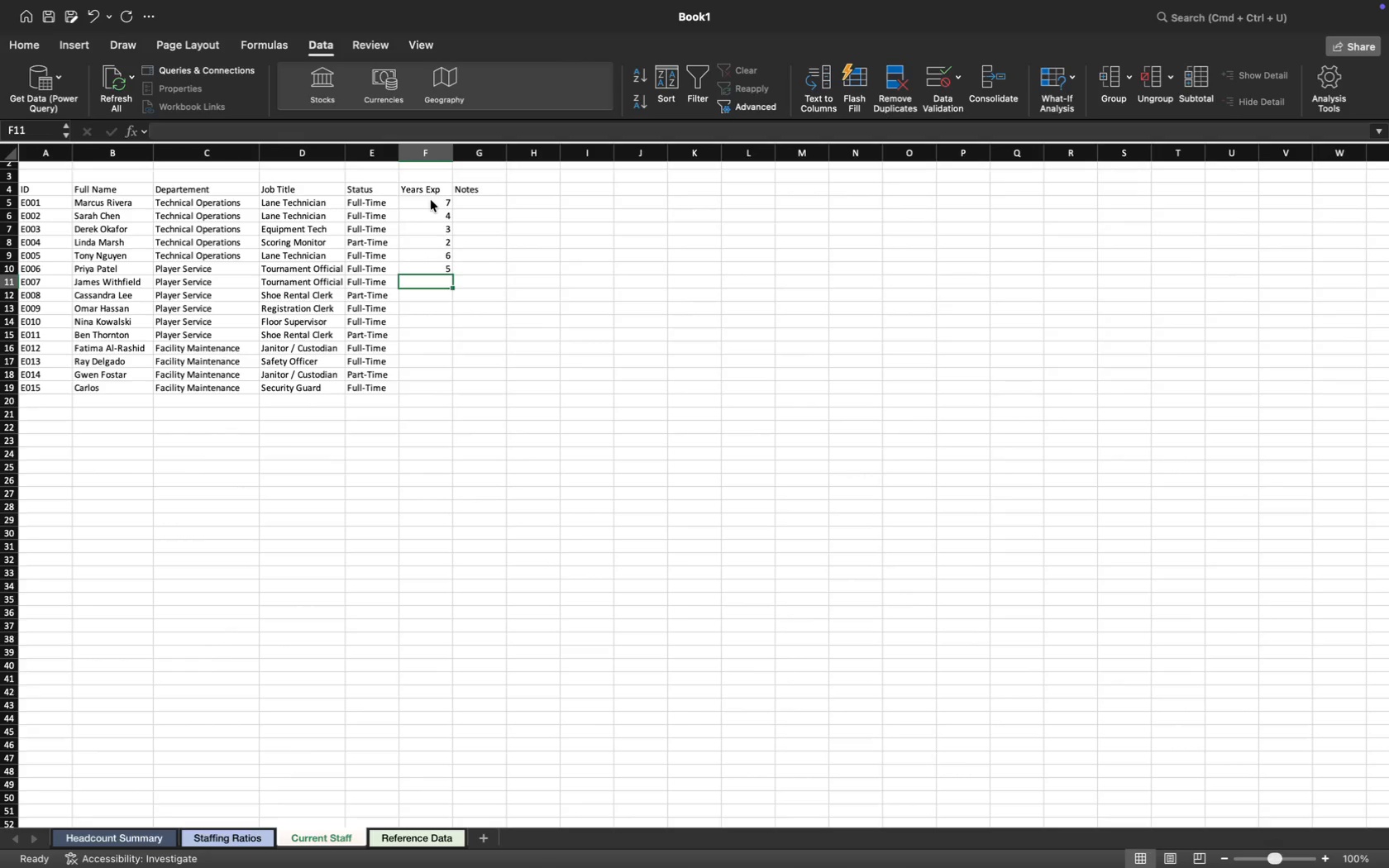 
key(8)
 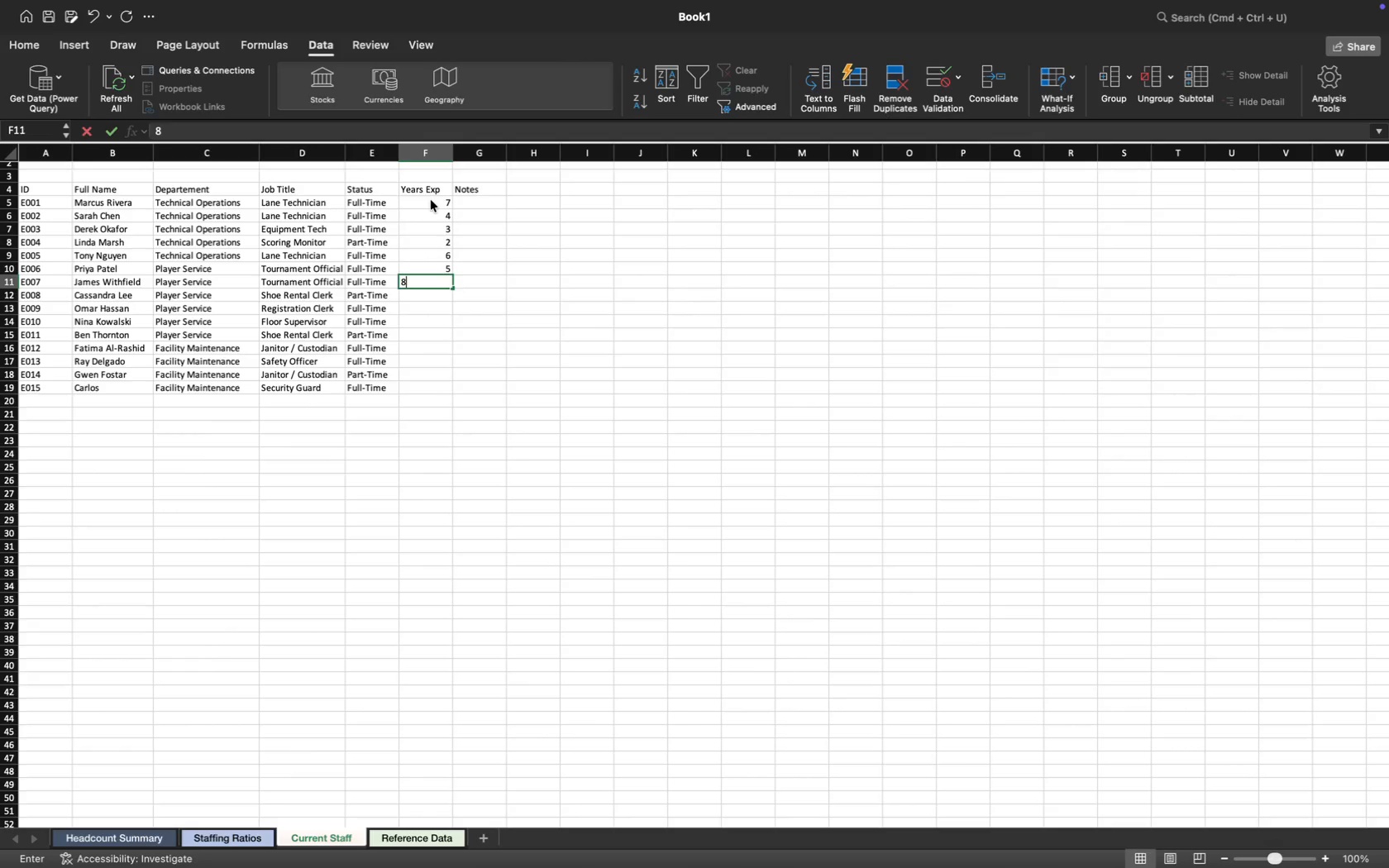 
key(ArrowDown)
 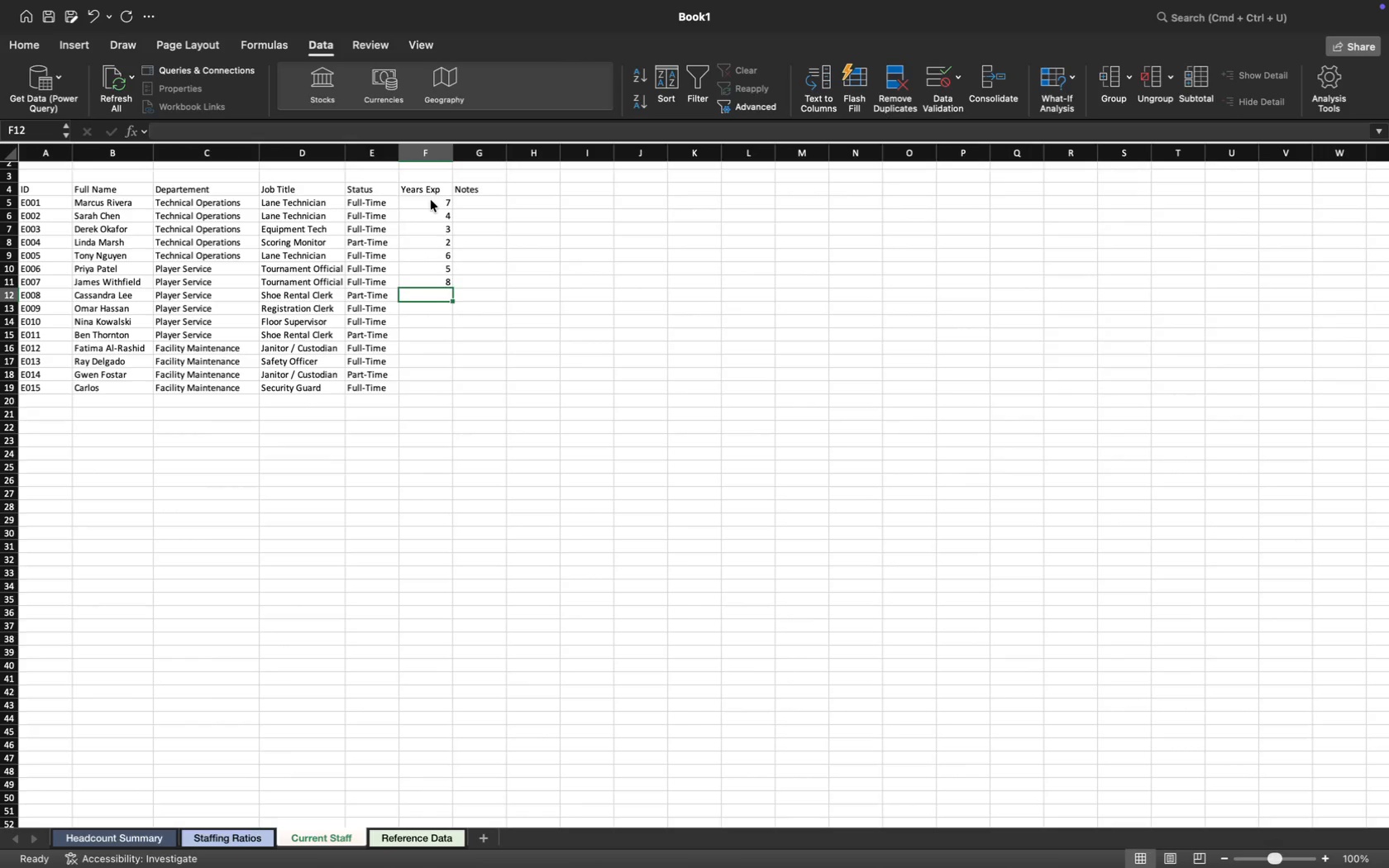 
key(1)
 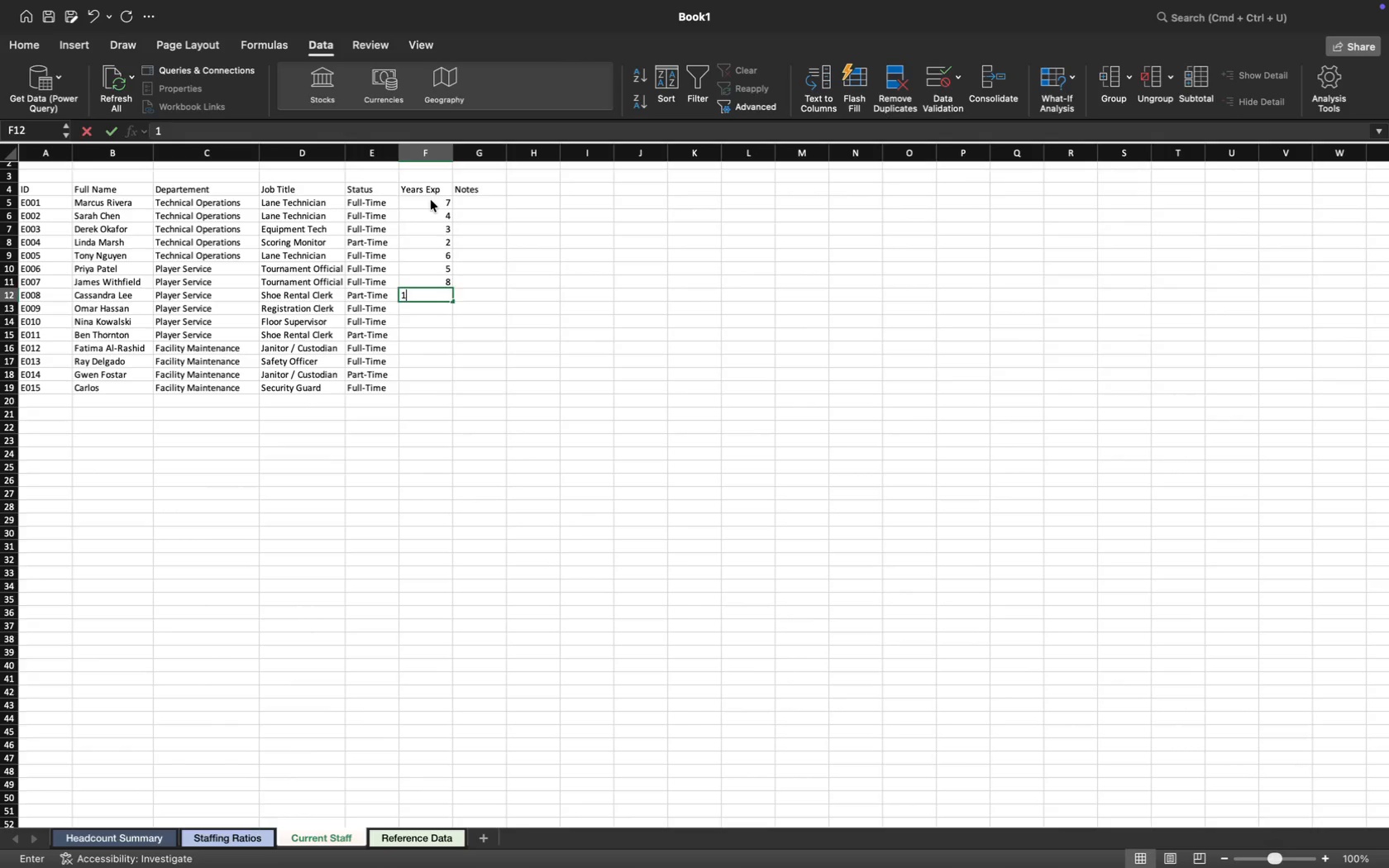 
key(ArrowDown)
 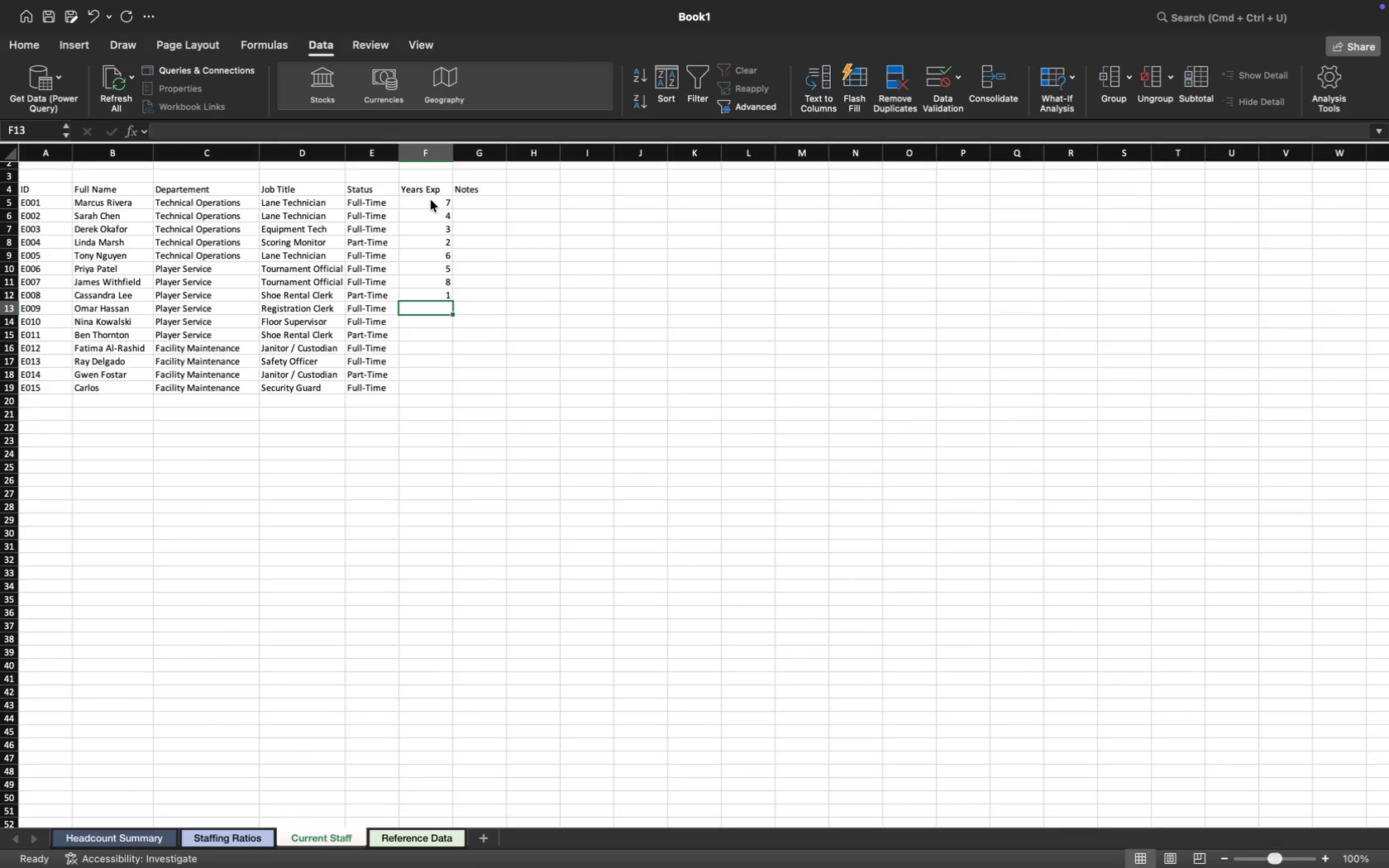 
key(3)
 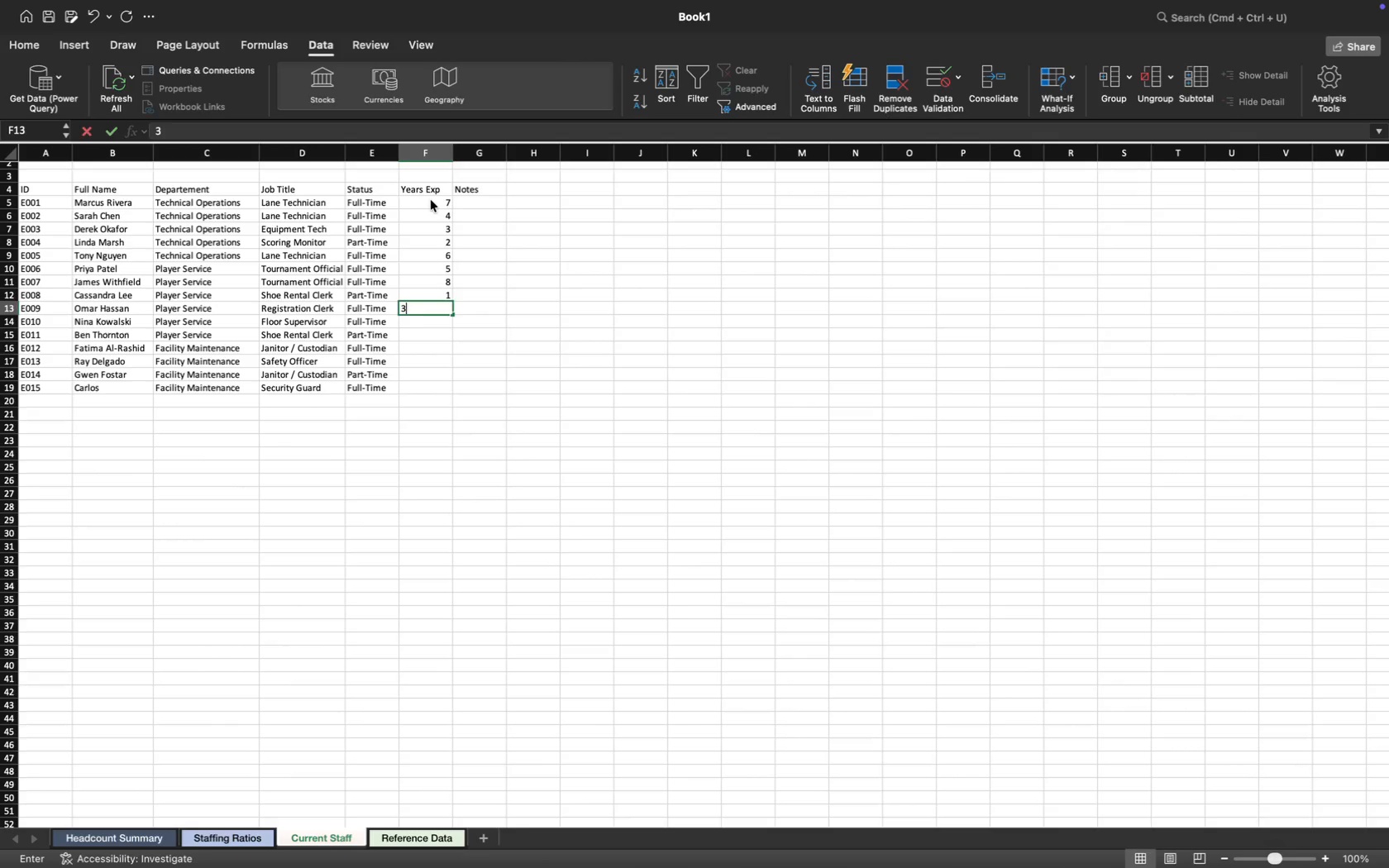 
key(ArrowDown)
 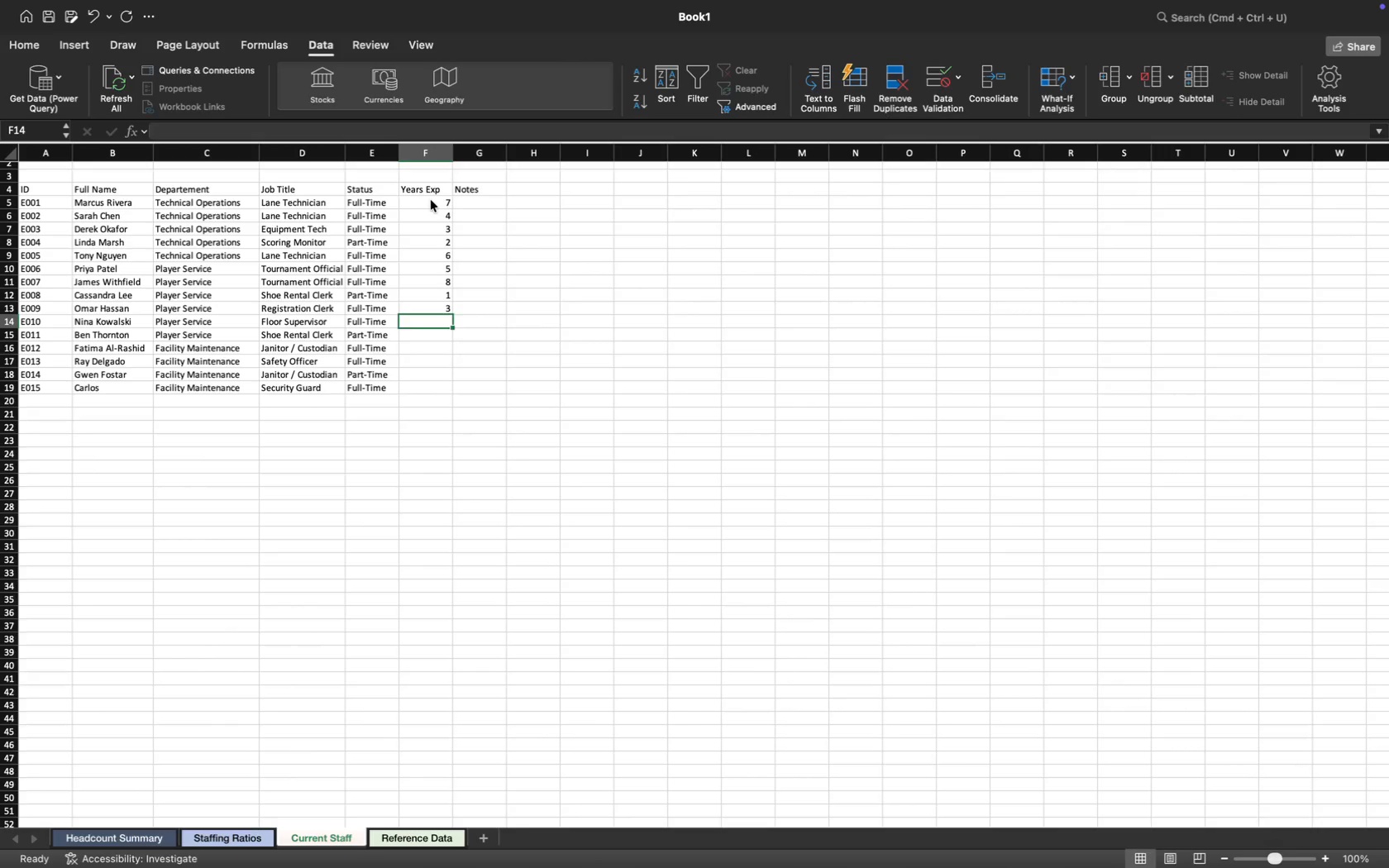 
key(9)
 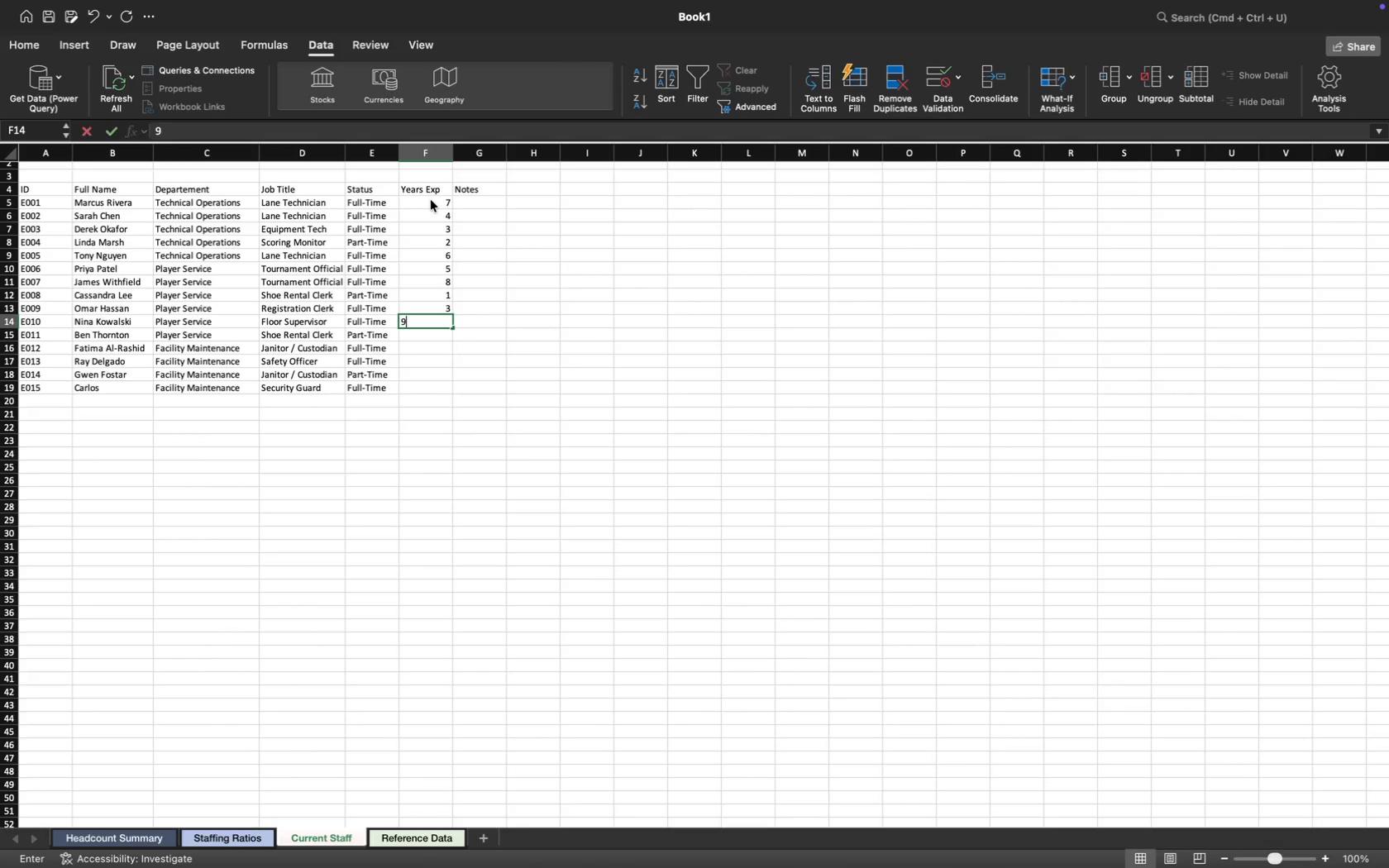 
key(ArrowDown)
 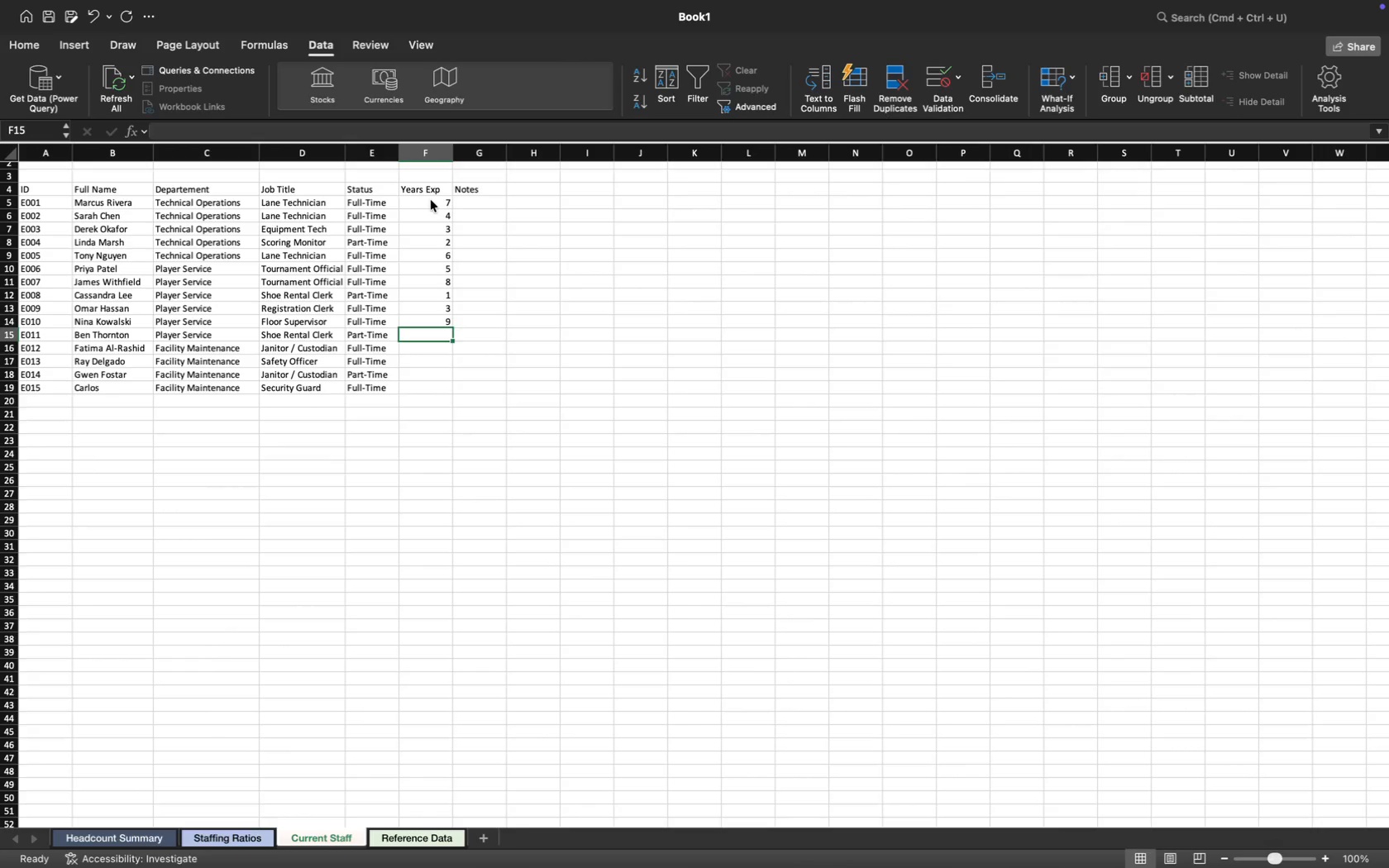 
key(2)
 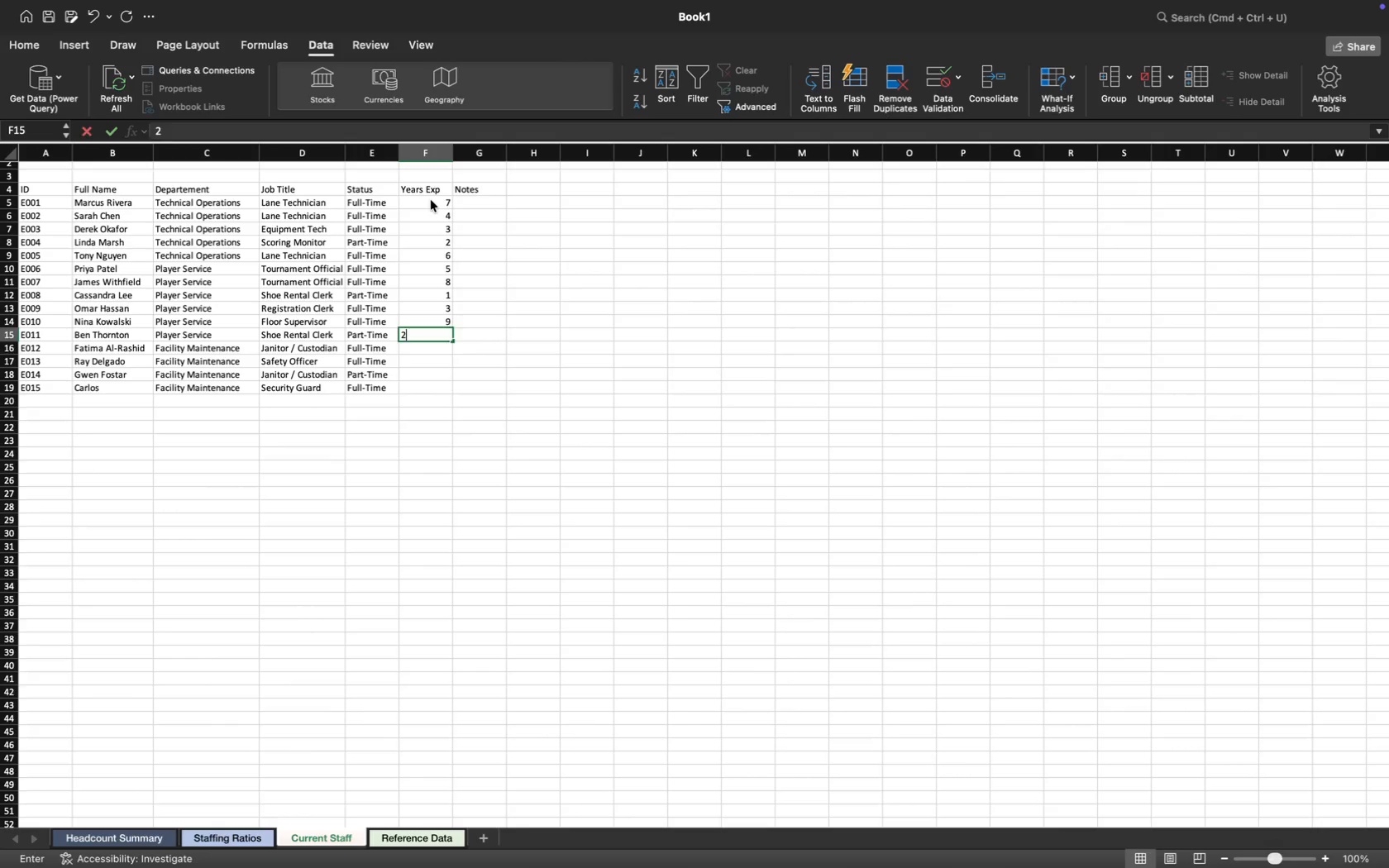 
key(ArrowDown)
 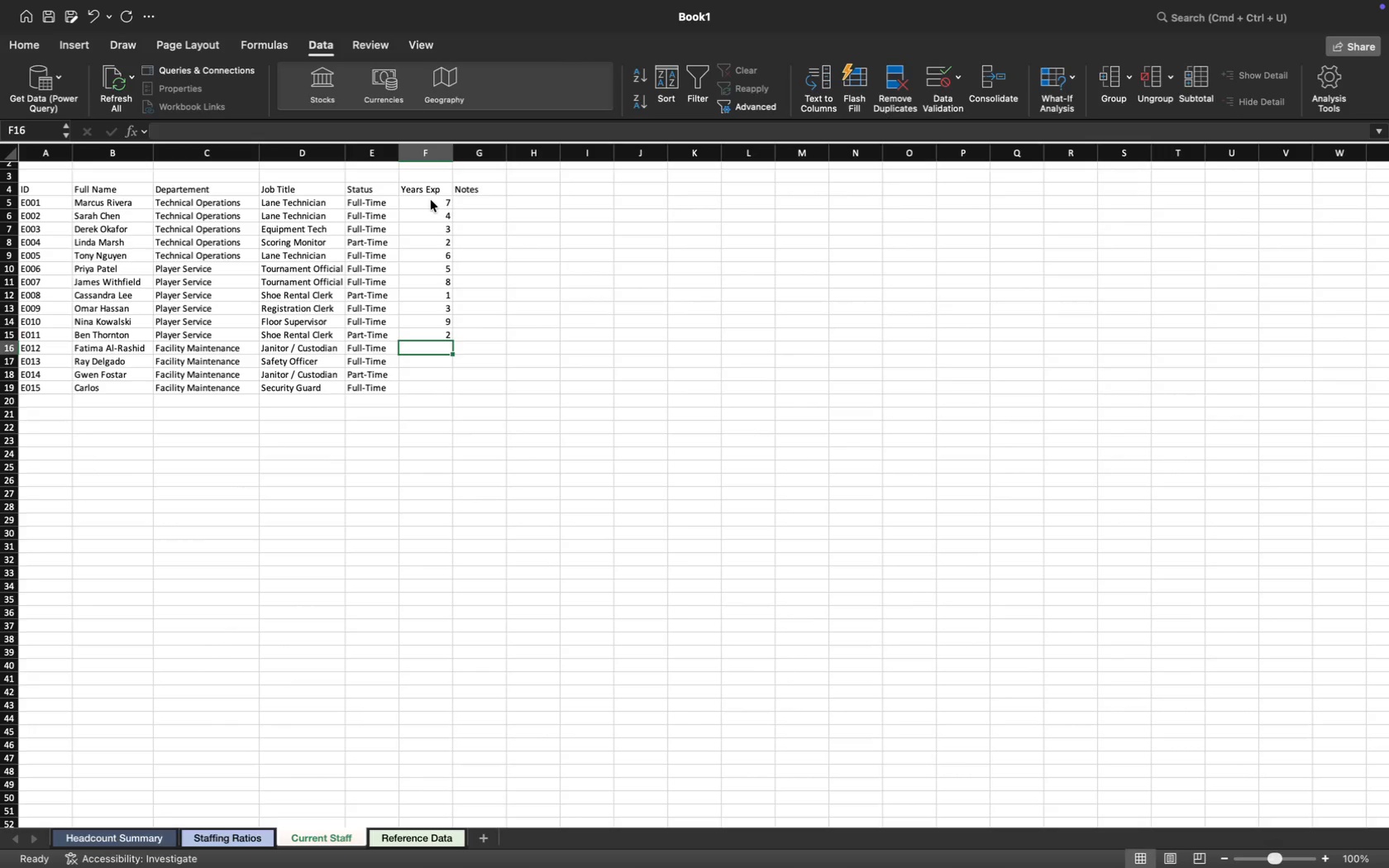 
key(4)
 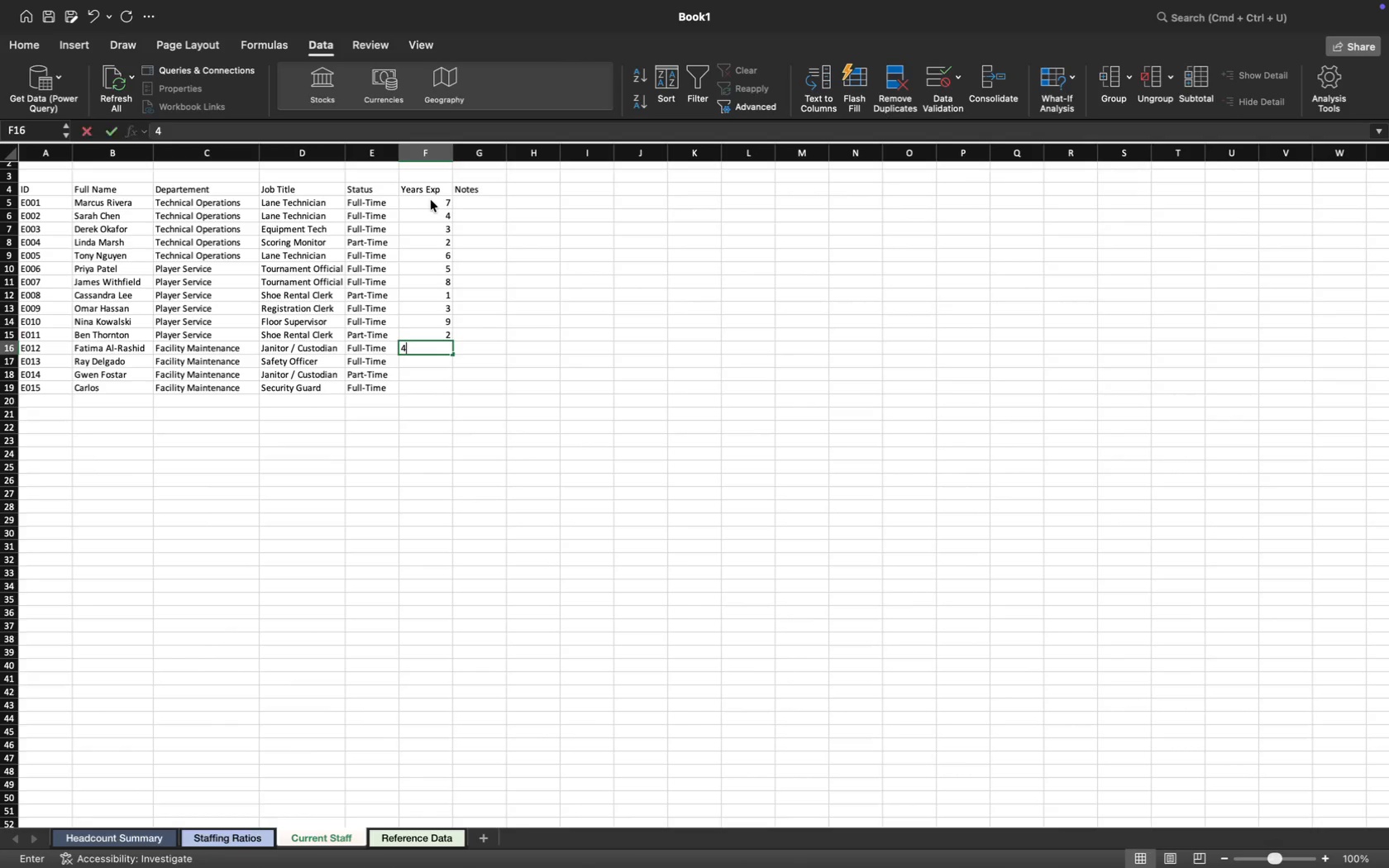 
key(ArrowDown)
 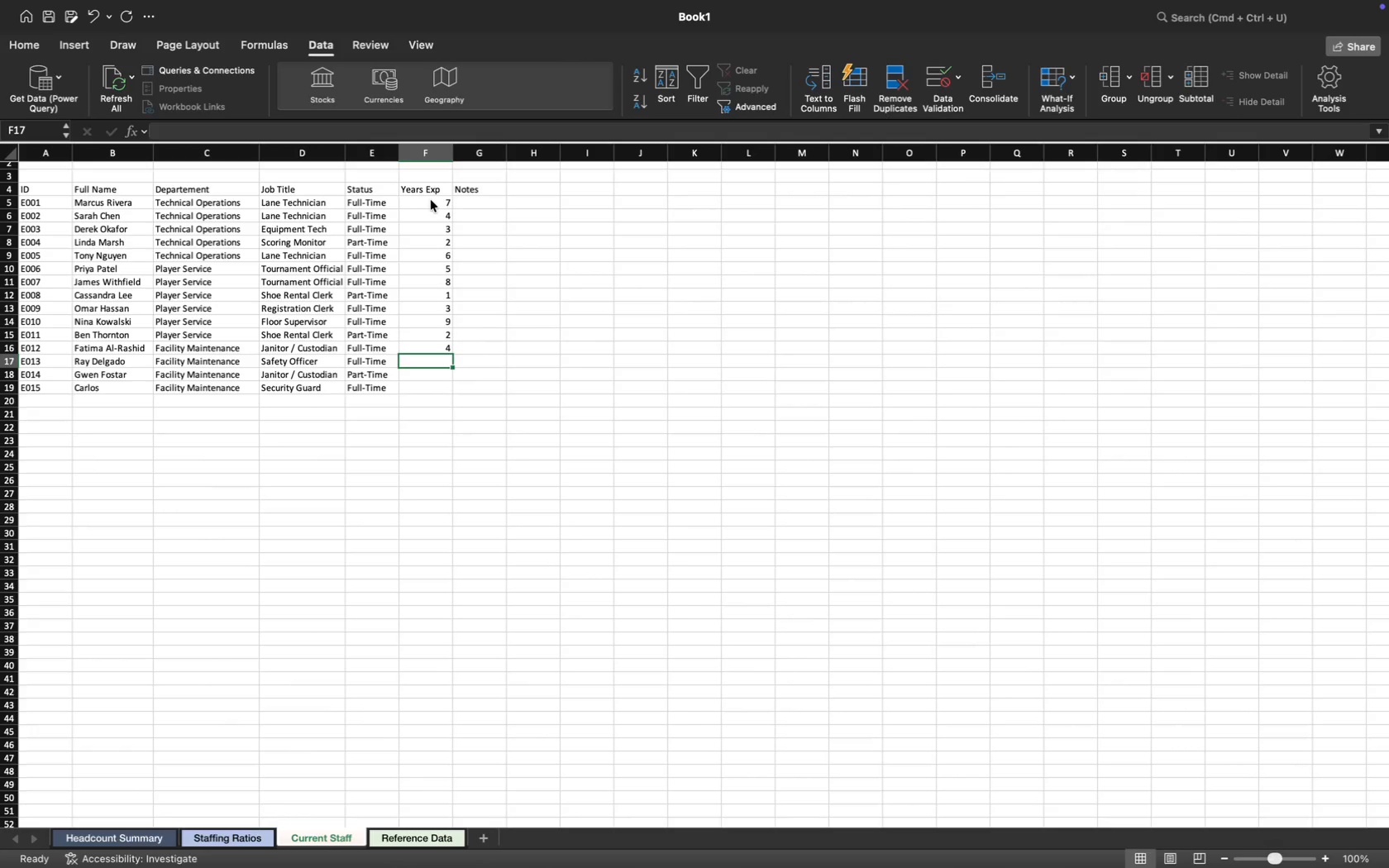 
key(6)
 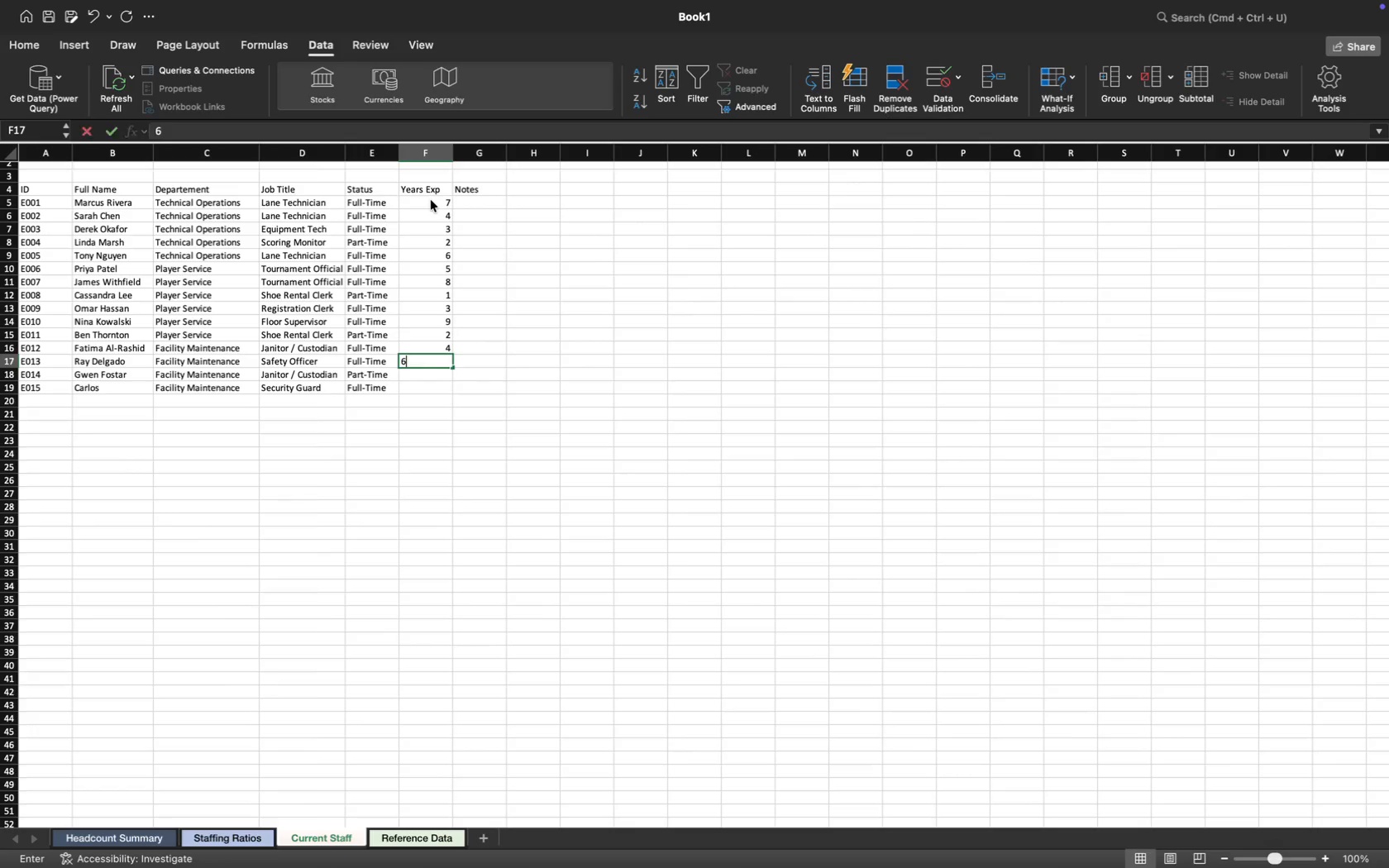 
key(ArrowDown)
 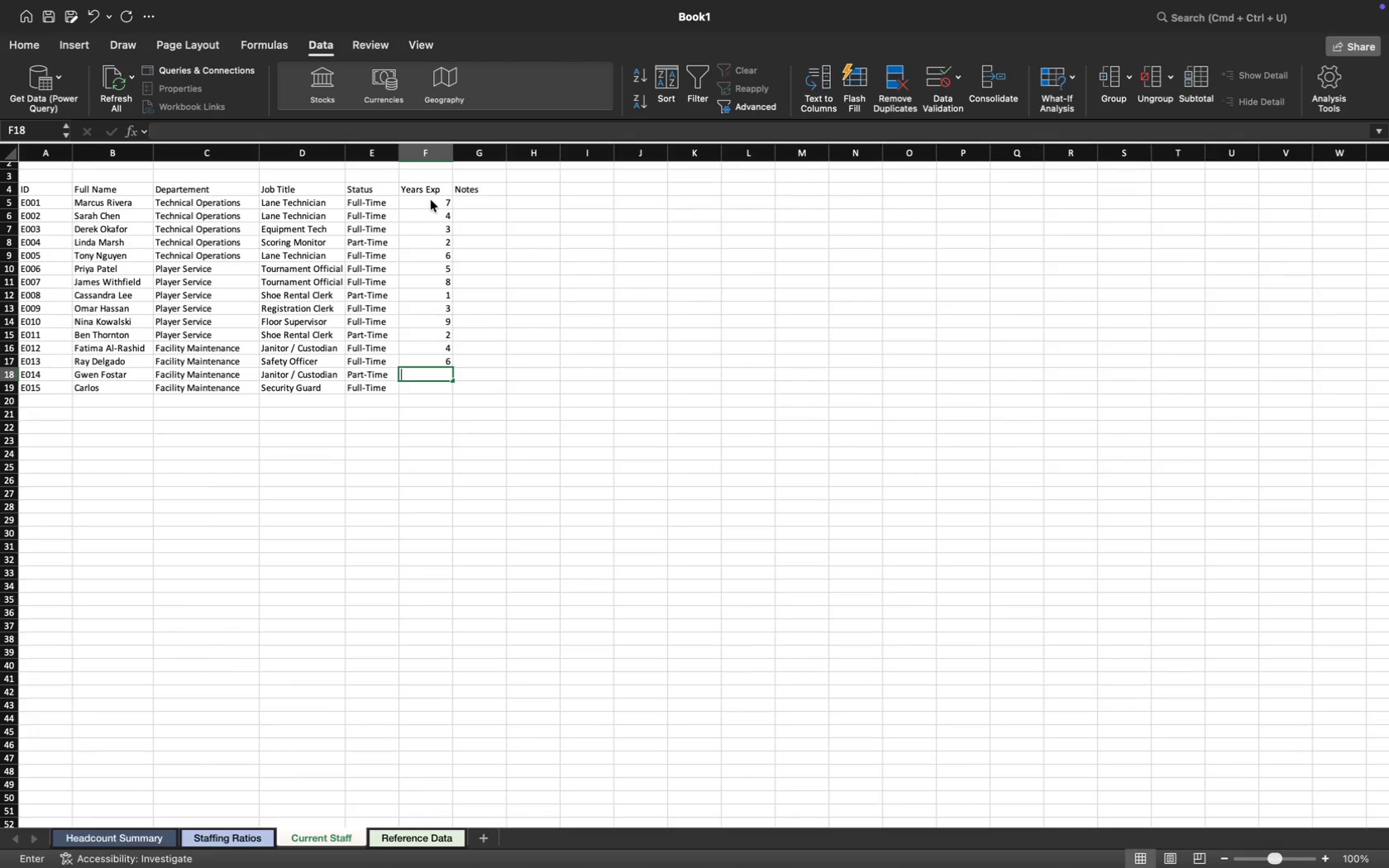 
key(1)
 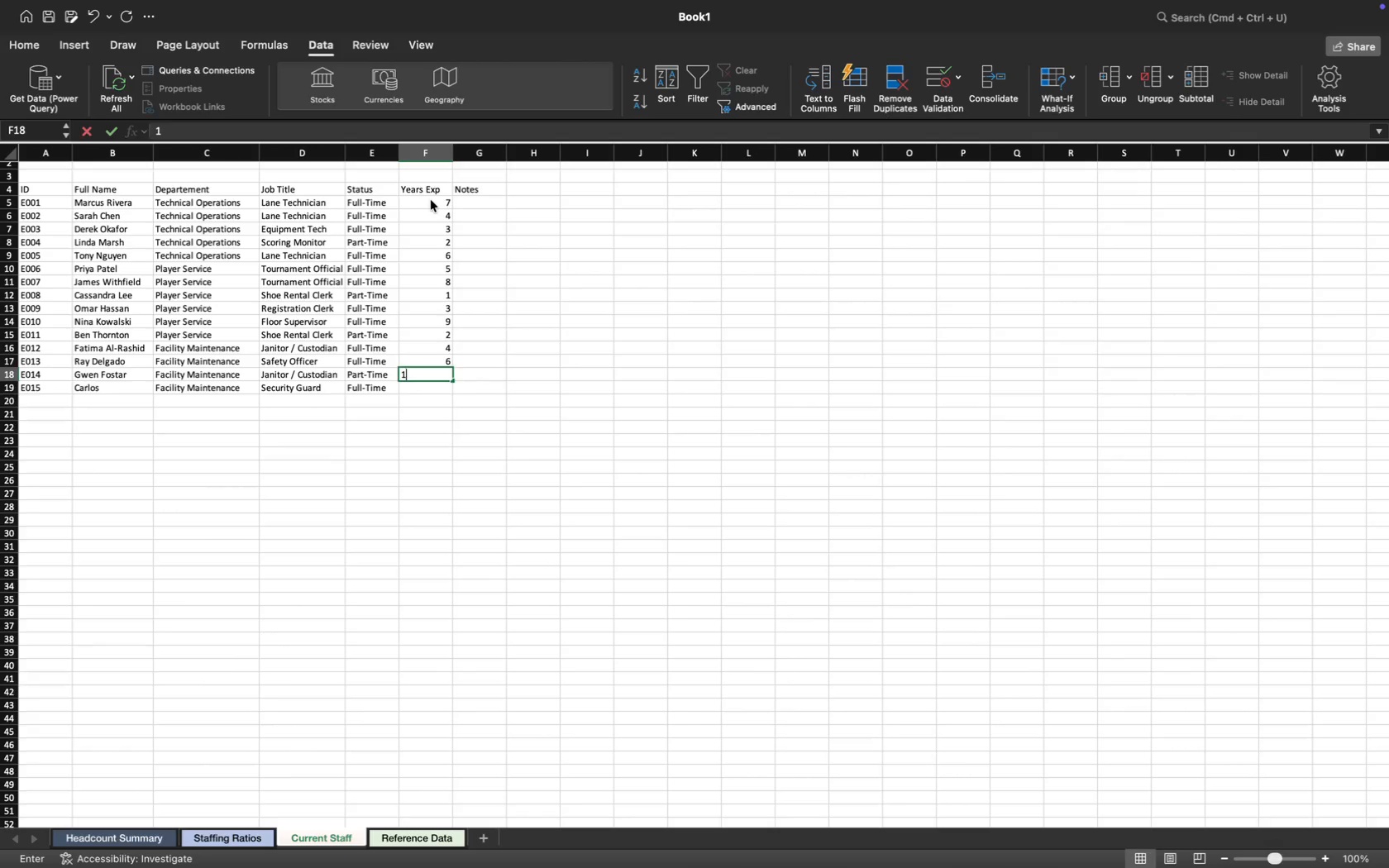 
key(ArrowDown)
 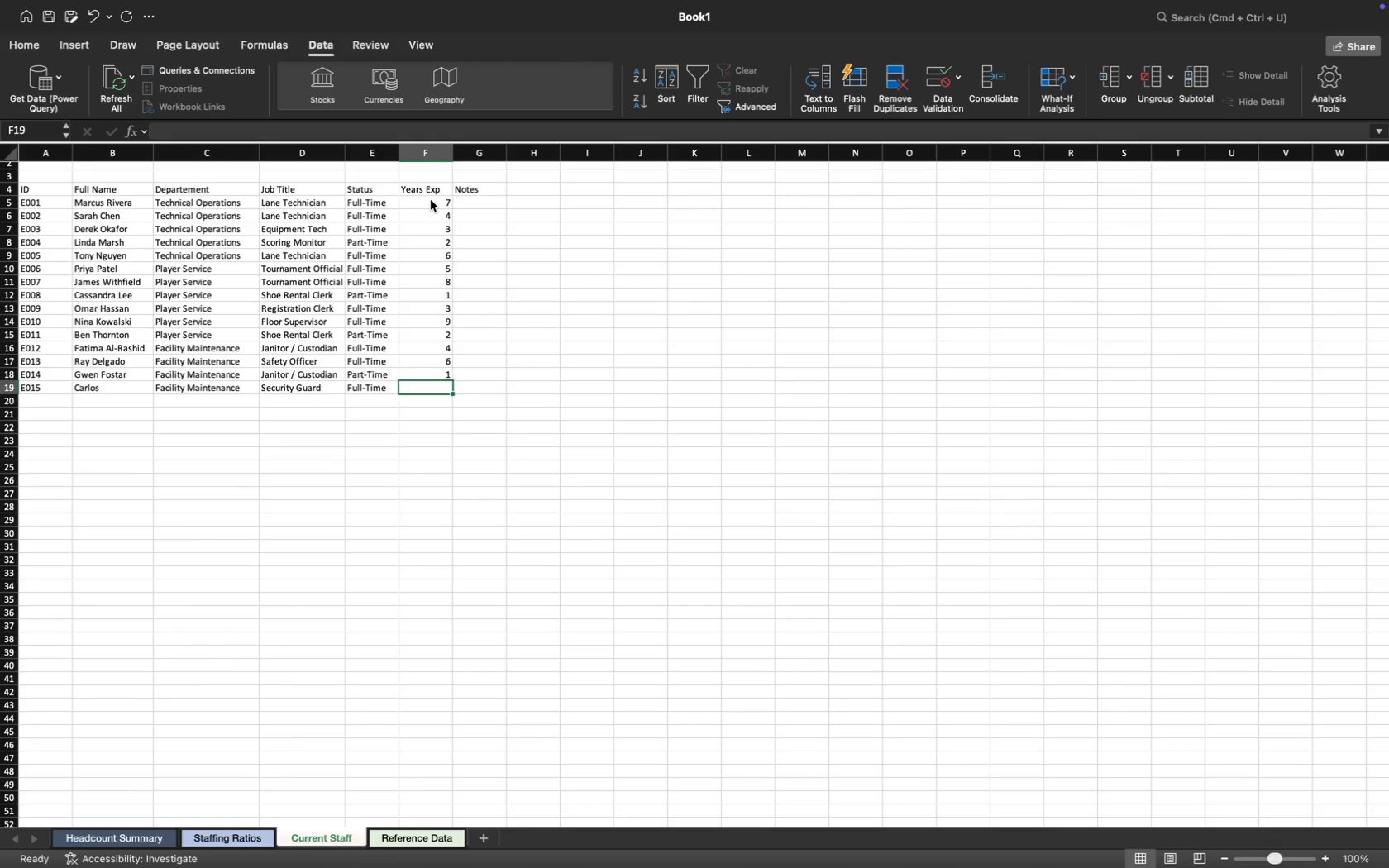 
key(5)
 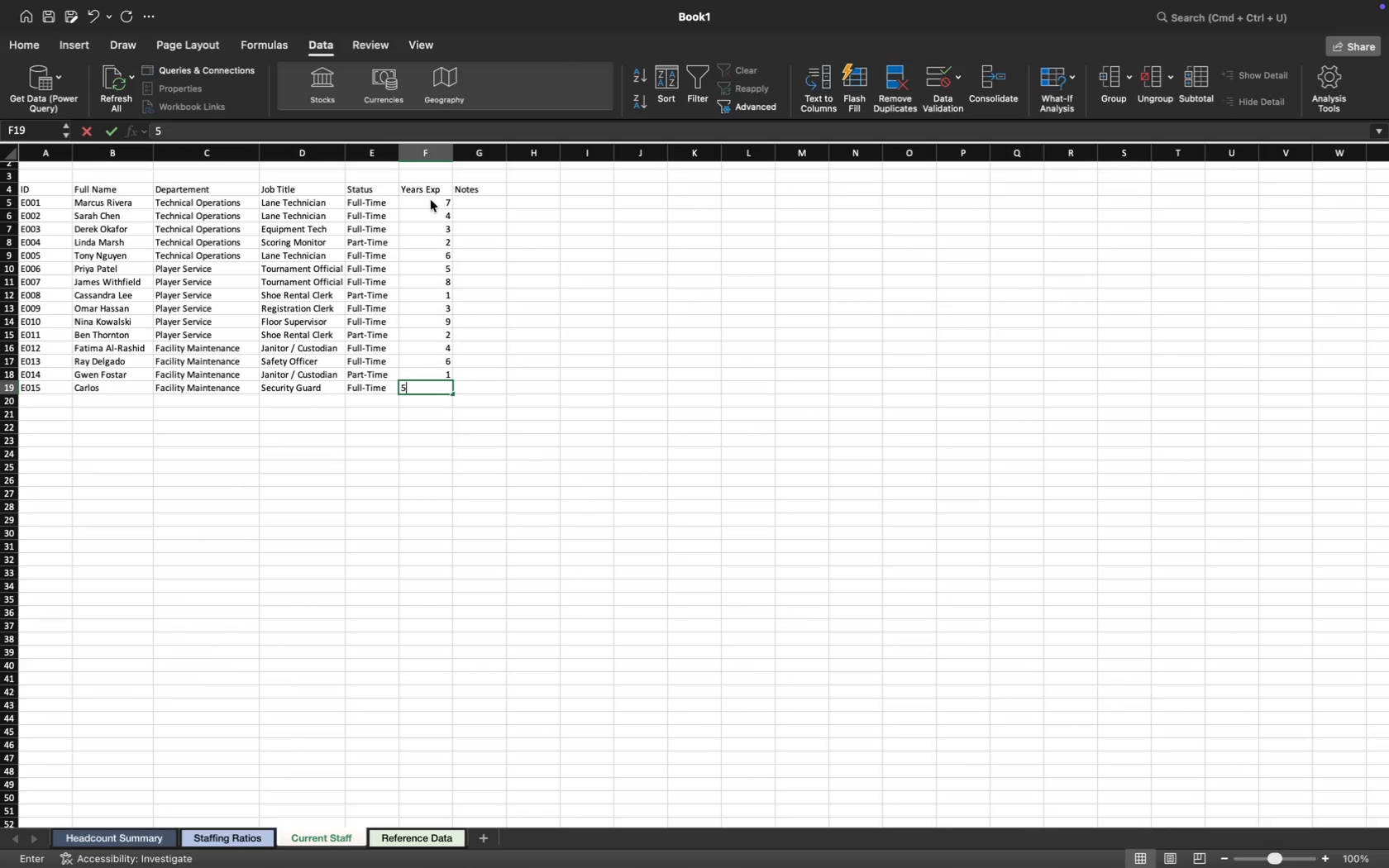 
key(ArrowRight)
 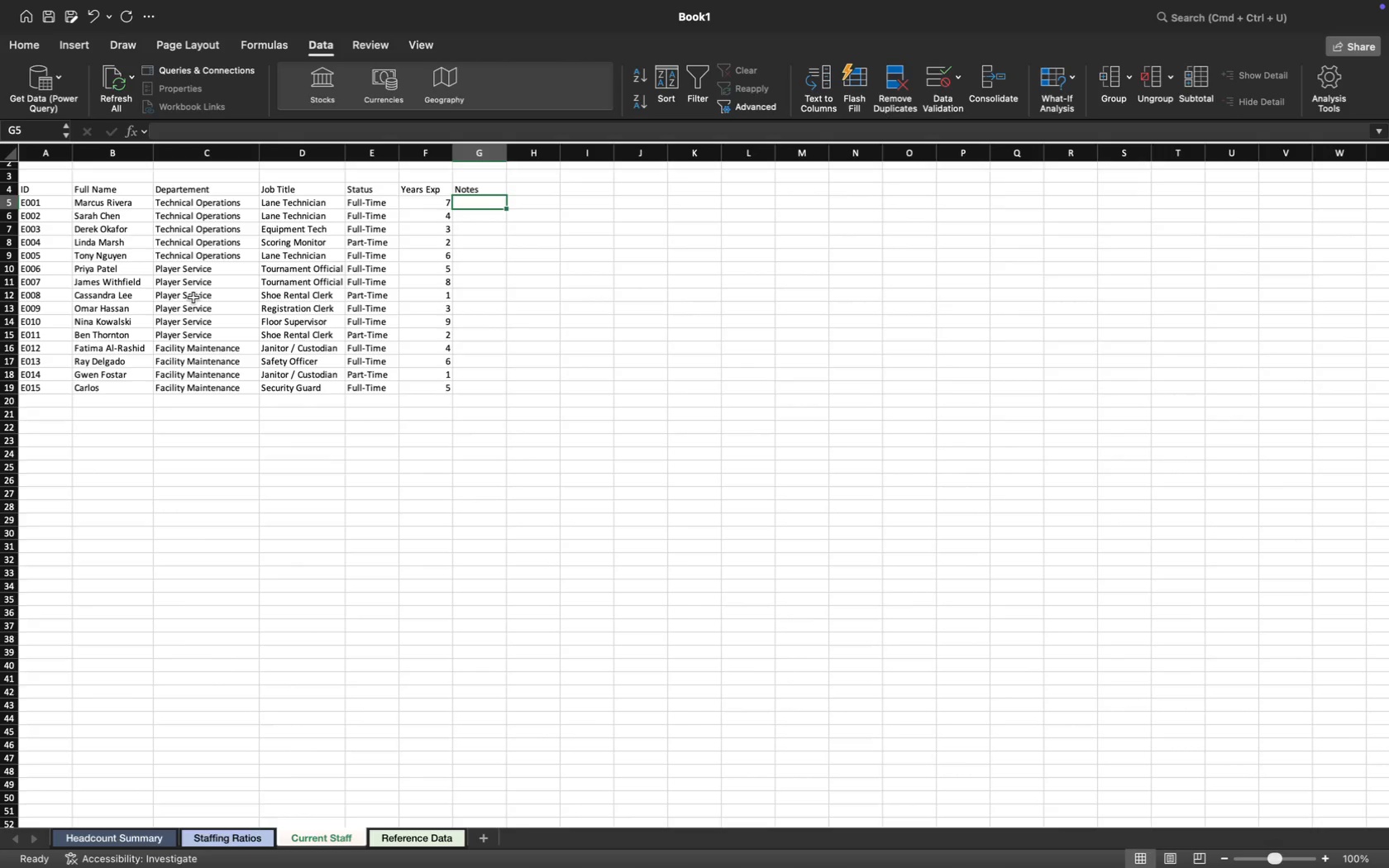 
wait(48.79)
 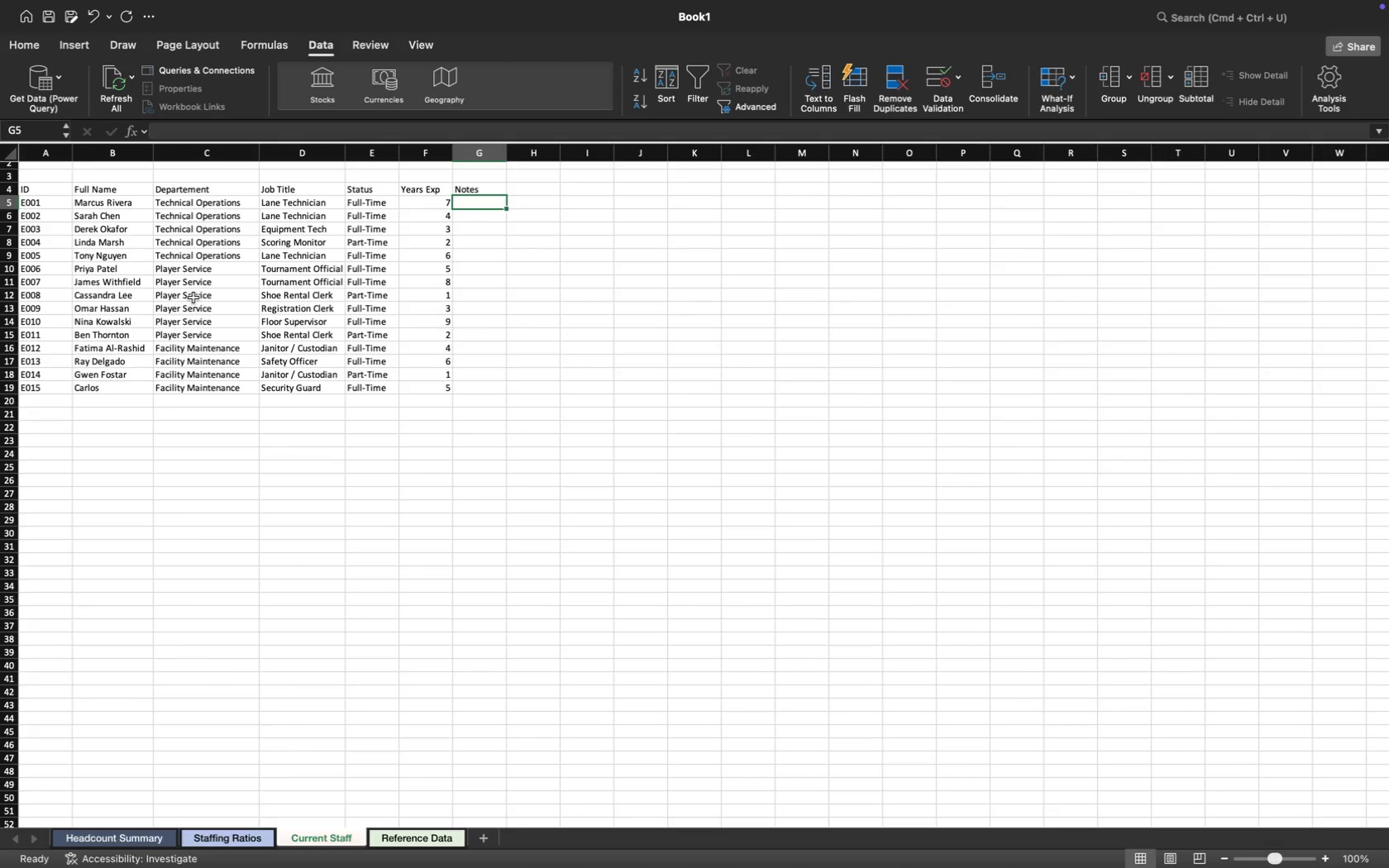 
left_click([205, 453])
 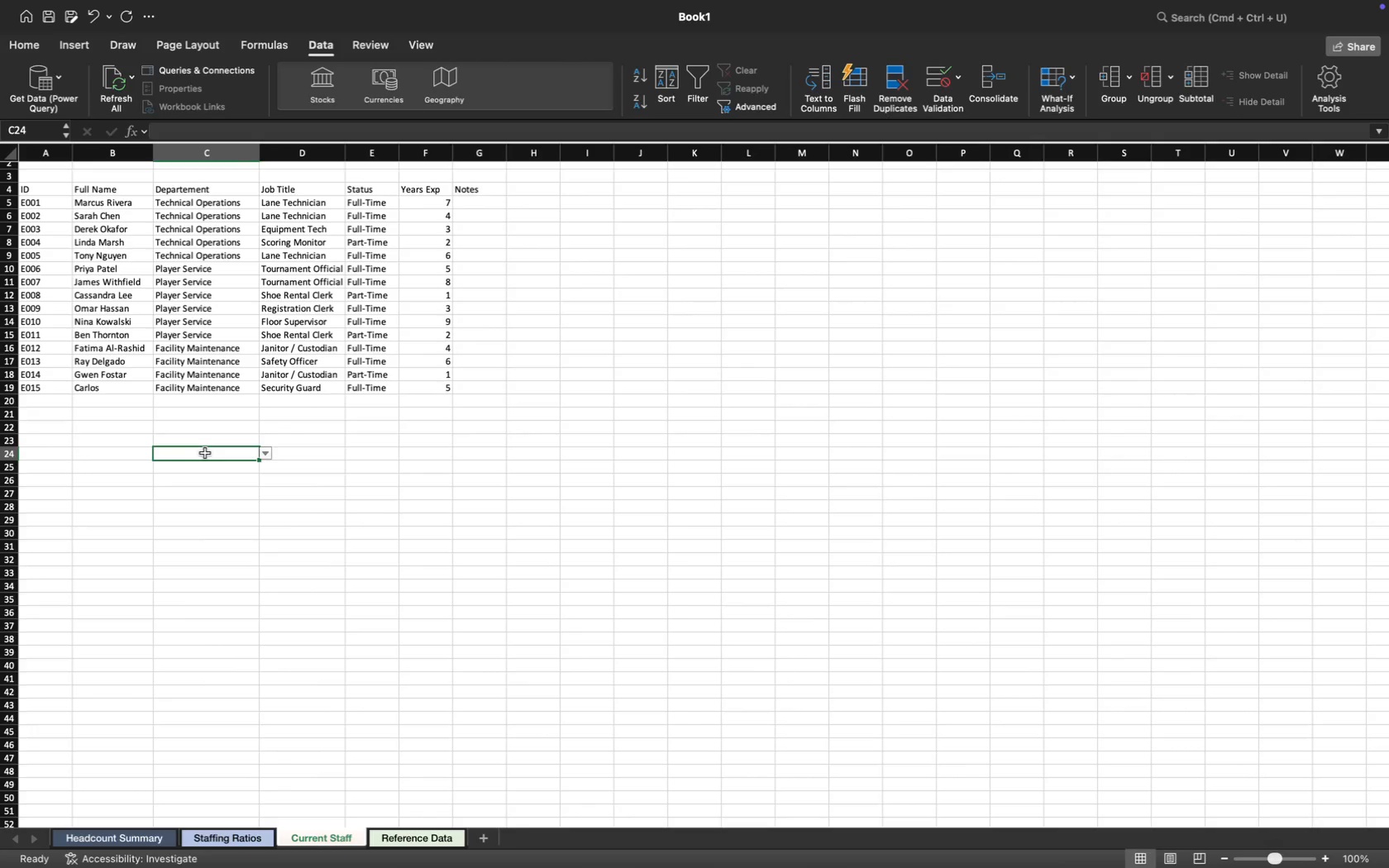 
wait(53.08)
 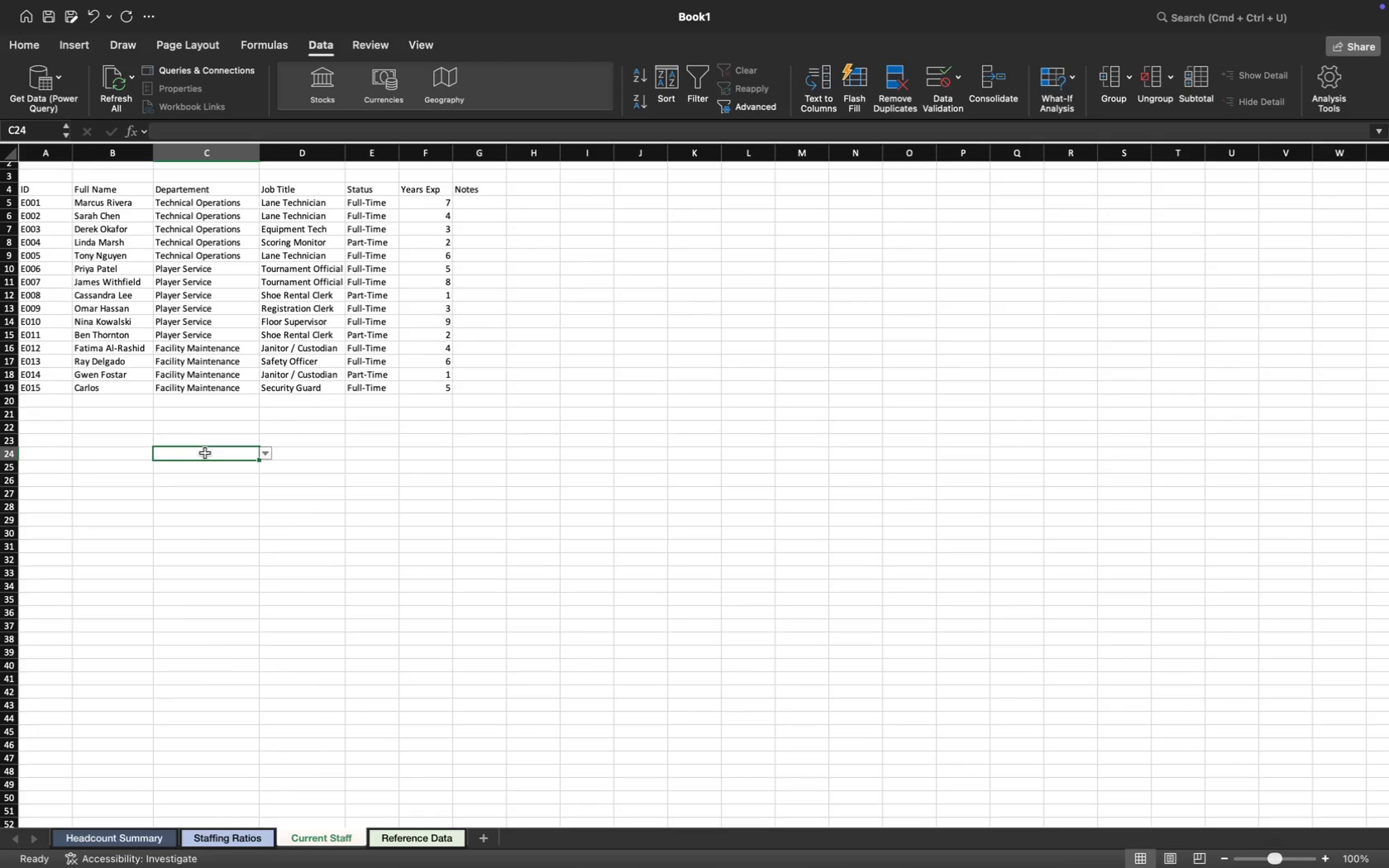 
left_click([484, 211])
 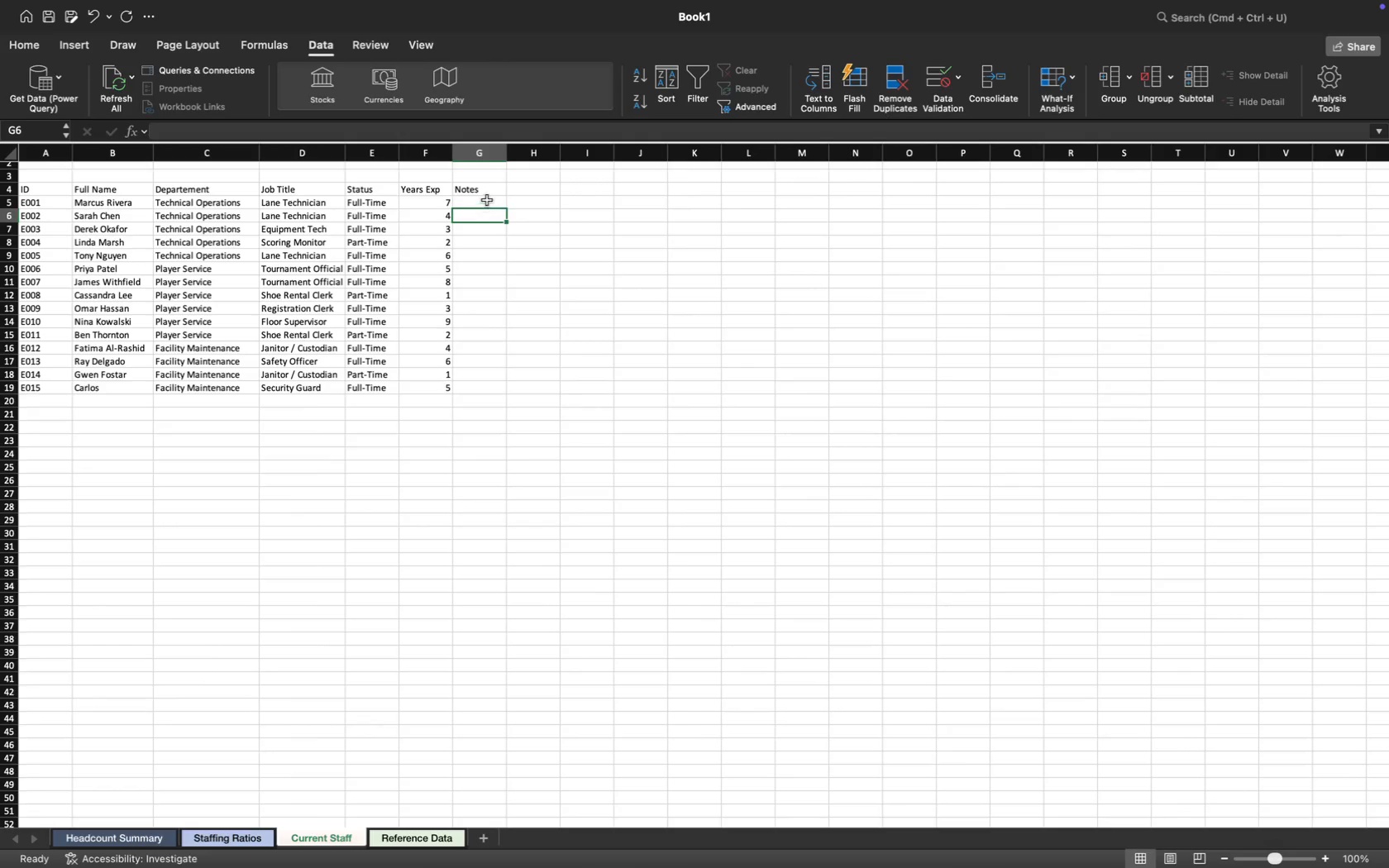 
left_click([487, 200])
 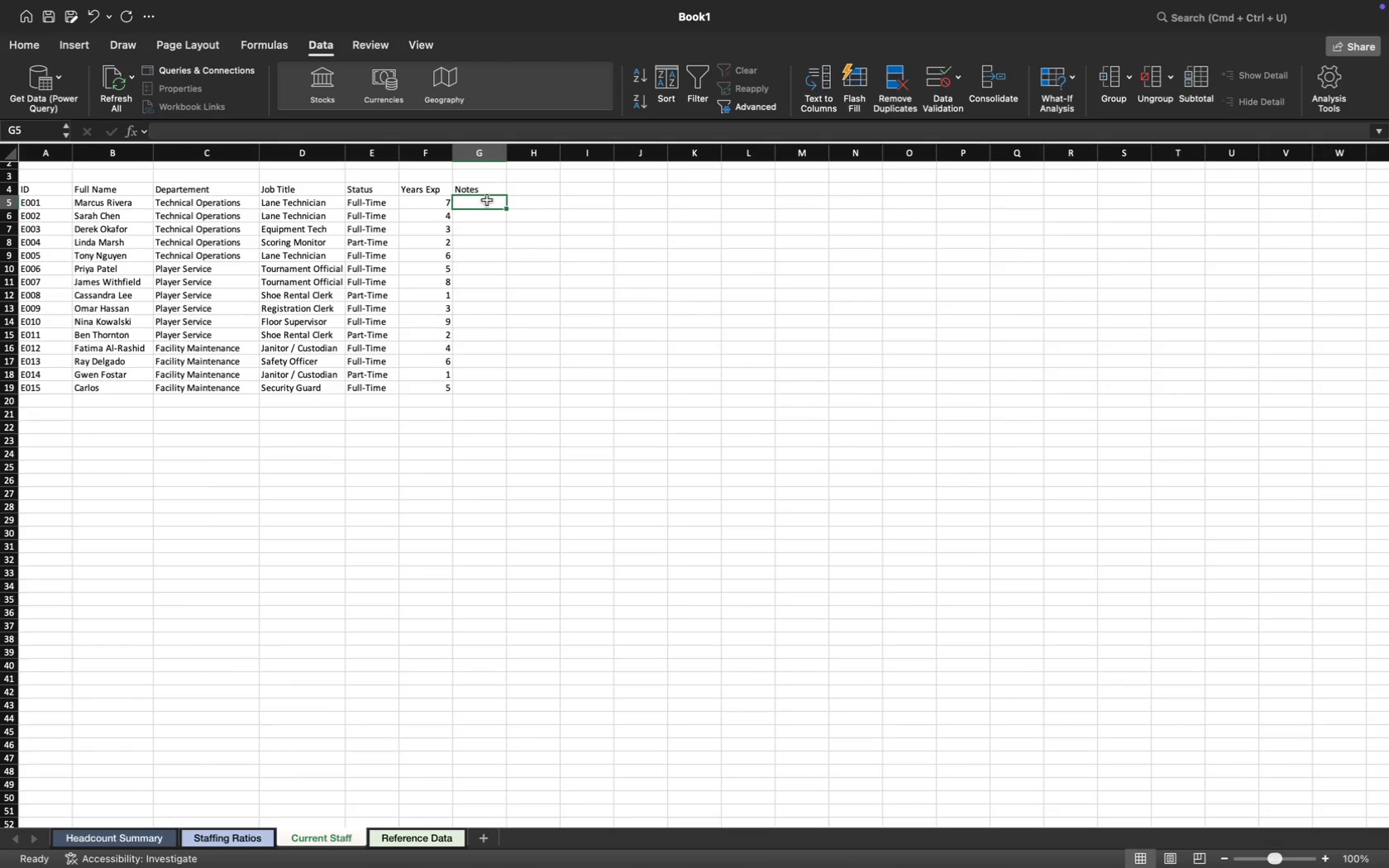 
type(Senito)
key(Backspace)
key(Backspace)
type(or tech)
 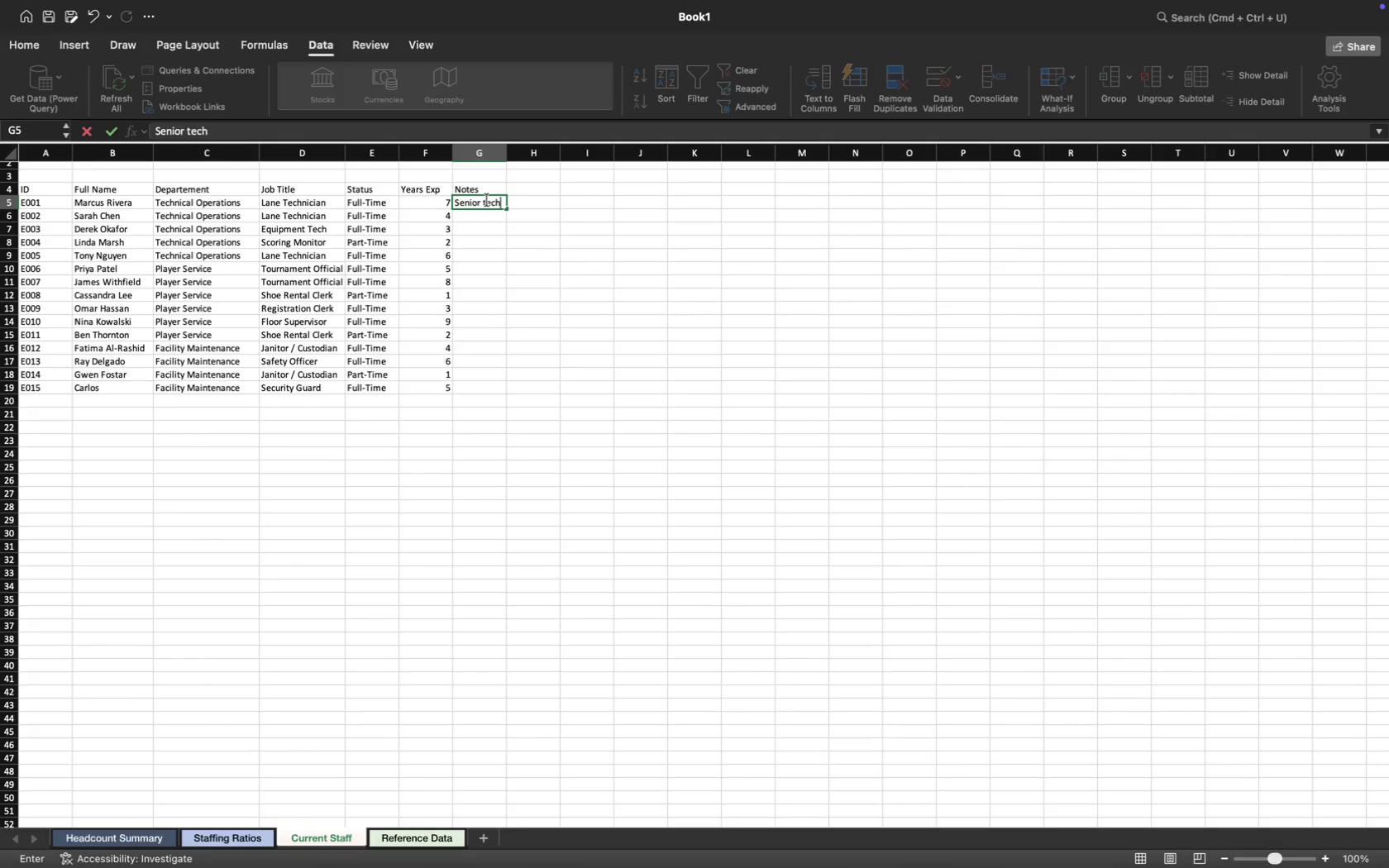 
wait(7.22)
 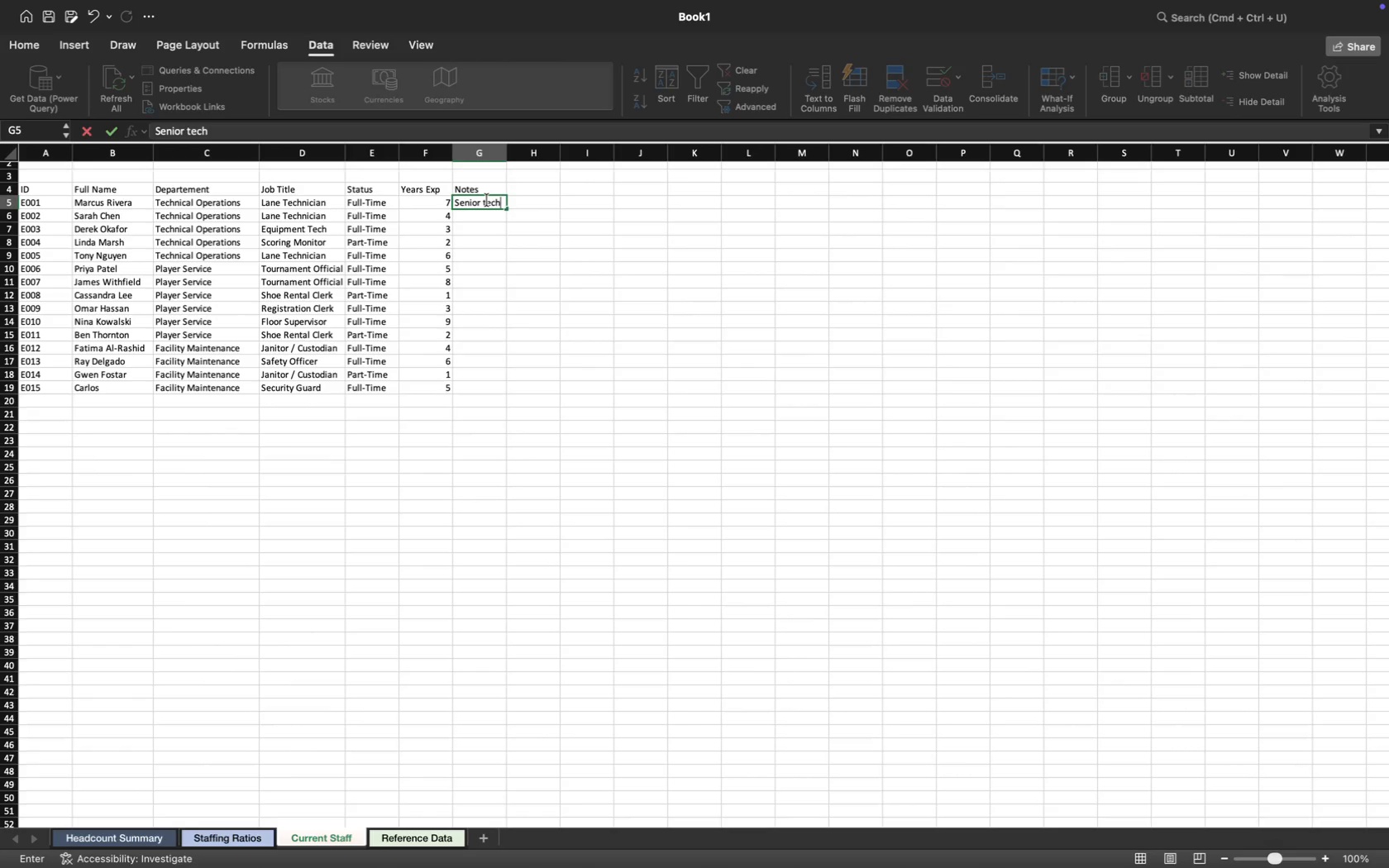 
type(, tr)
key(Backspace)
type(eam lead)
 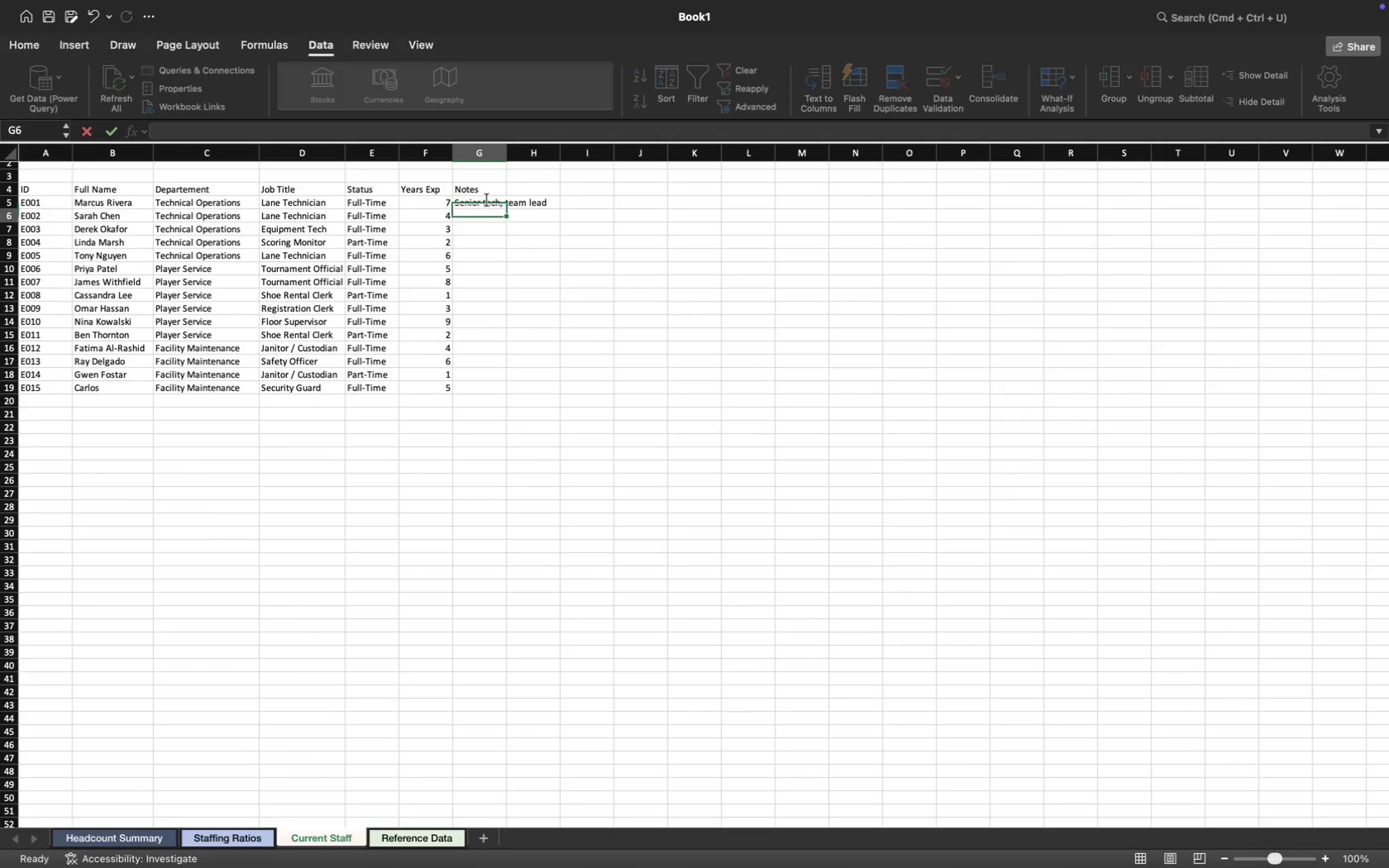 
key(ArrowDown)
 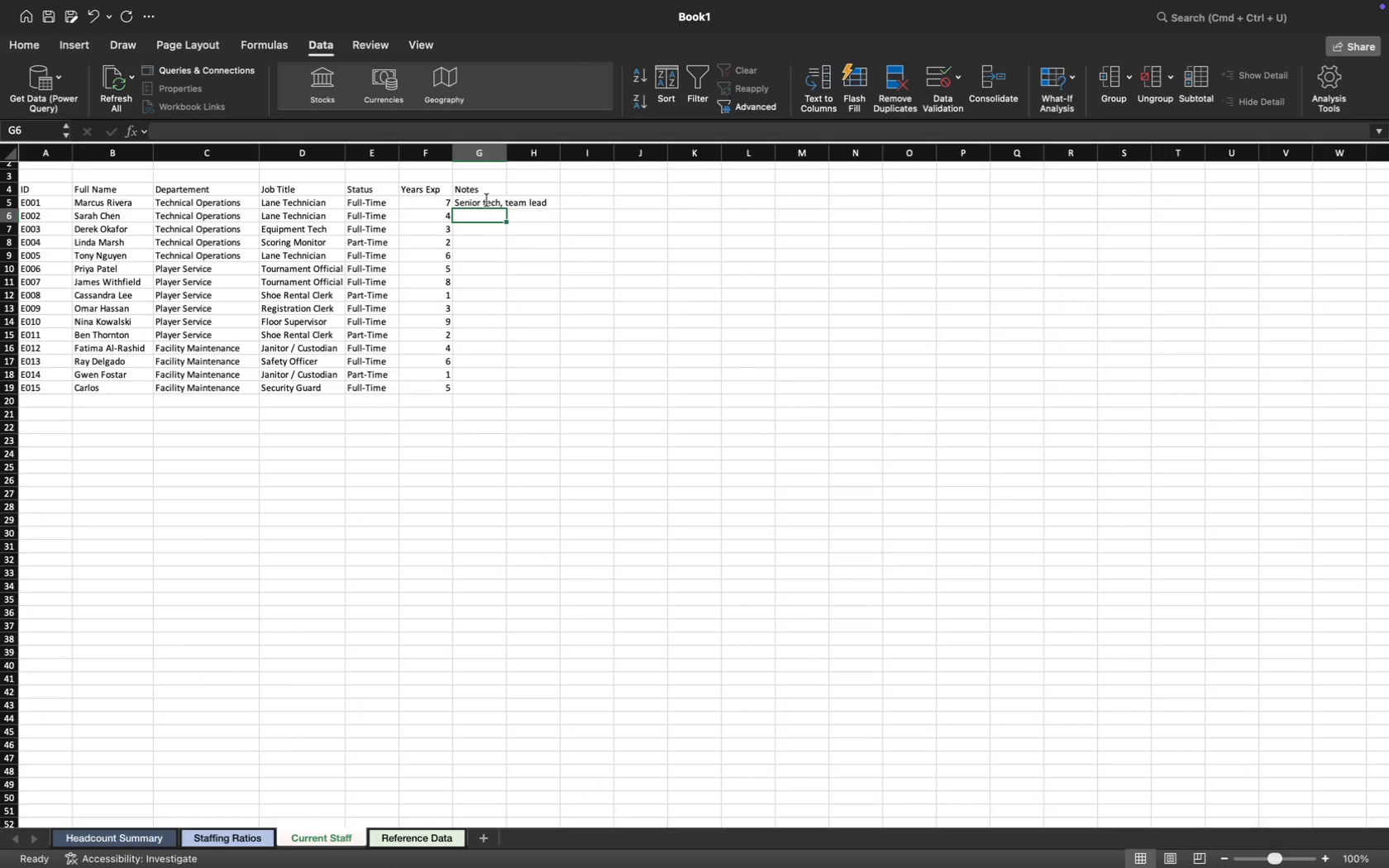 
key(ArrowDown)
 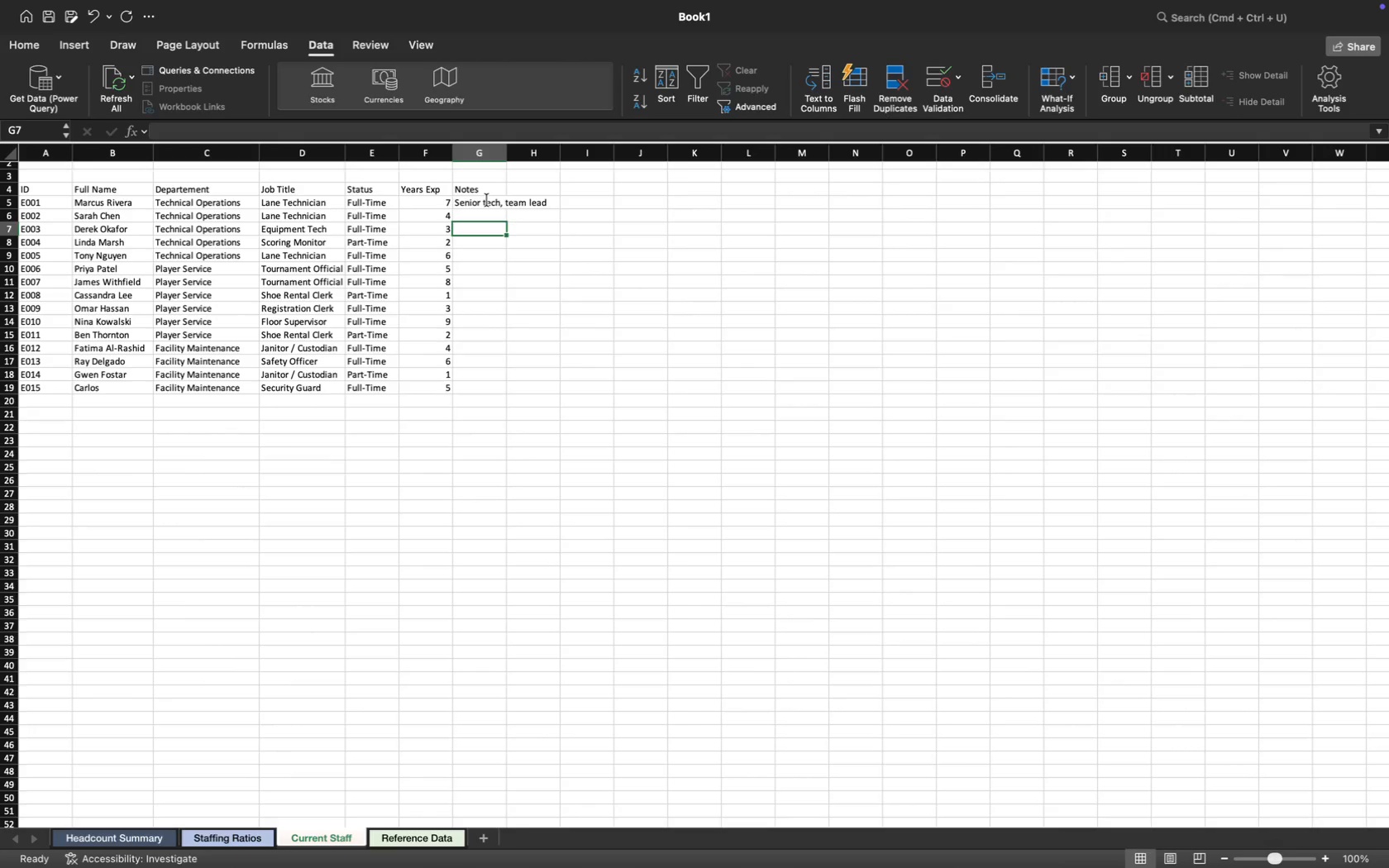 
type(Certified pint)
key(Backspace)
type(setter repar)
key(Backspace)
type(or)
key(Backspace)
key(Backspace)
type(ir)
 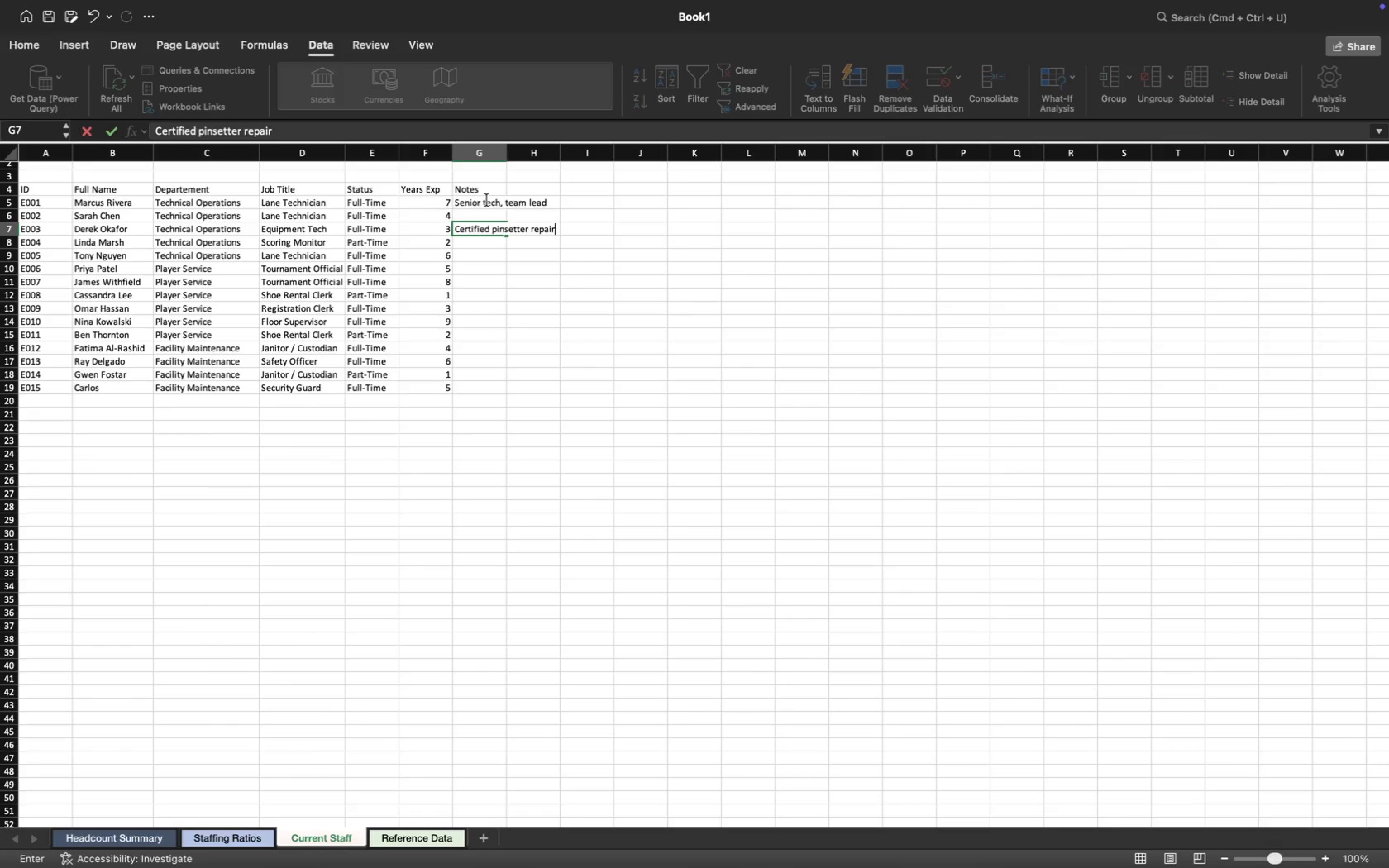 
key(ArrowDown)
 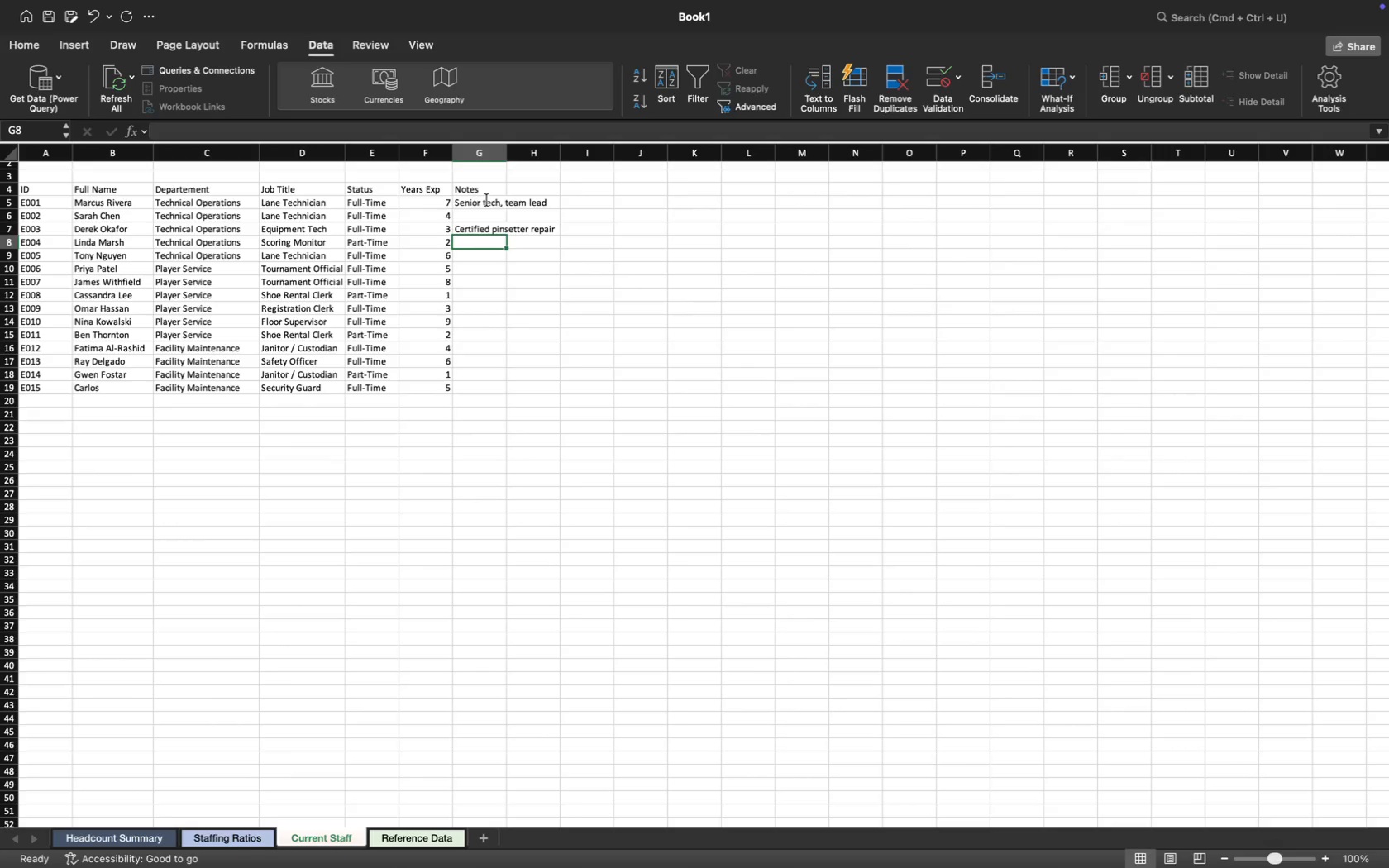 
key(ArrowDown)
 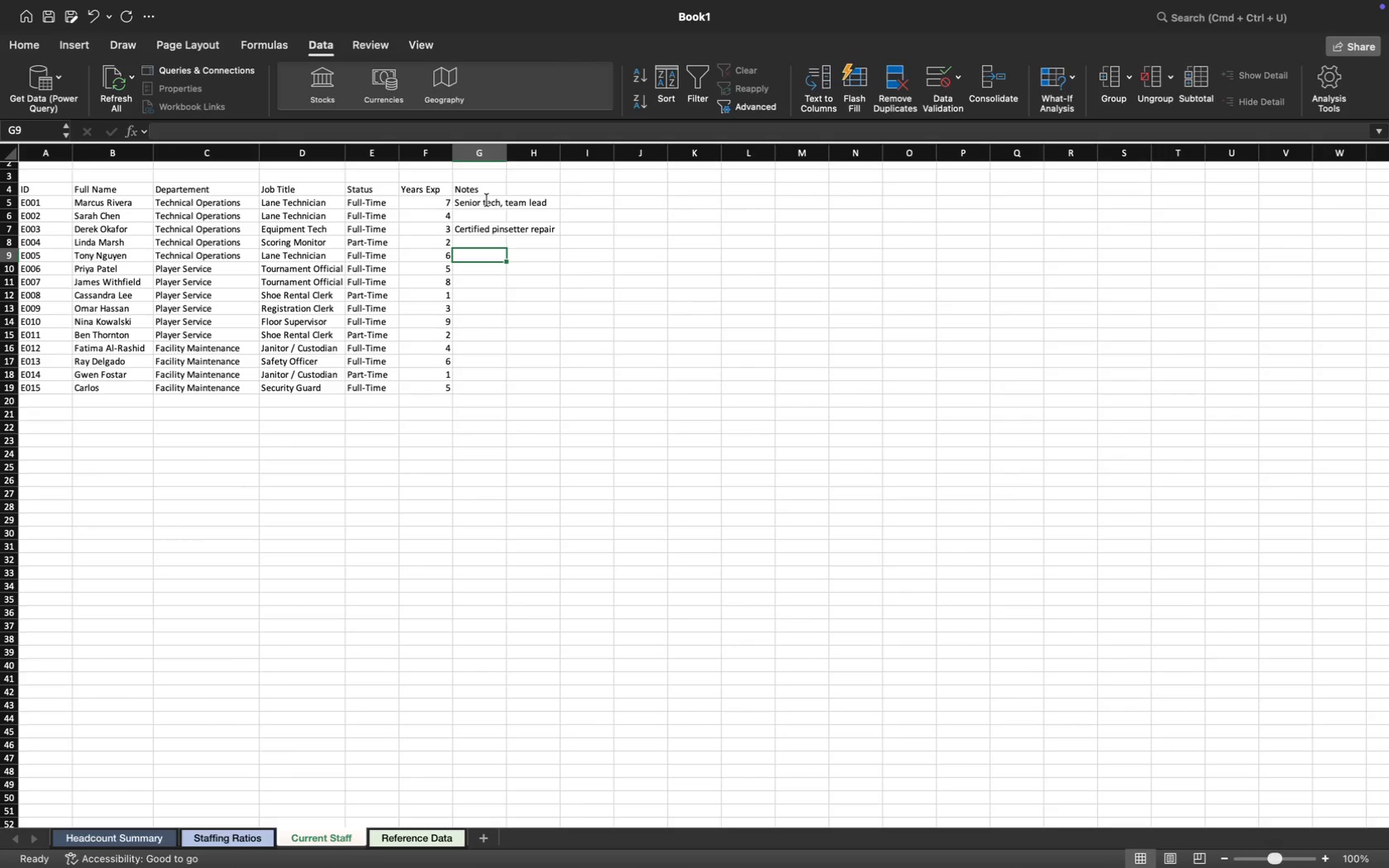 
key(ArrowDown)
 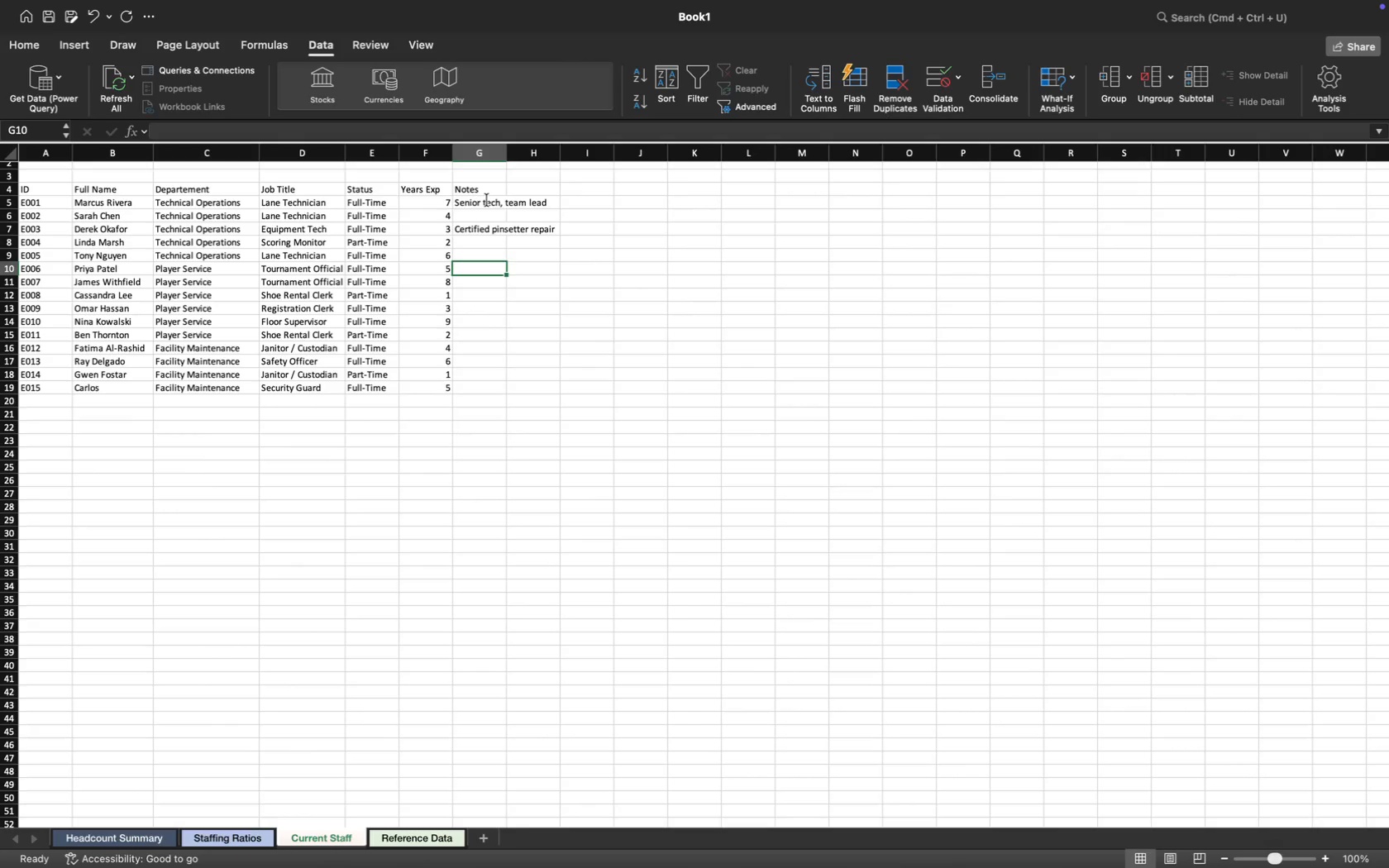 
type(USBC certified)
 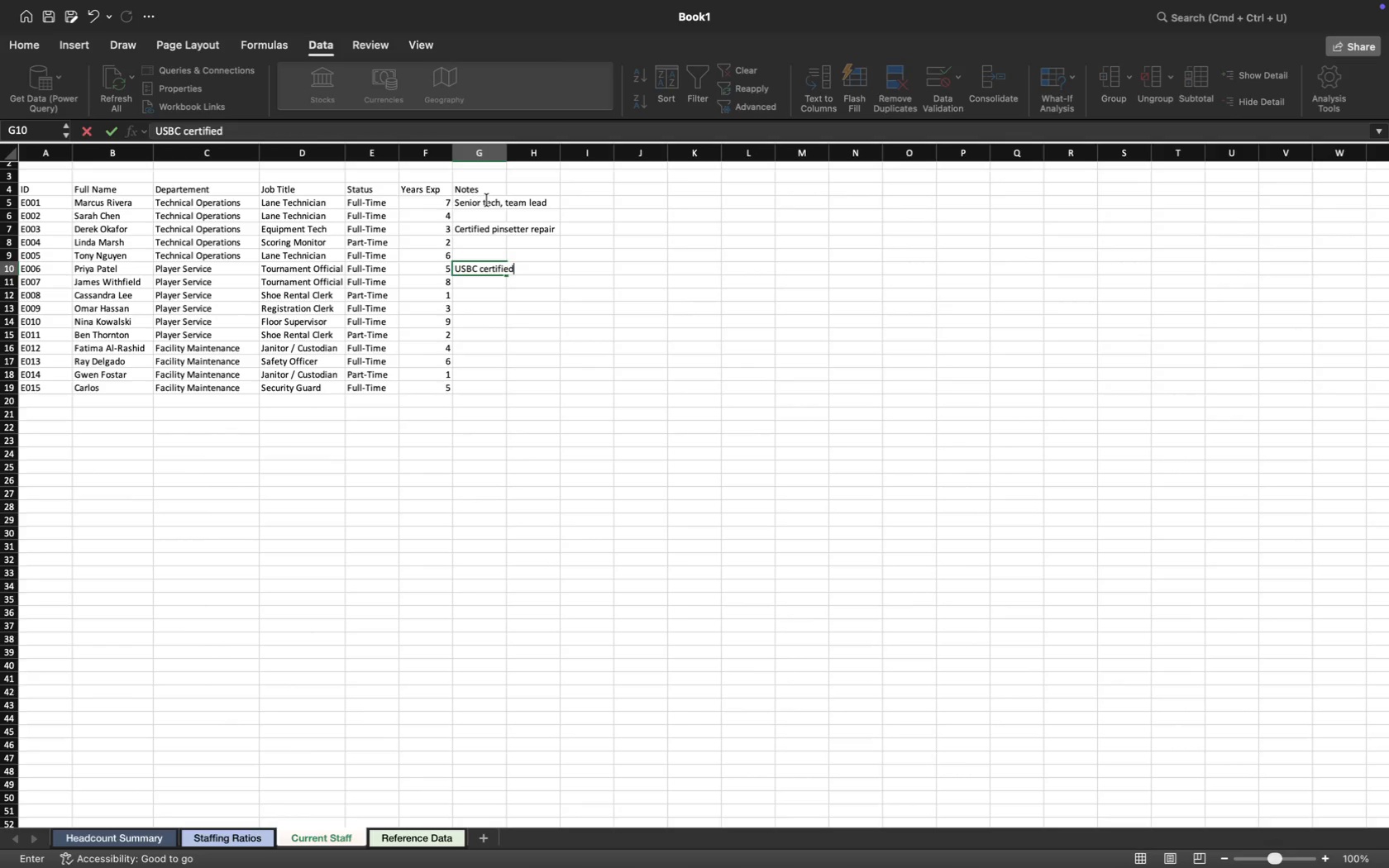 
key(ArrowDown)
 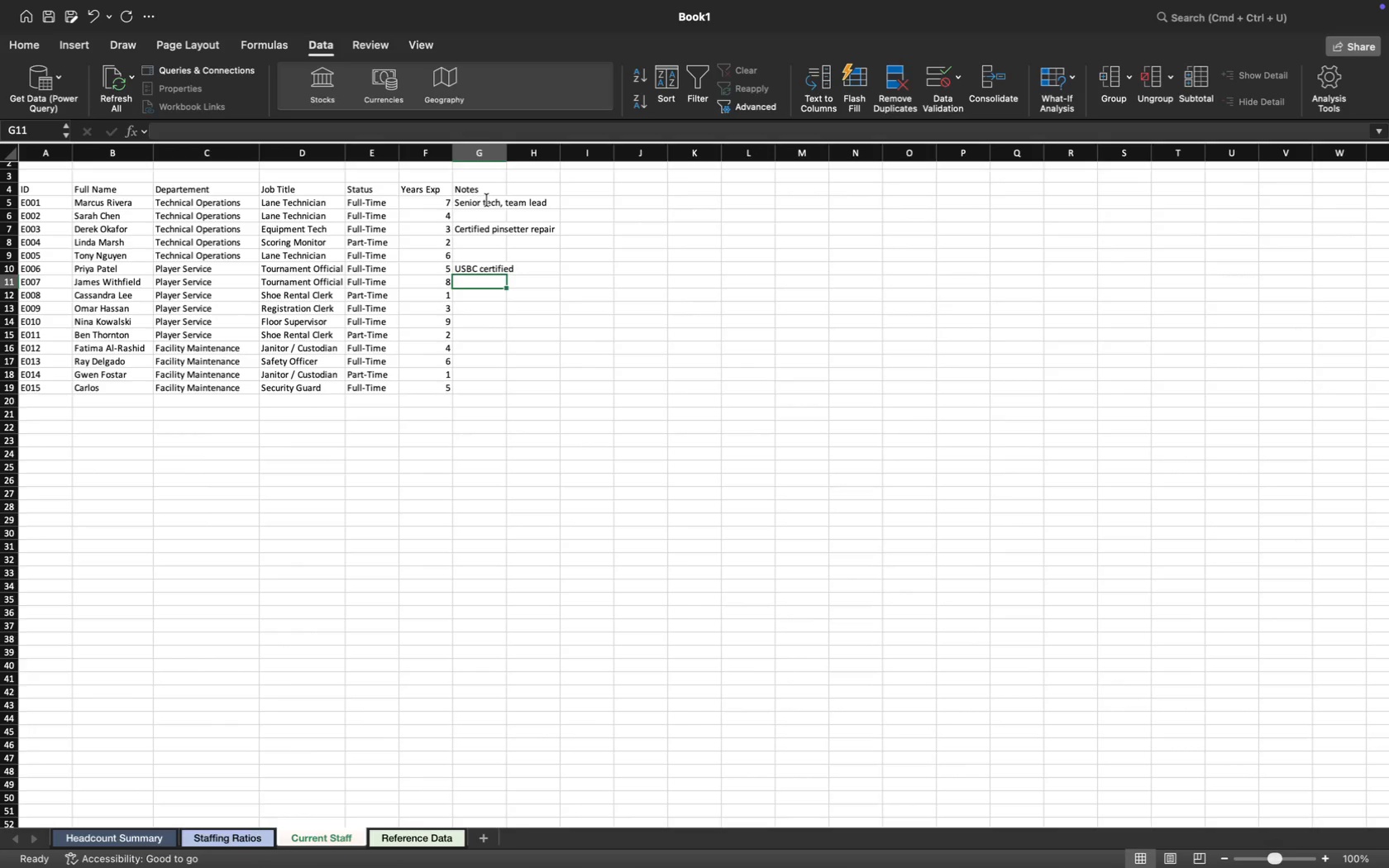 
type(head )
key(Backspace)
key(Backspace)
key(Backspace)
key(Backspace)
key(Backspace)
type(Head ofi)
key(Backspace)
type(ficial)
 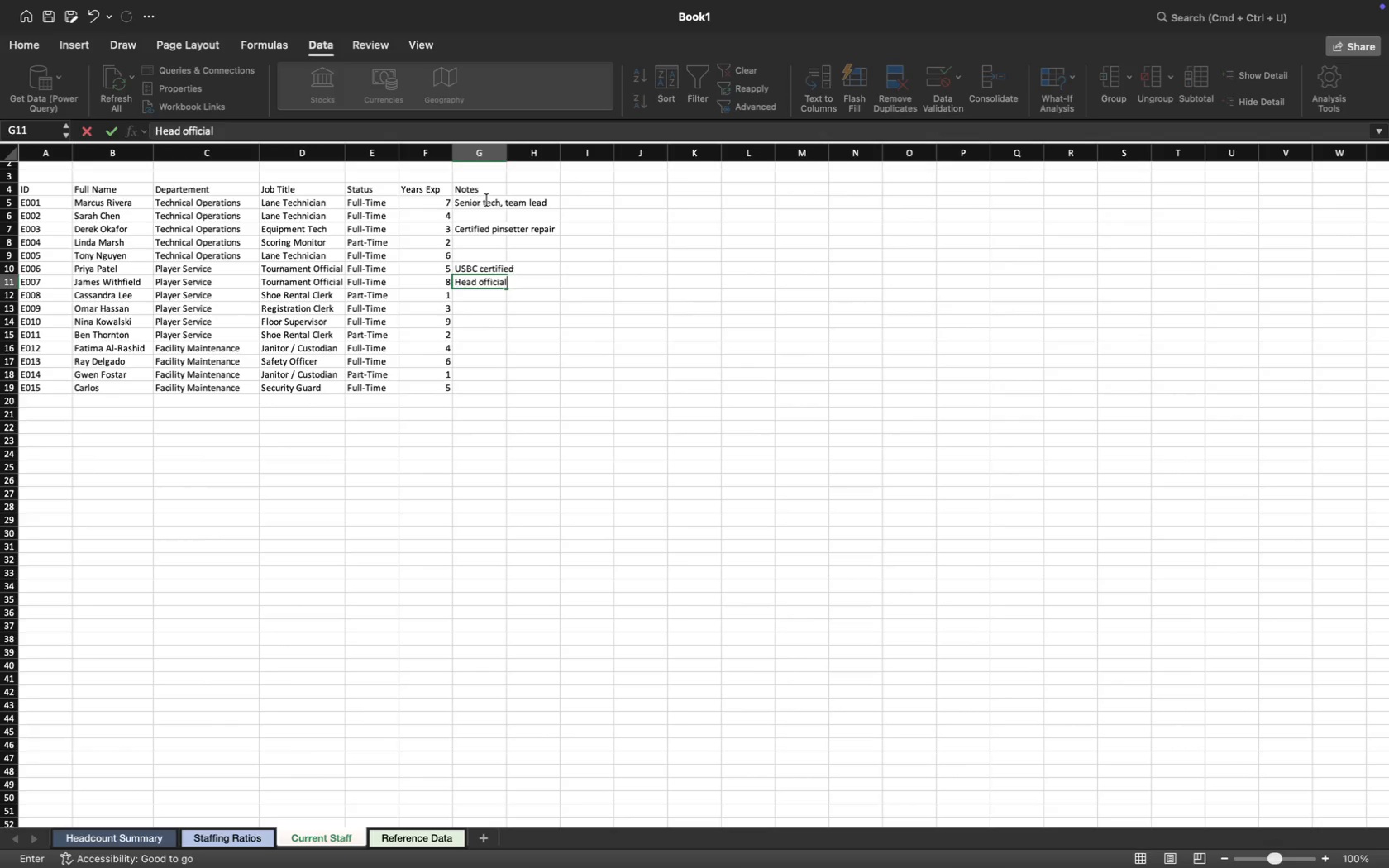 
key(ArrowRight)
 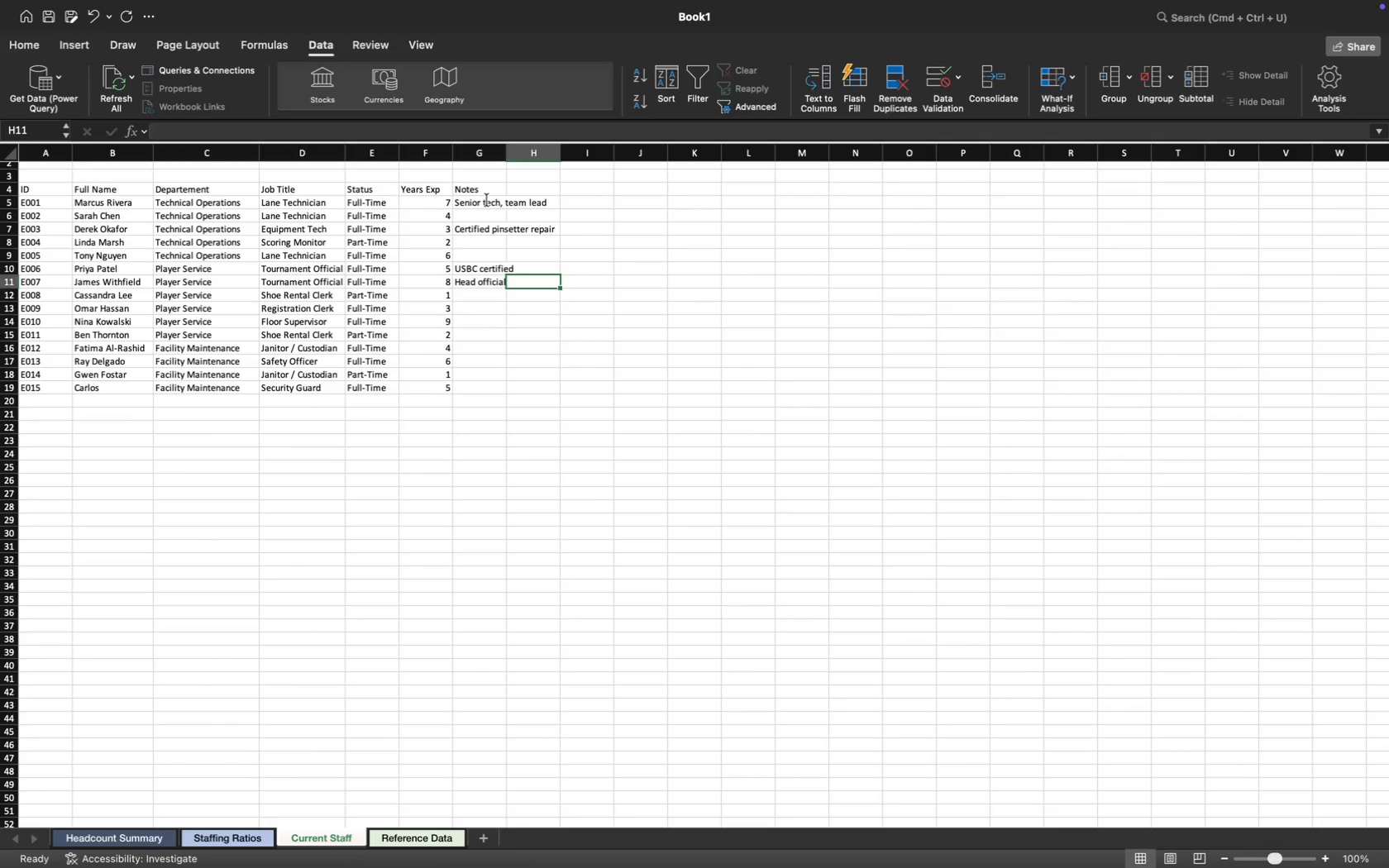 
key(ArrowDown)
 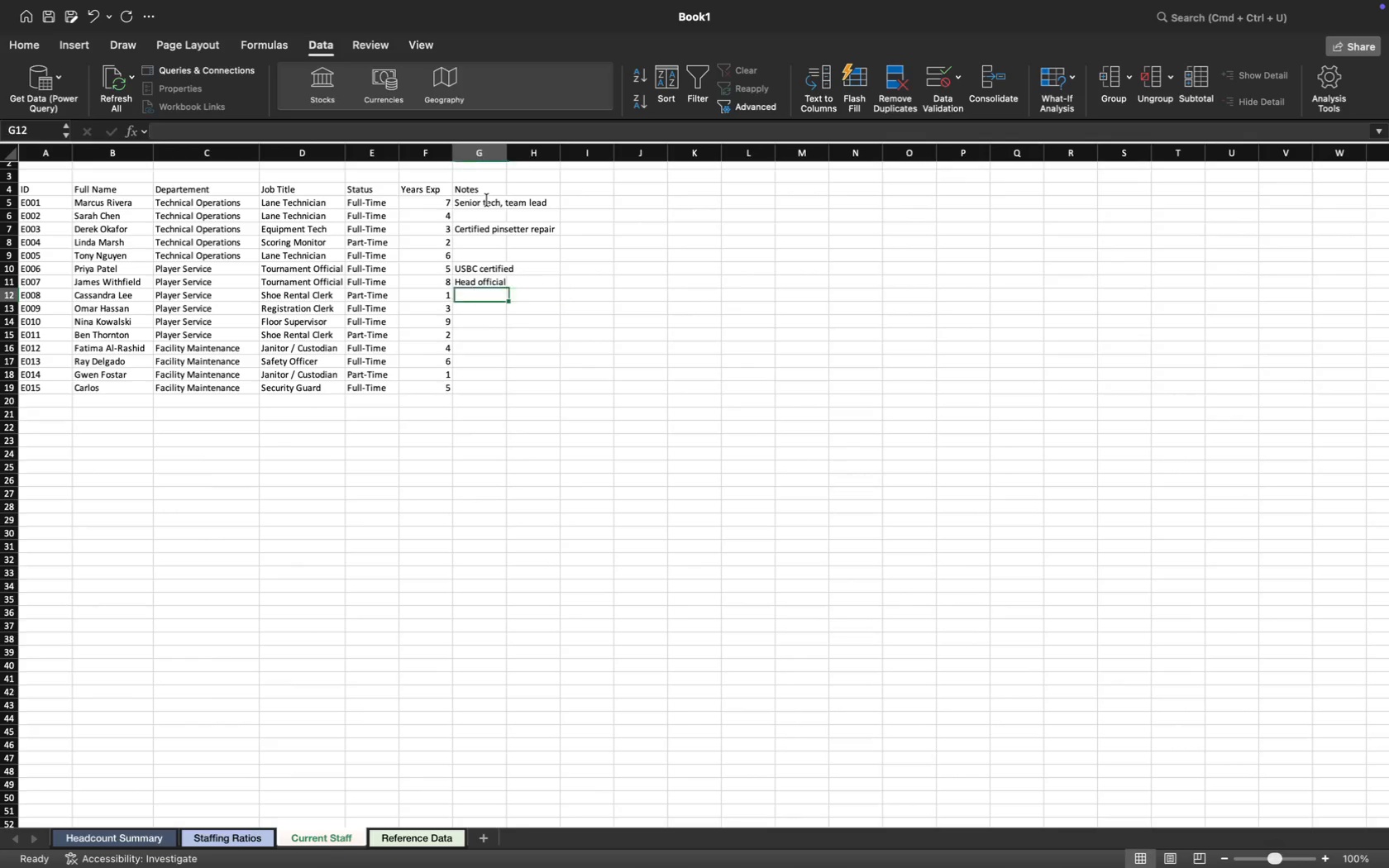 
key(ArrowLeft)
 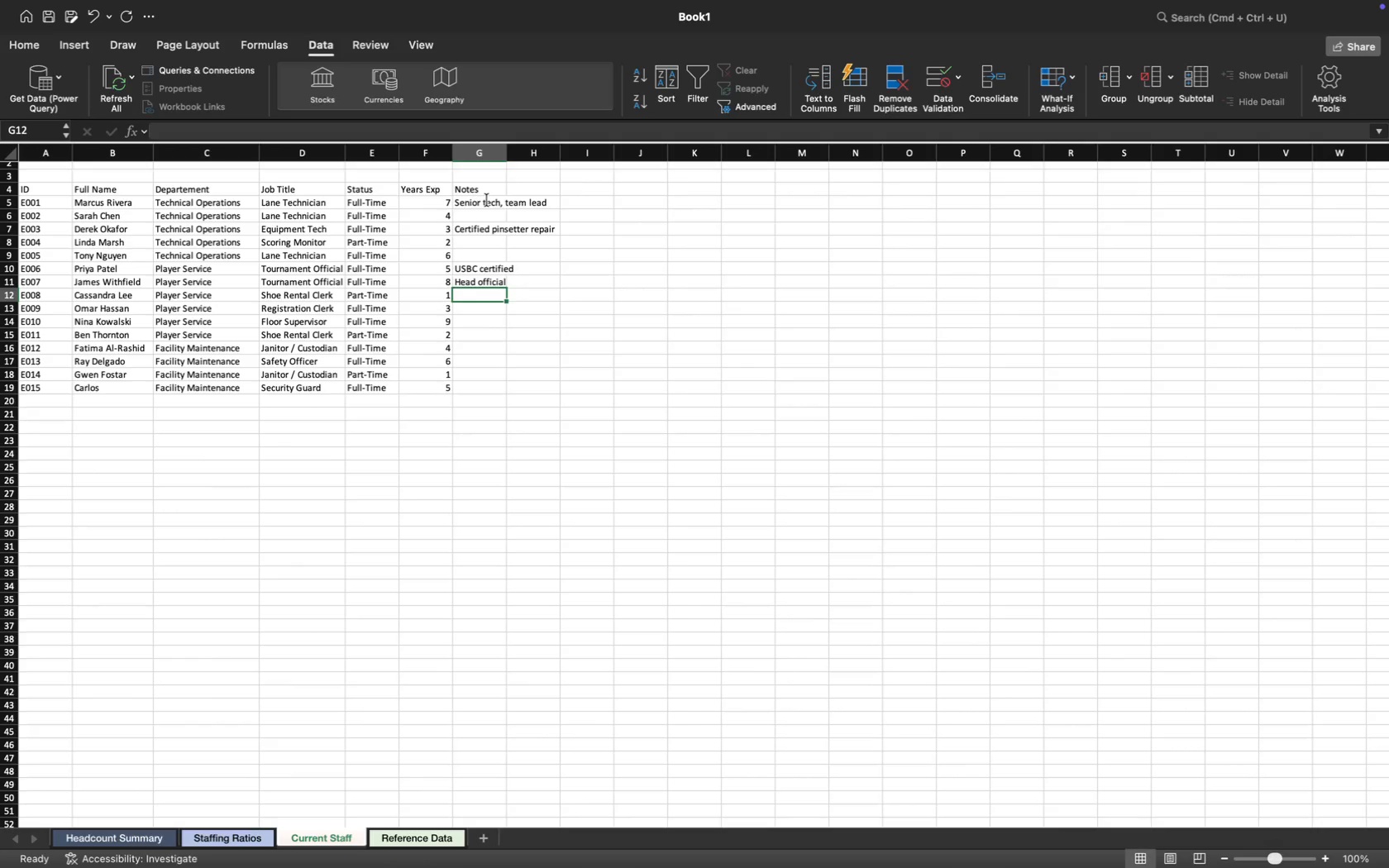 
key(ArrowRight)
 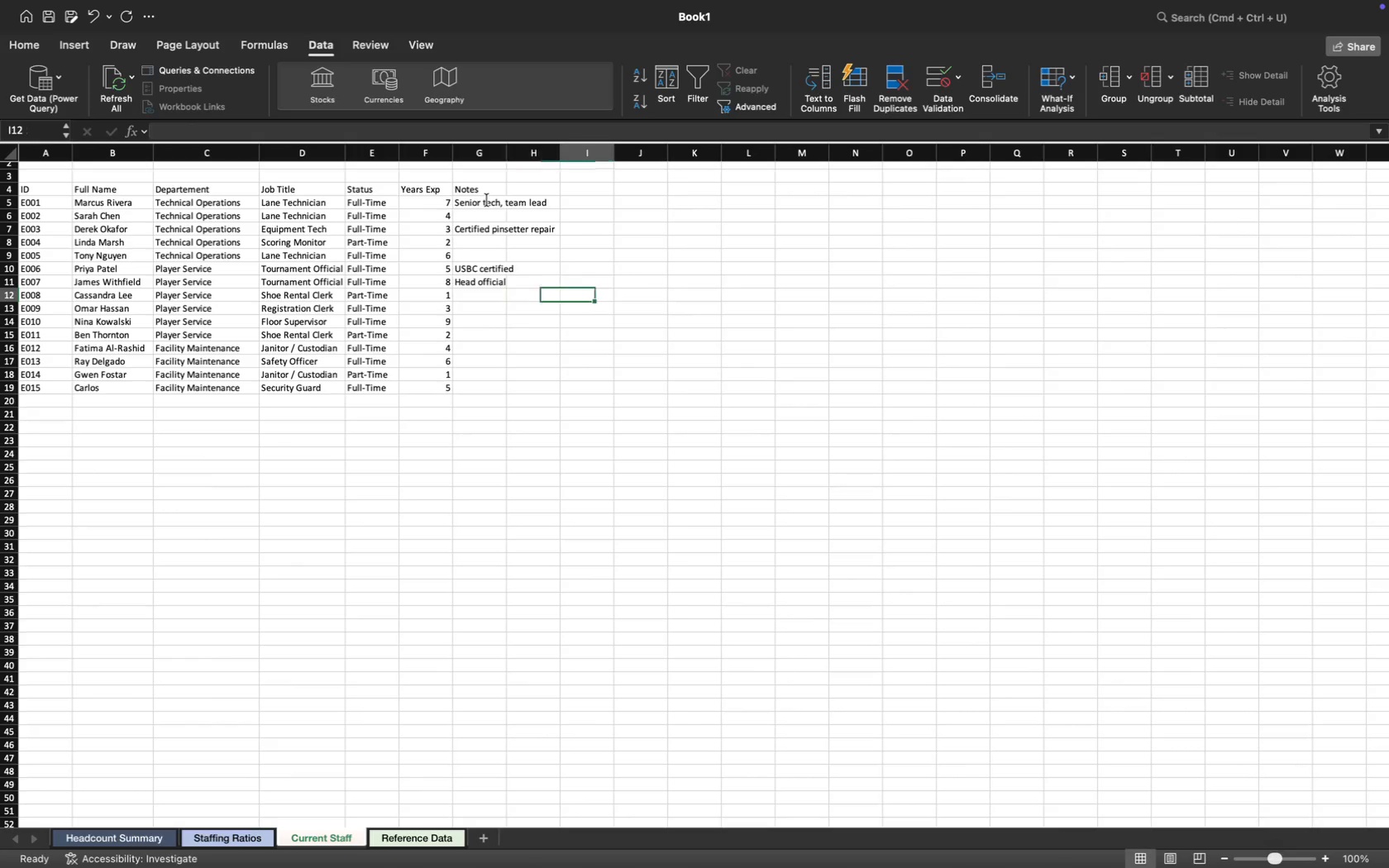 
key(ArrowRight)
 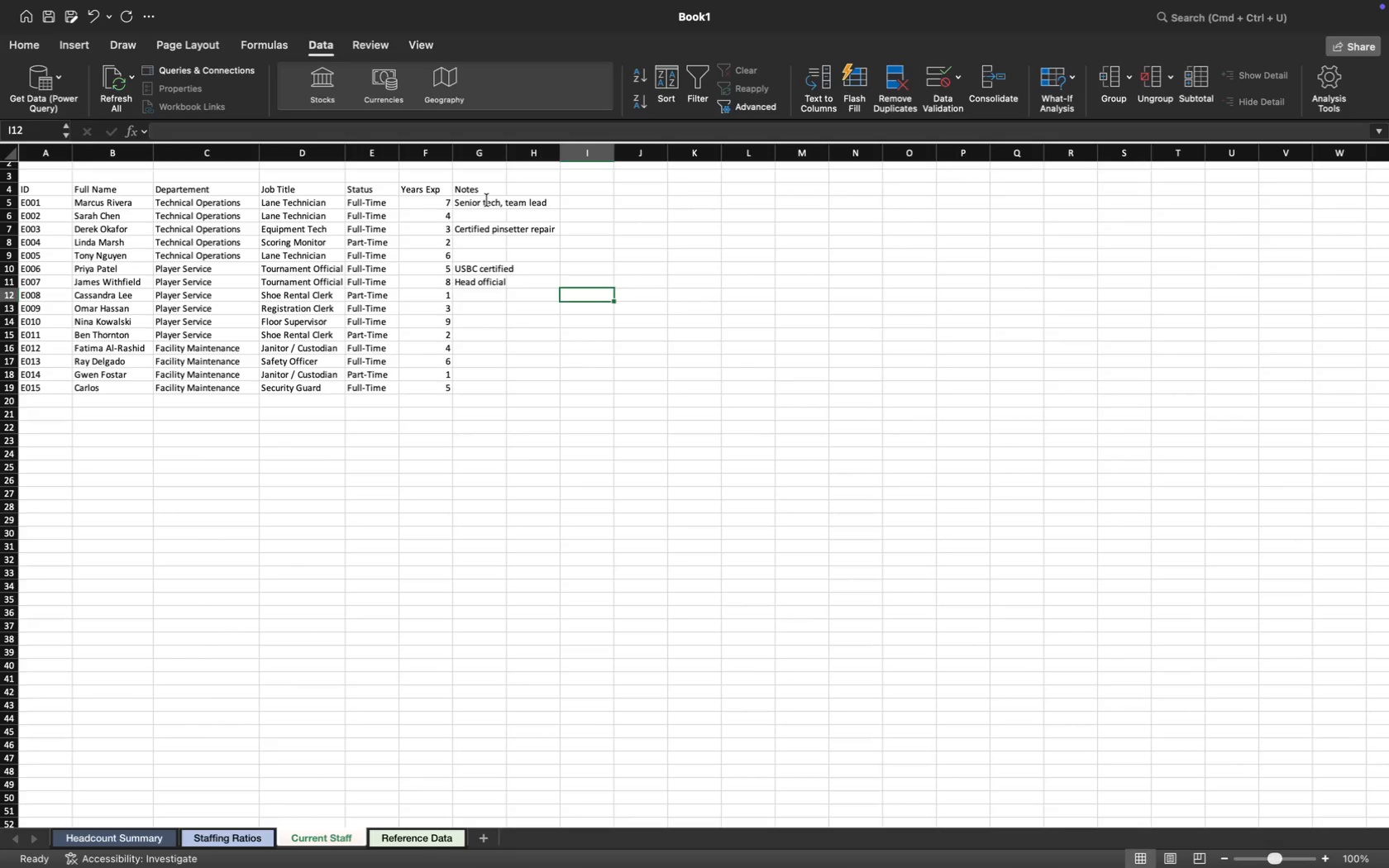 
key(ArrowDown)
 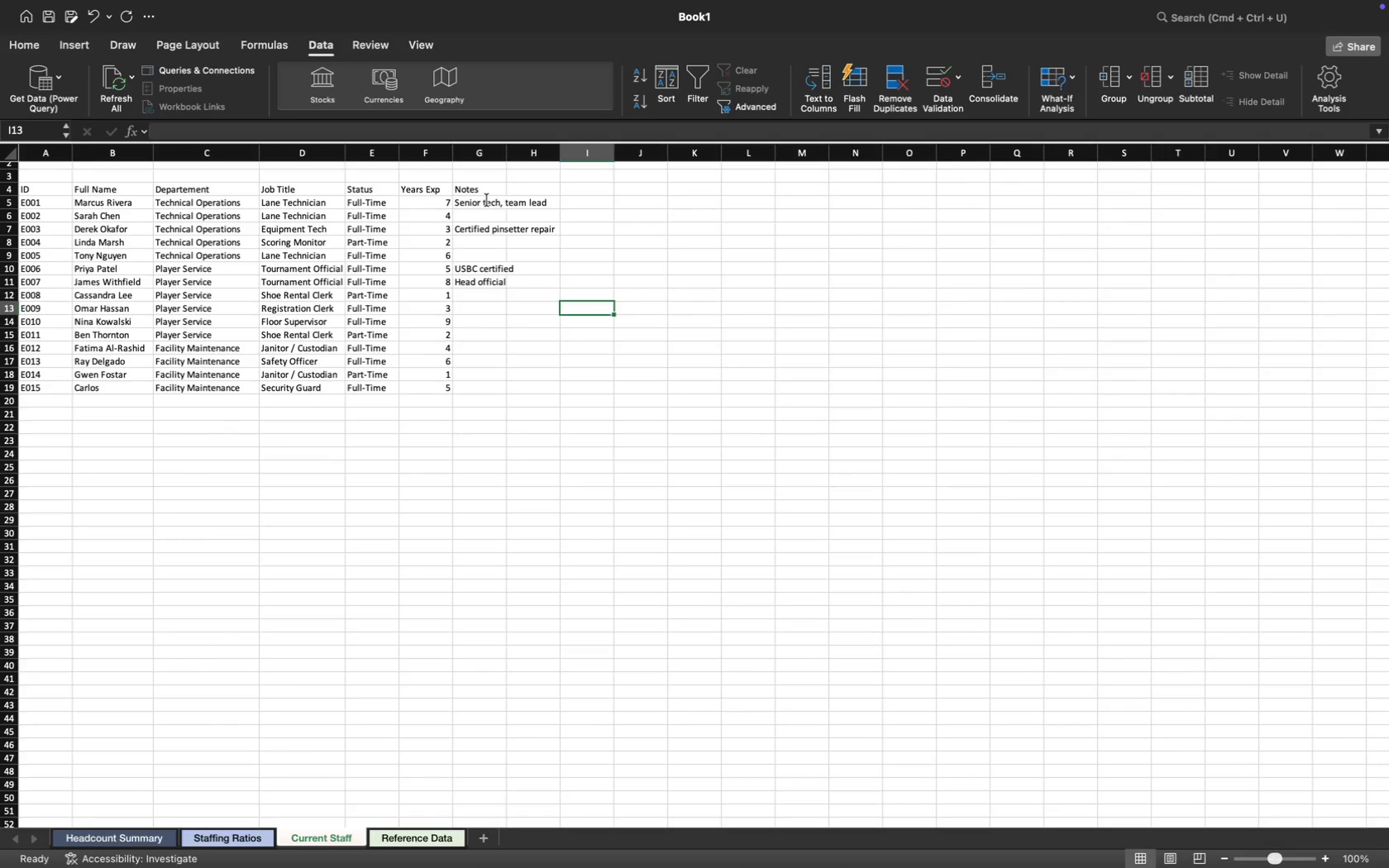 
key(ArrowDown)
 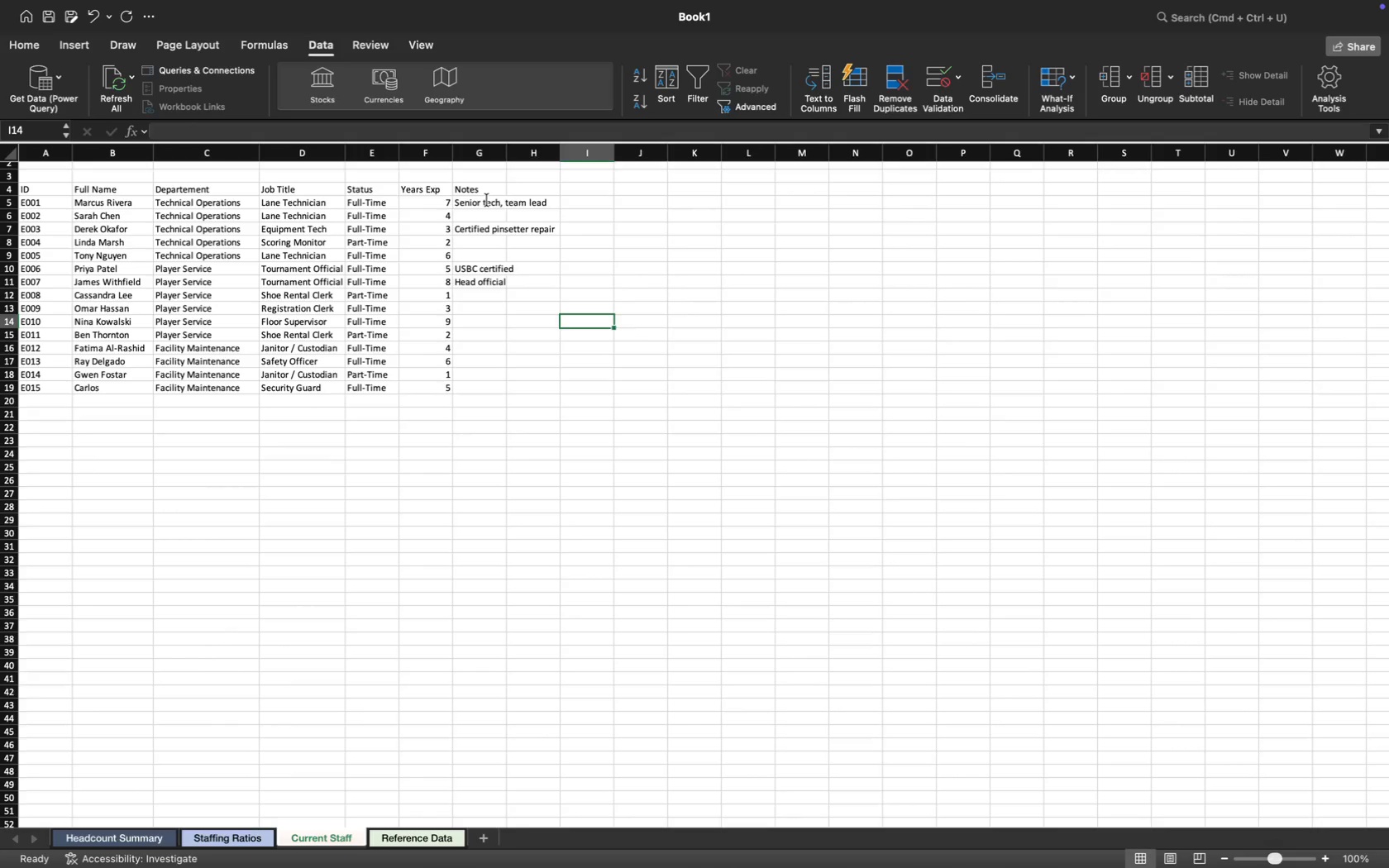 
key(ArrowLeft)
 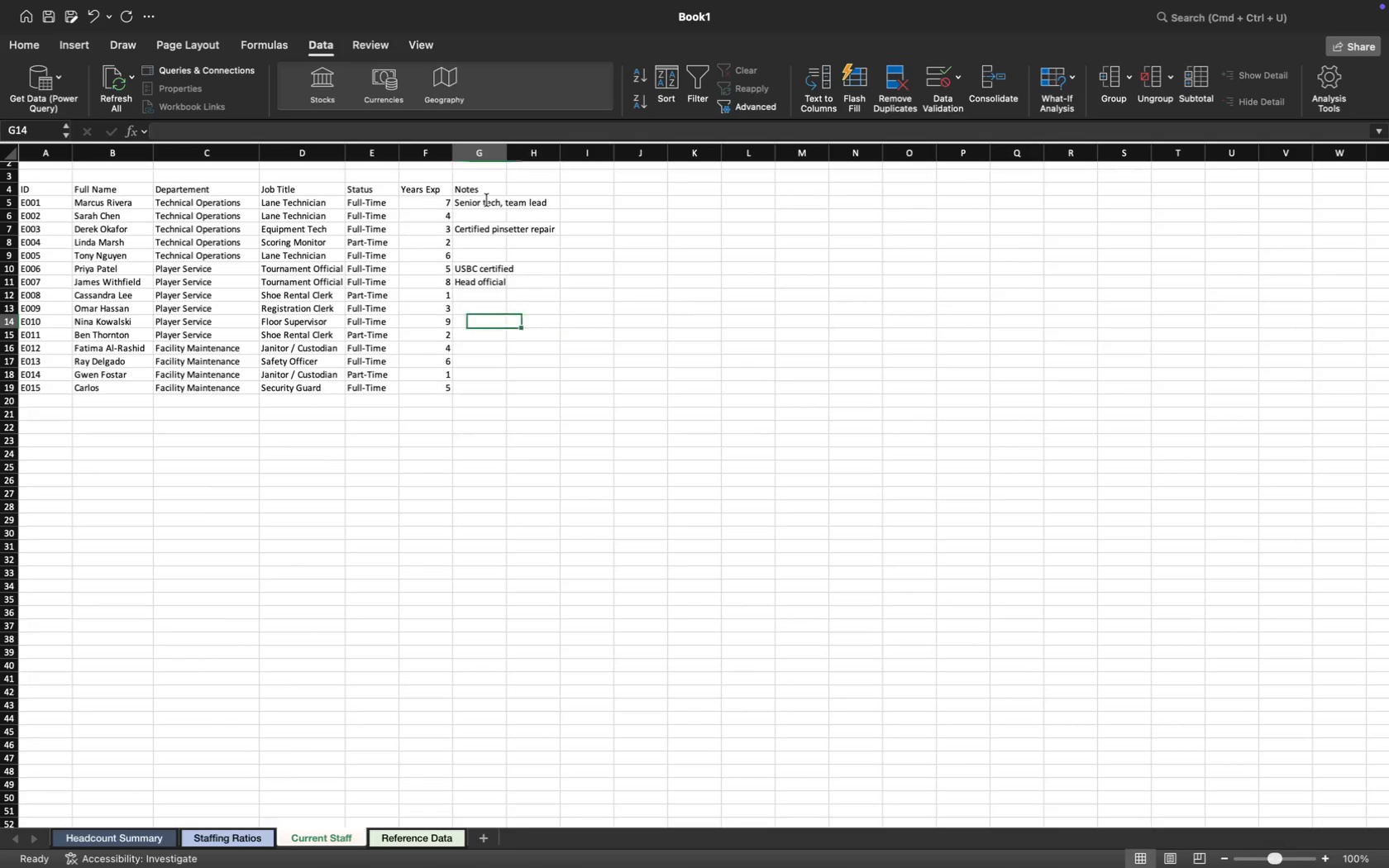 
key(ArrowLeft)
 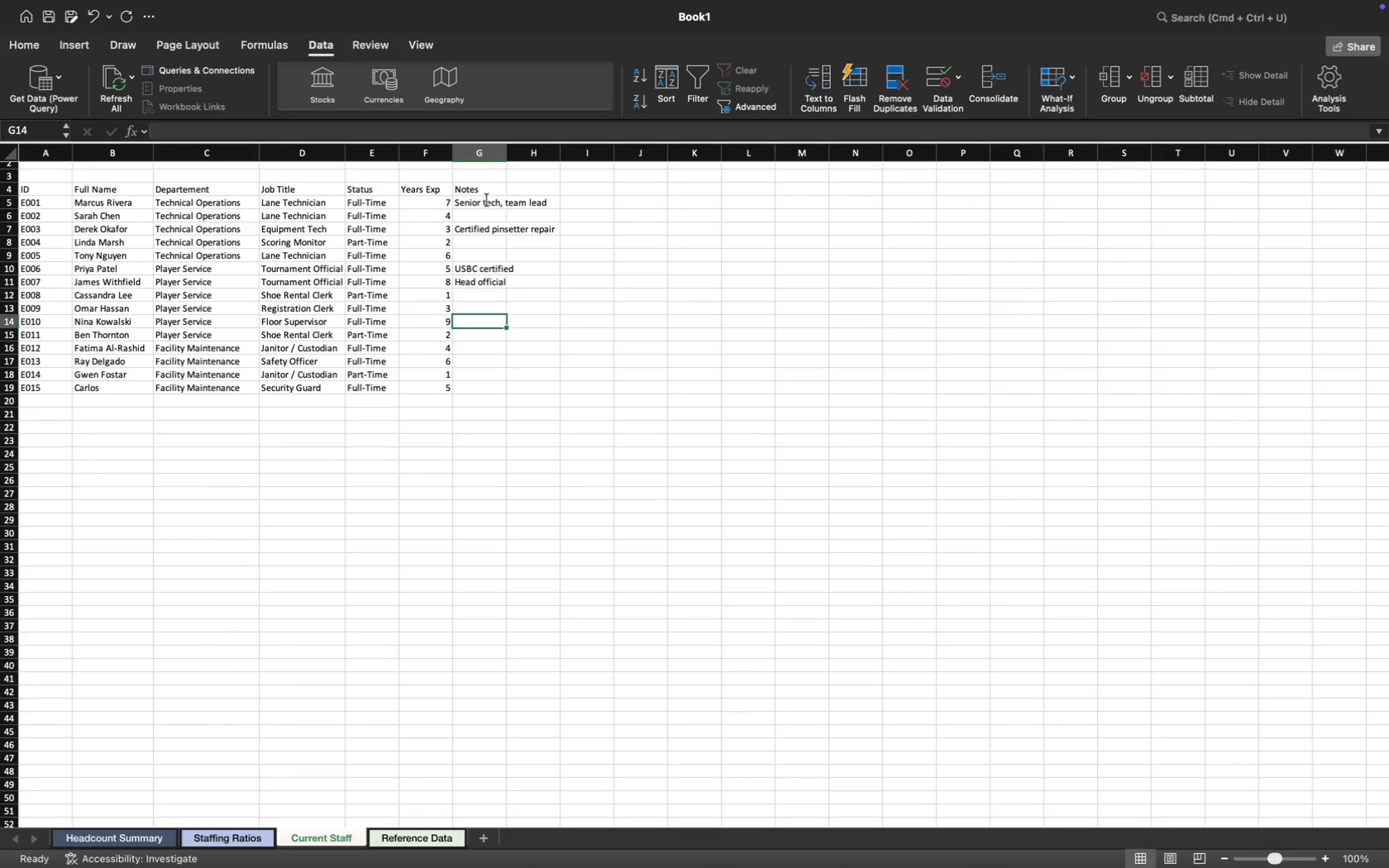 
type(Dee)
key(Backspace)
type(p )
key(Backspace)
type(. Manager)
 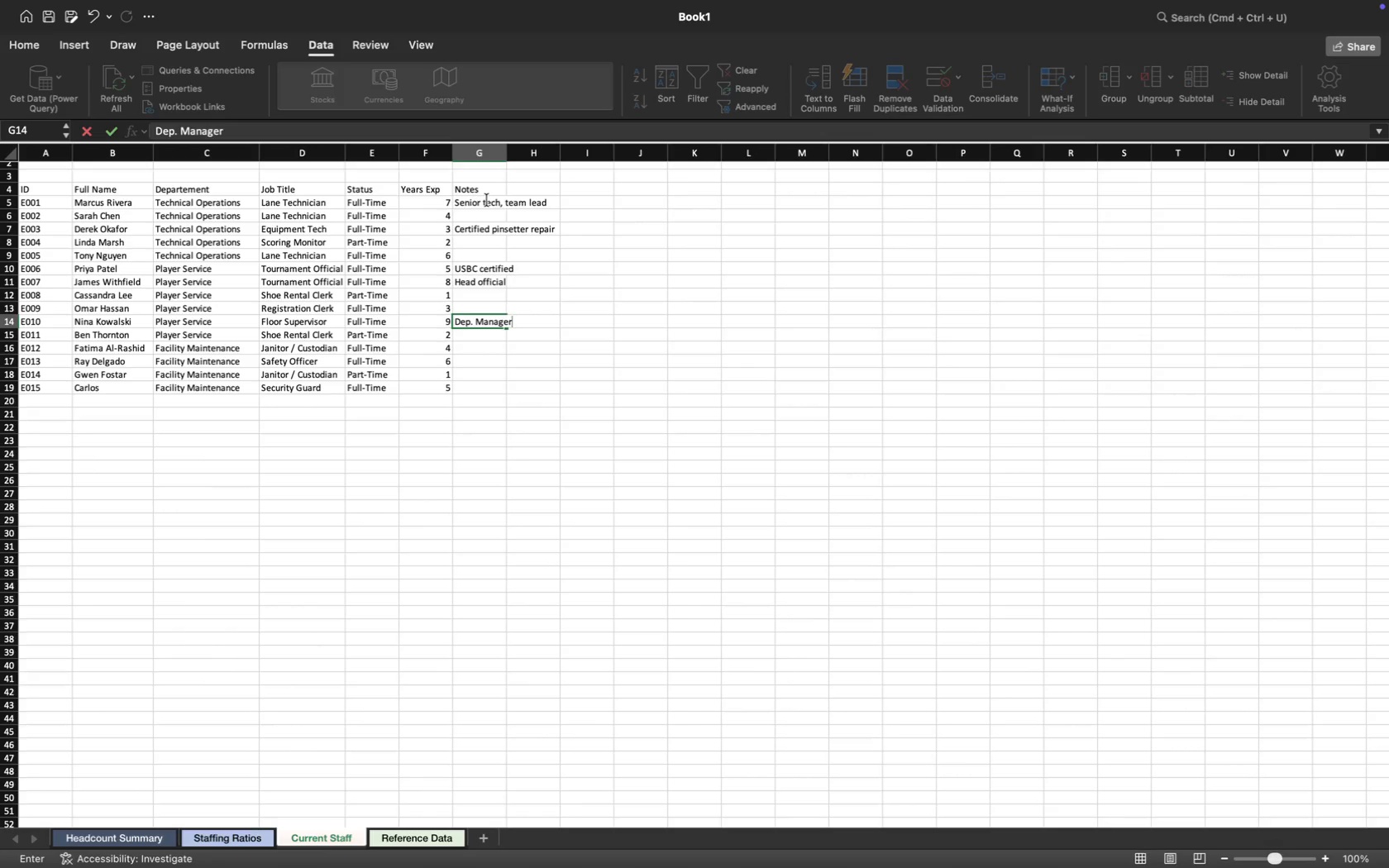 
key(ArrowDown)
 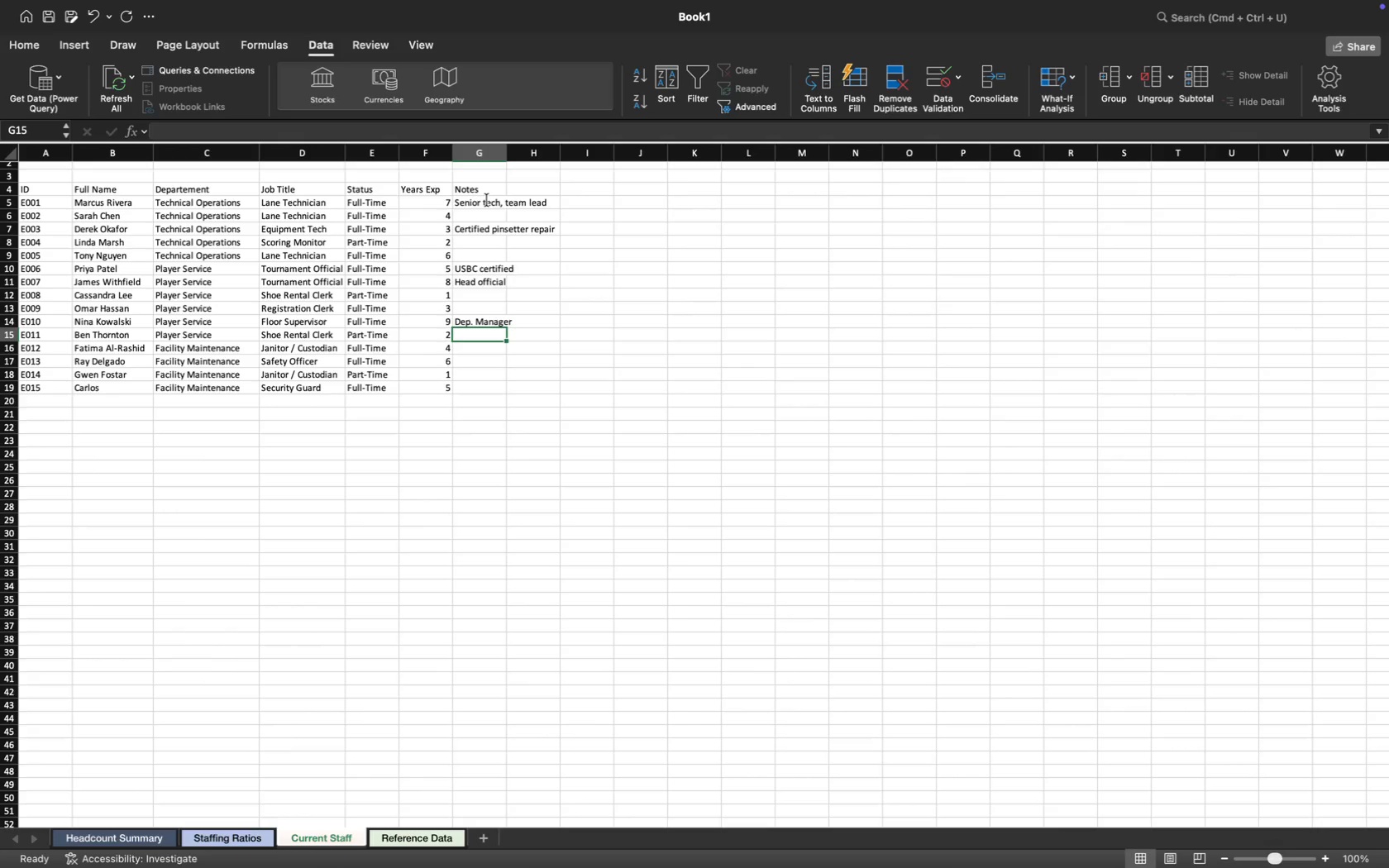 
key(ArrowDown)
 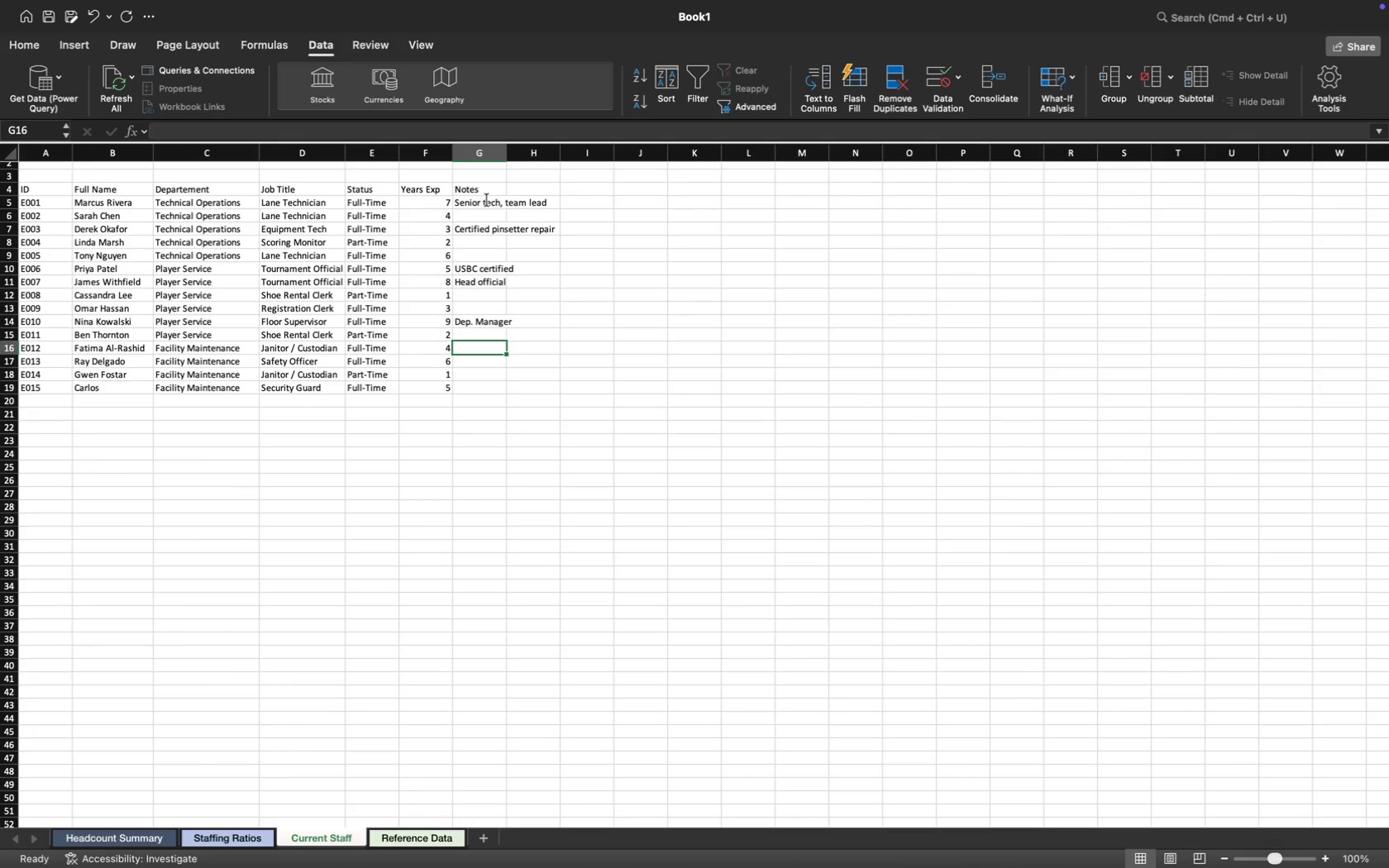 
key(ArrowDown)
 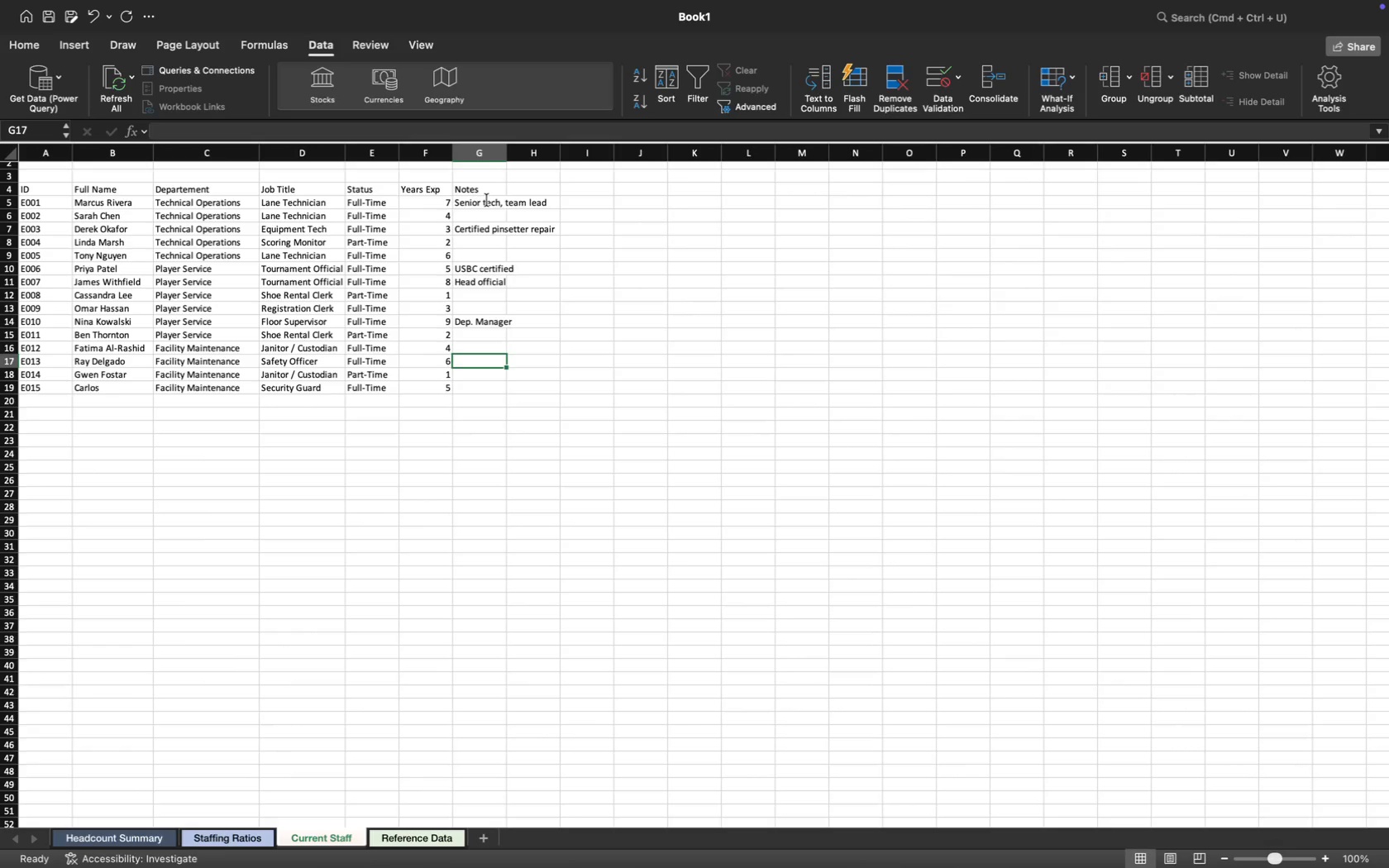 
type(OSHA certified)
 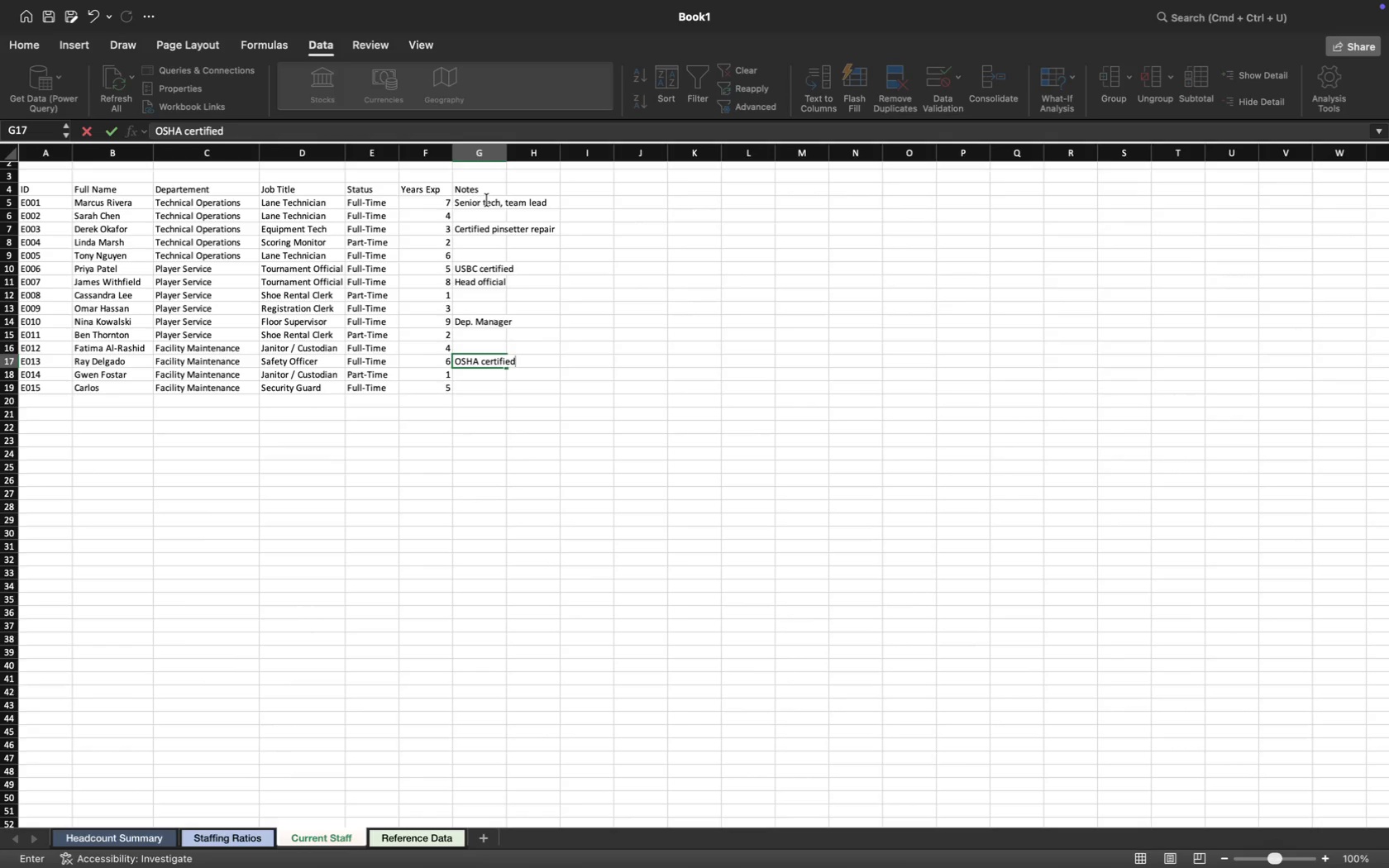 
key(ArrowDown)
 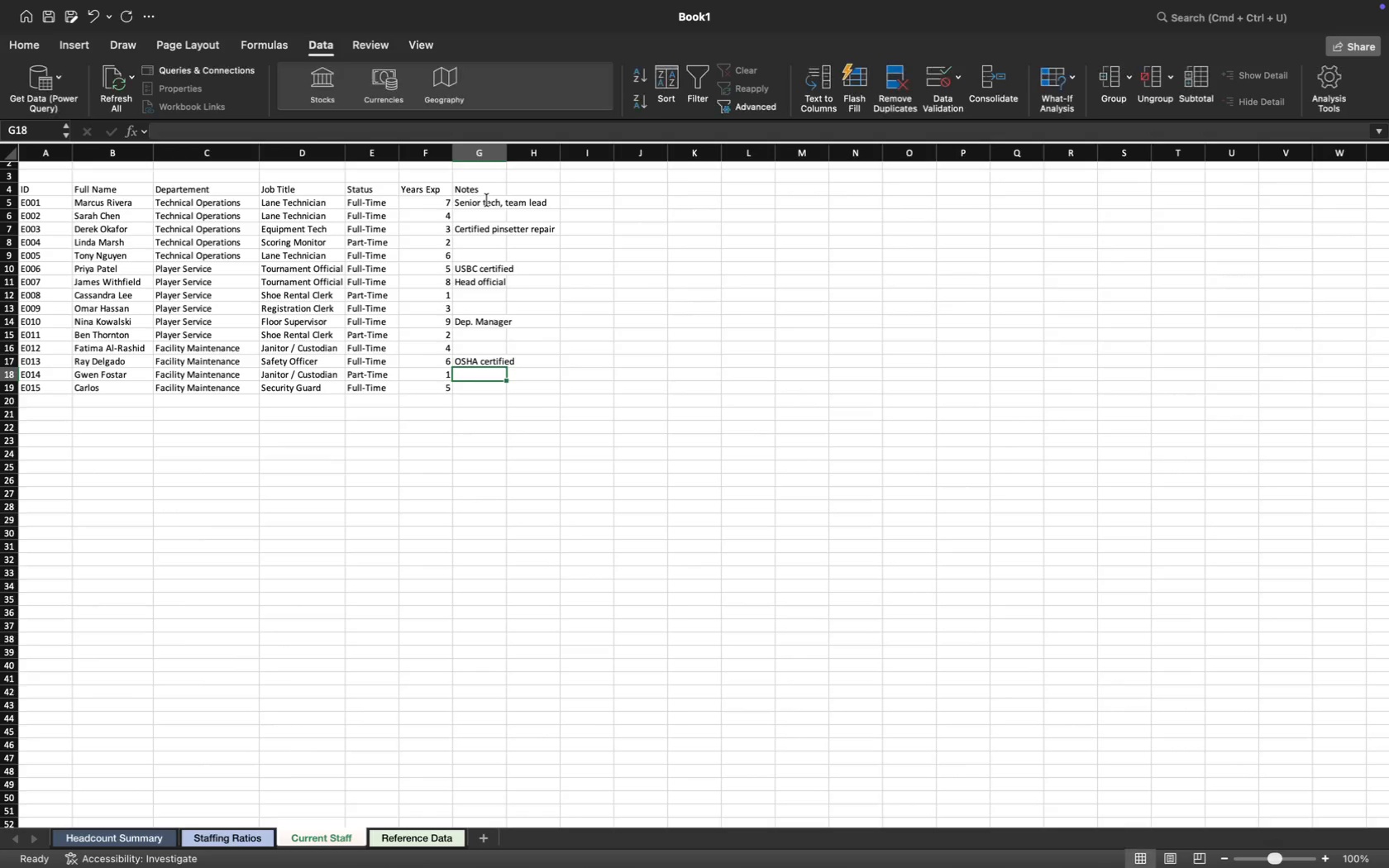 
key(ArrowDown)
 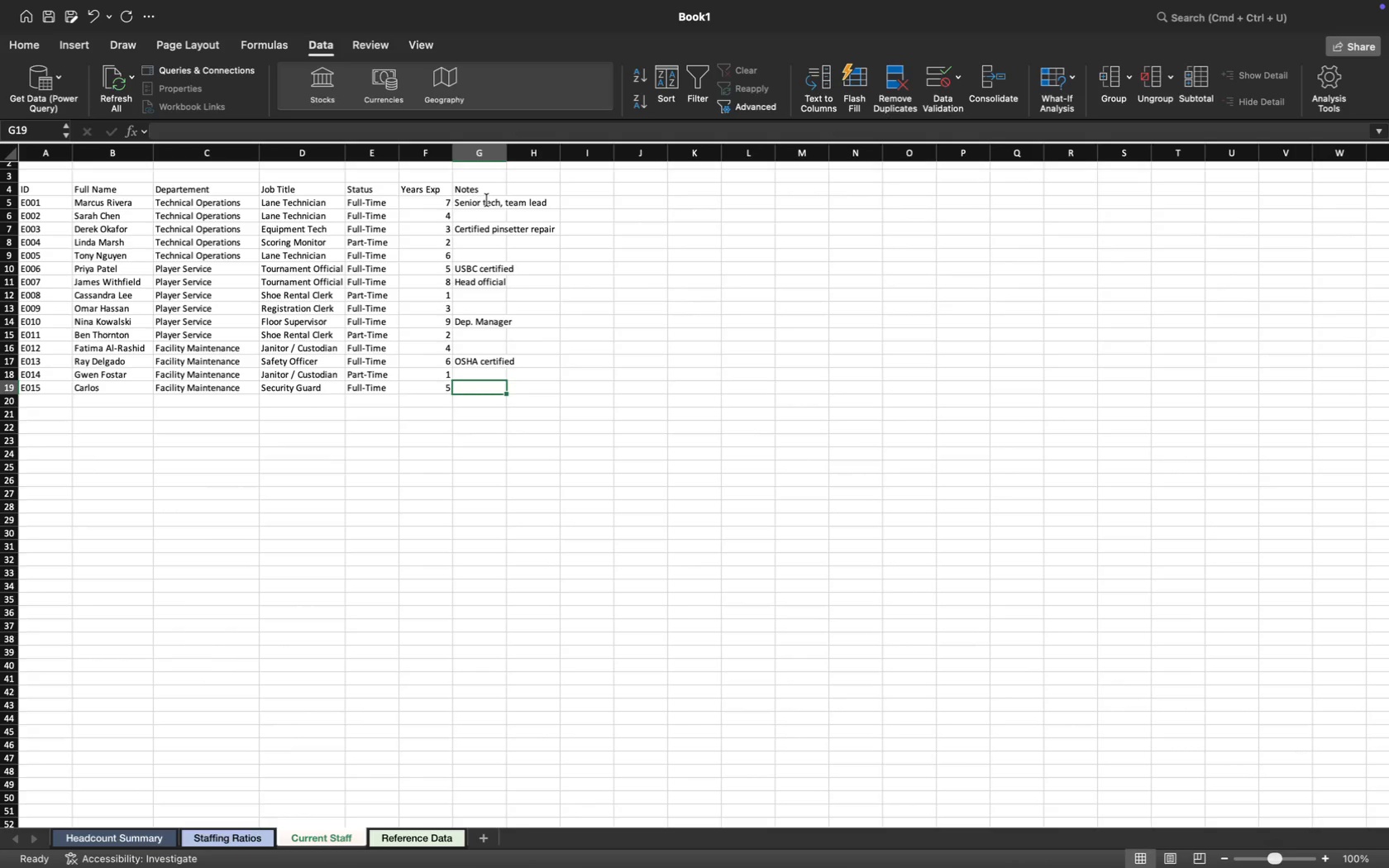 
type(Ex-law enforcement)
 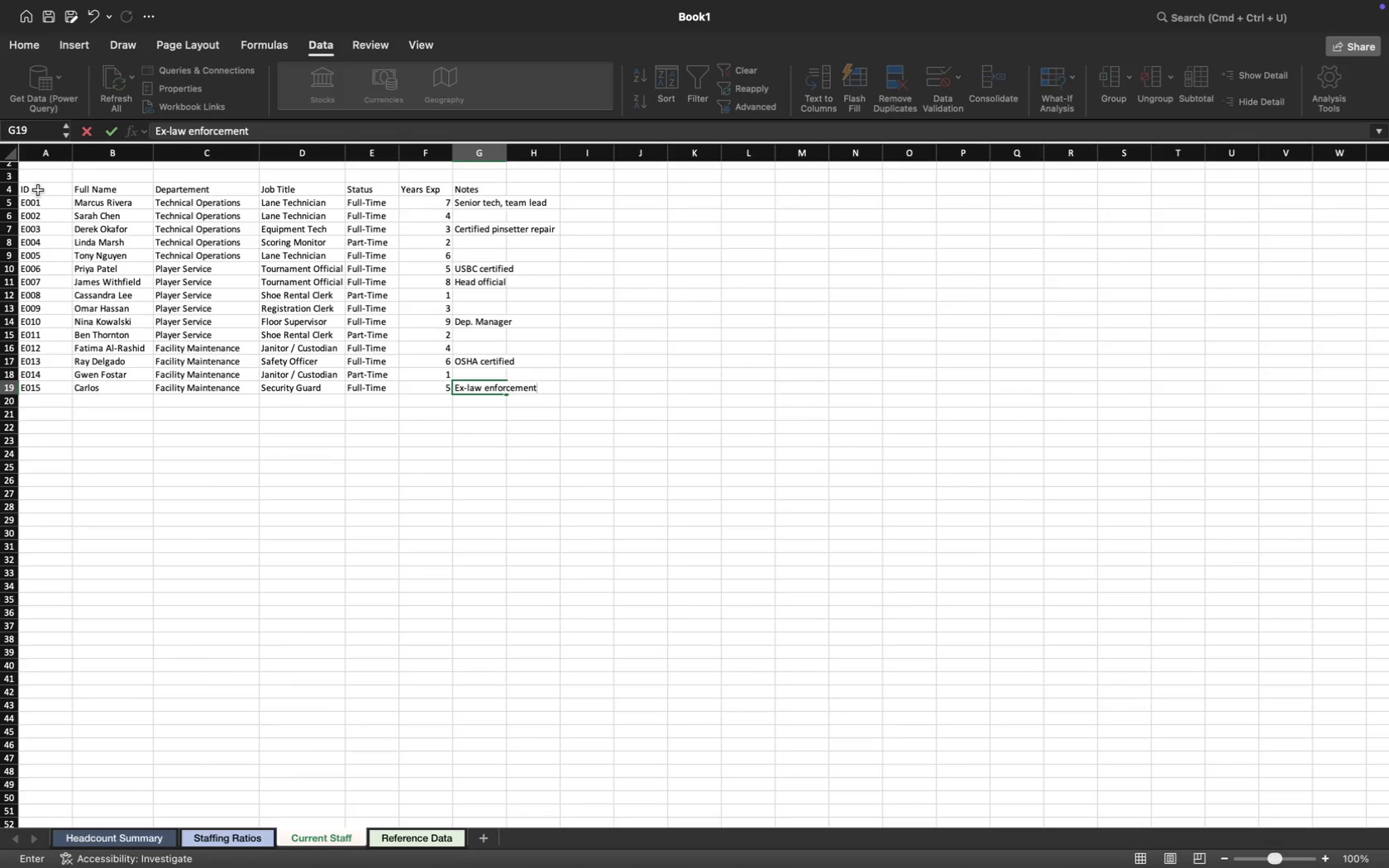 
left_click_drag(start_coordinate=[37, 190], to_coordinate=[539, 188])
 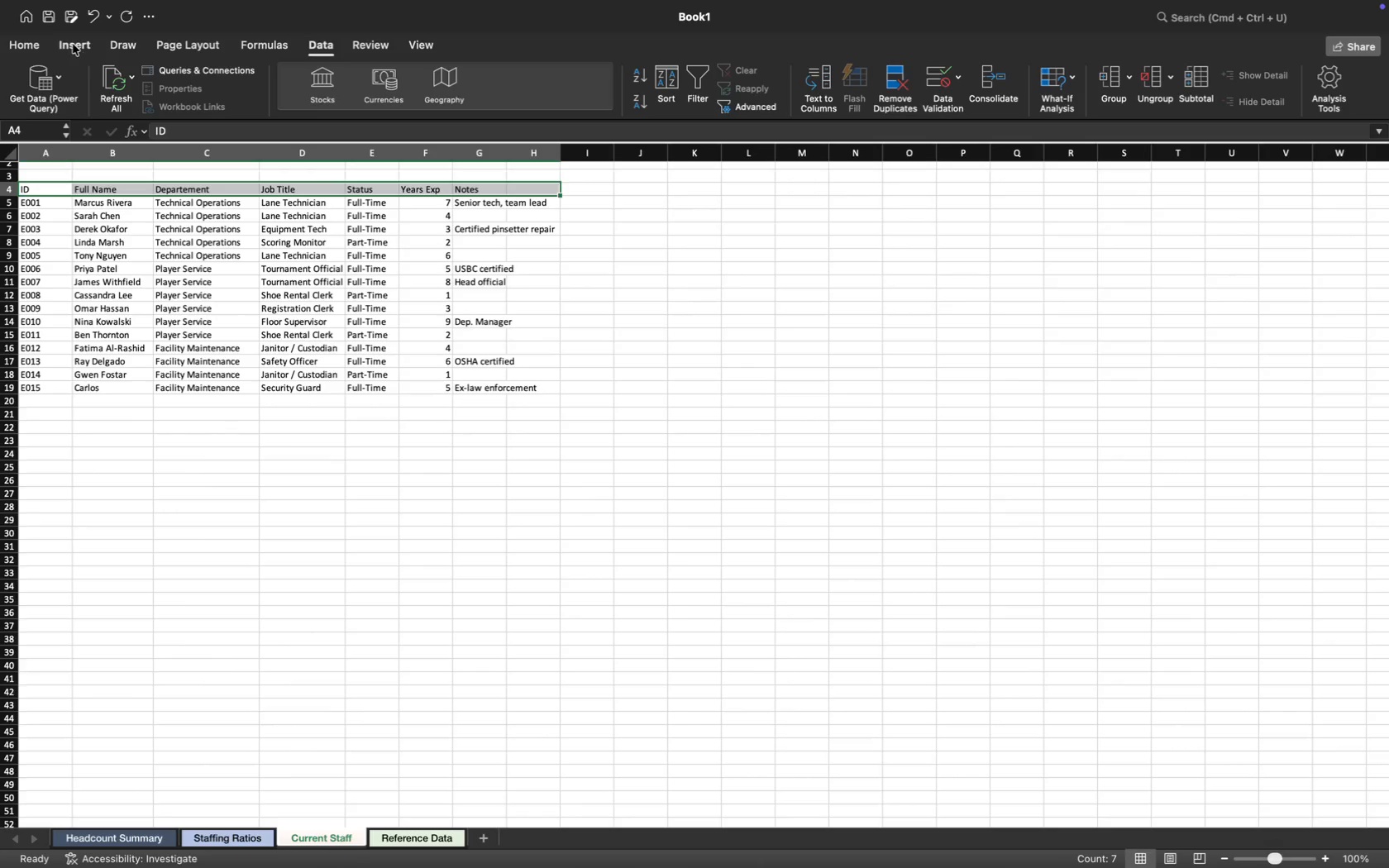 
left_click([34, 47])
 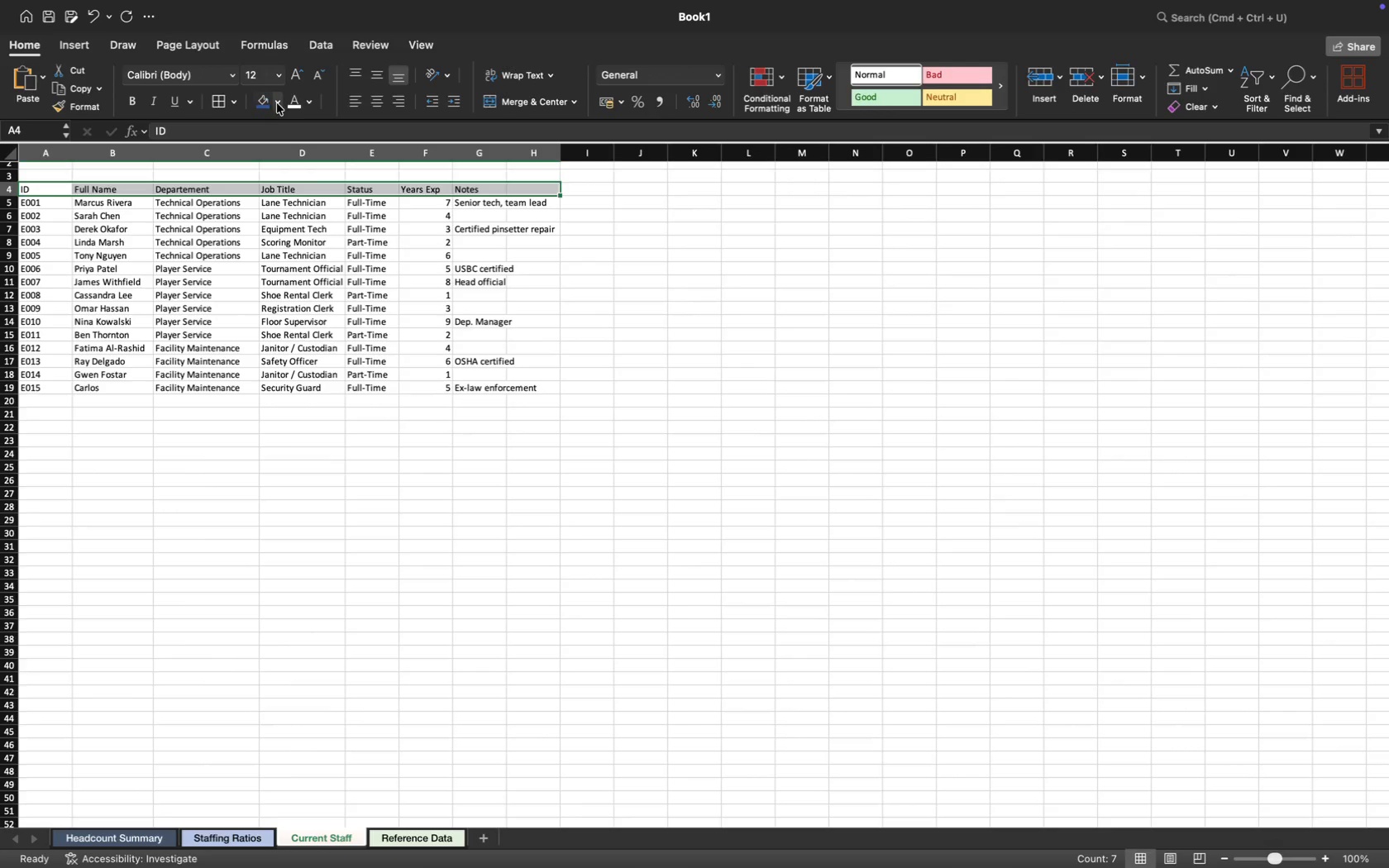 
left_click([276, 98])
 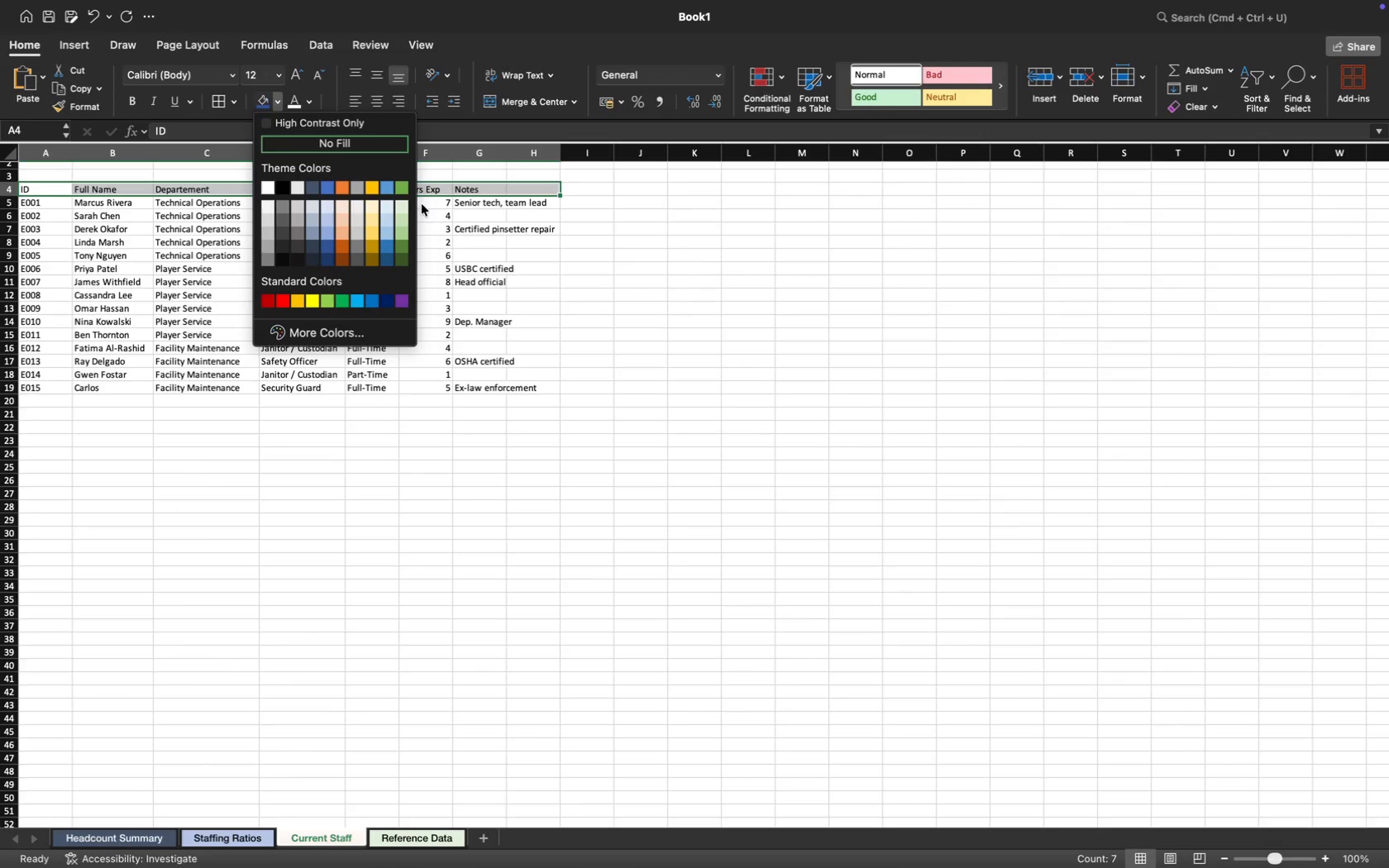 
left_click([686, 246])
 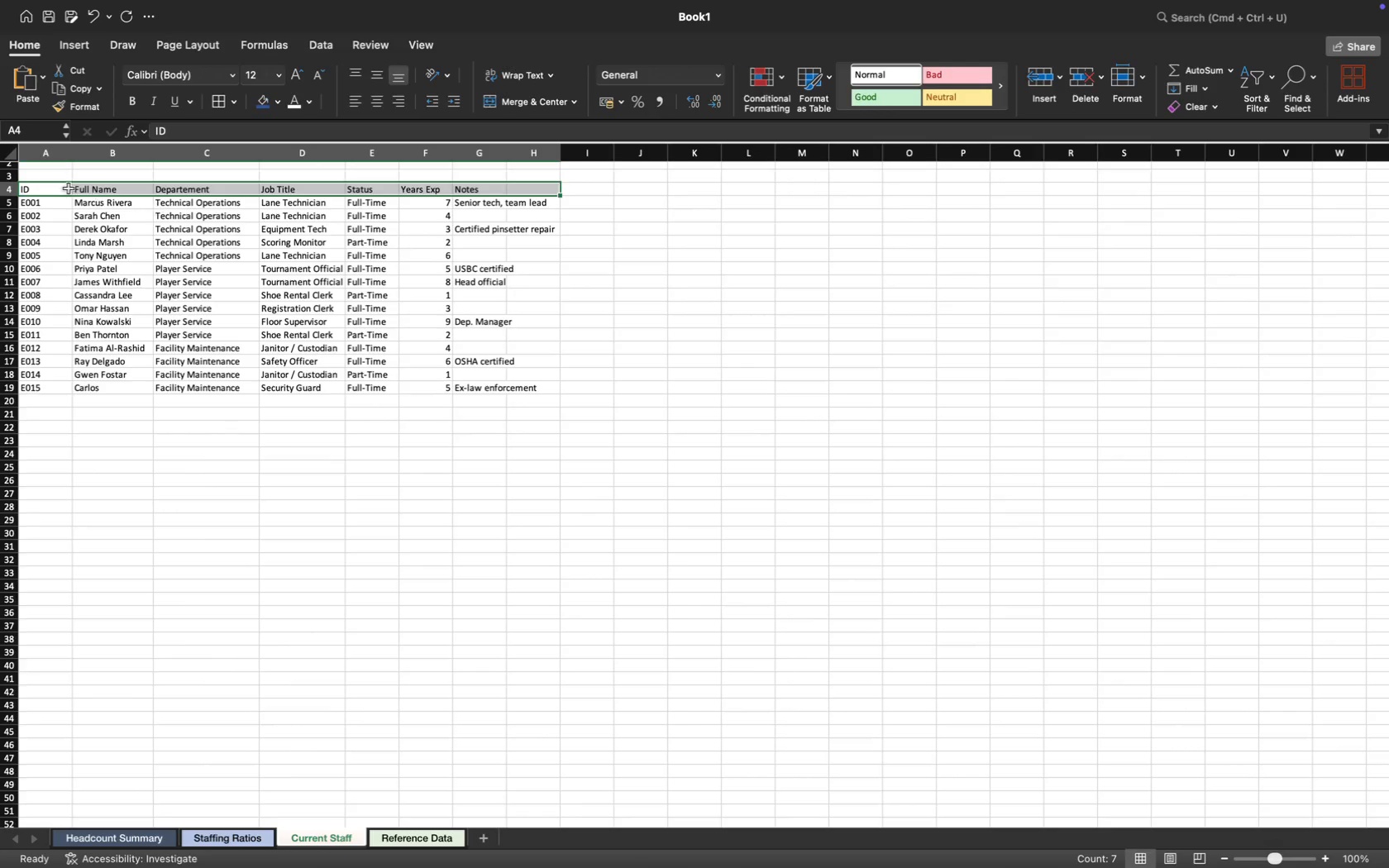 
left_click([50, 185])
 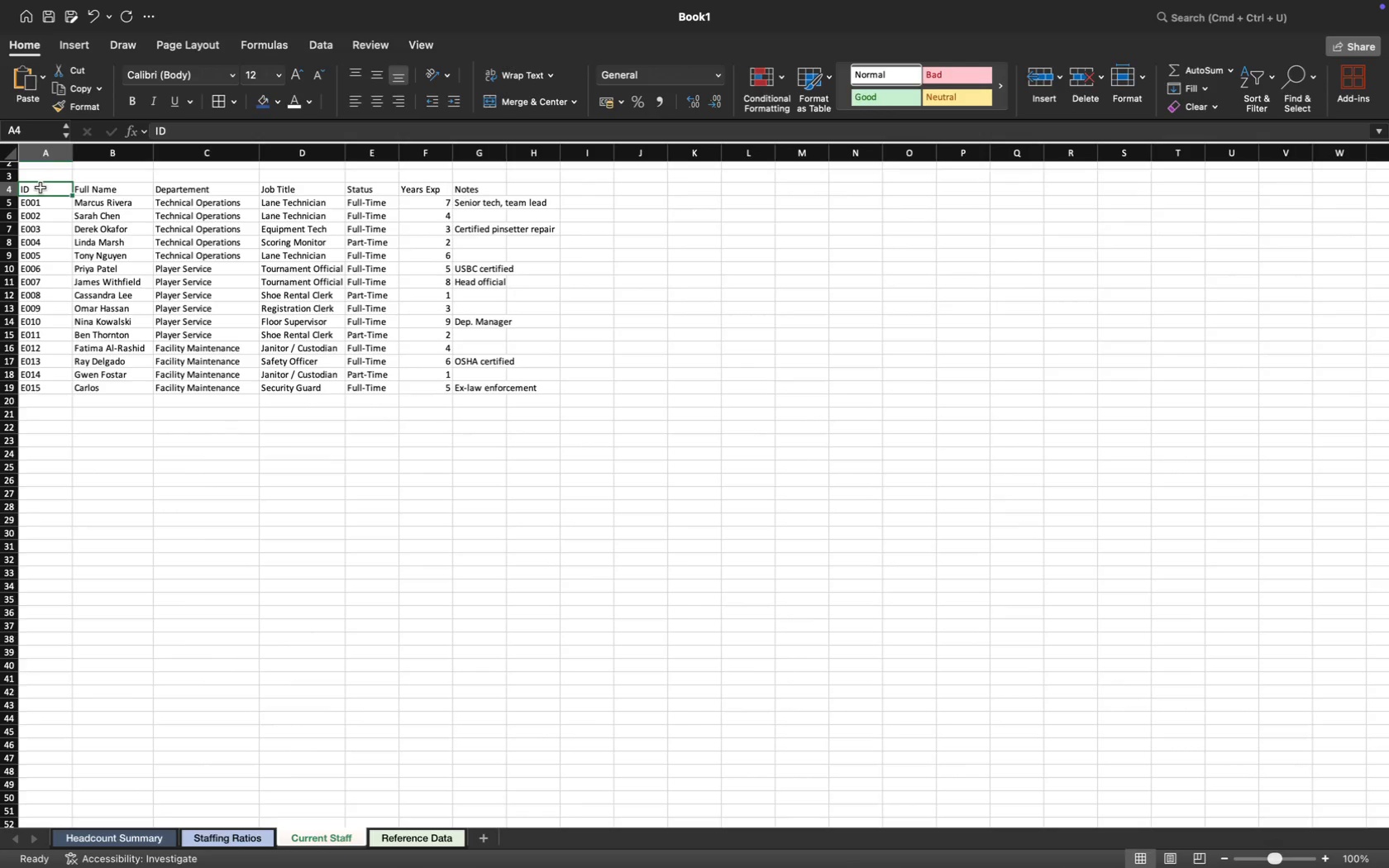 
left_click_drag(start_coordinate=[41, 188], to_coordinate=[478, 190])
 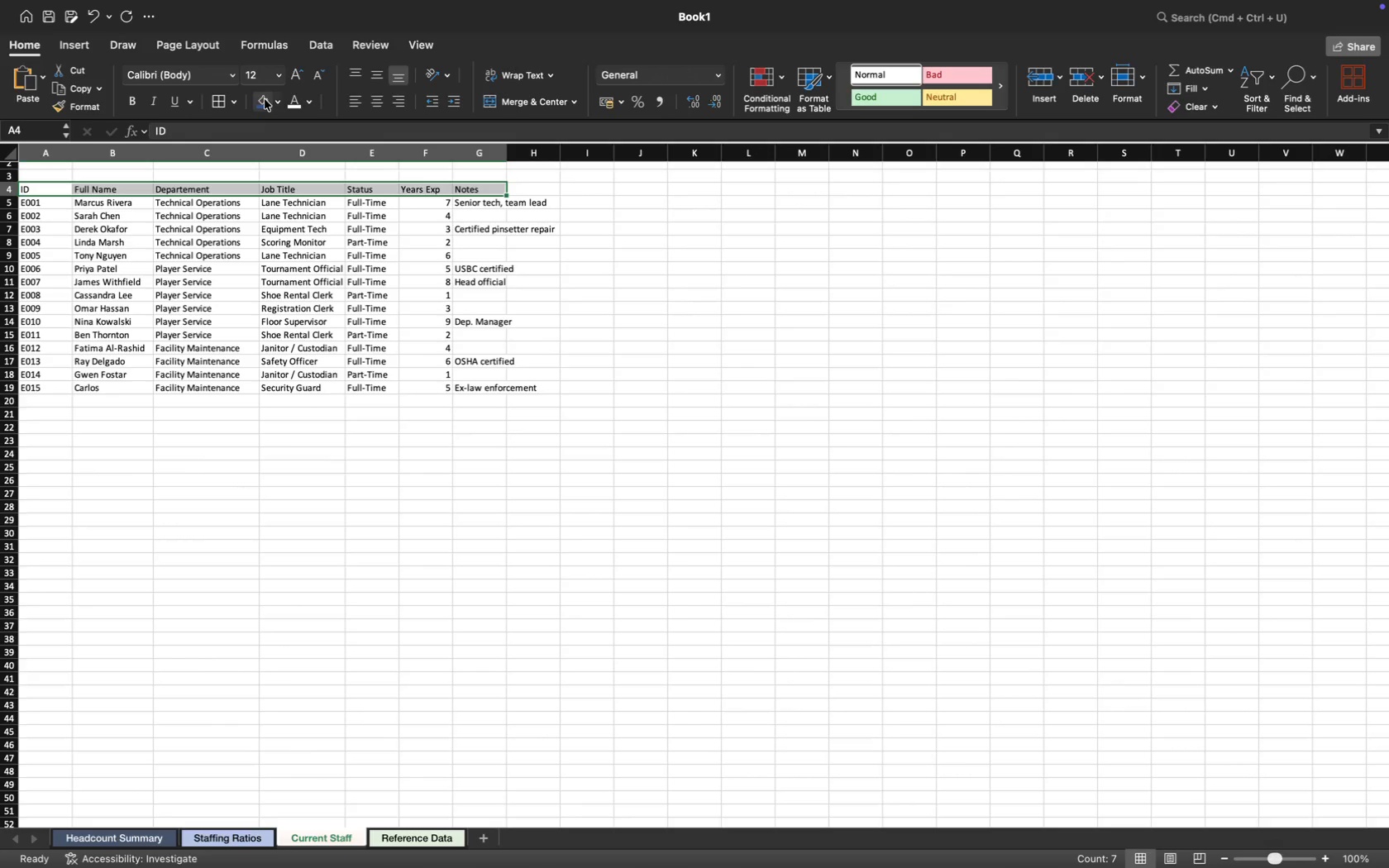 
left_click([275, 101])
 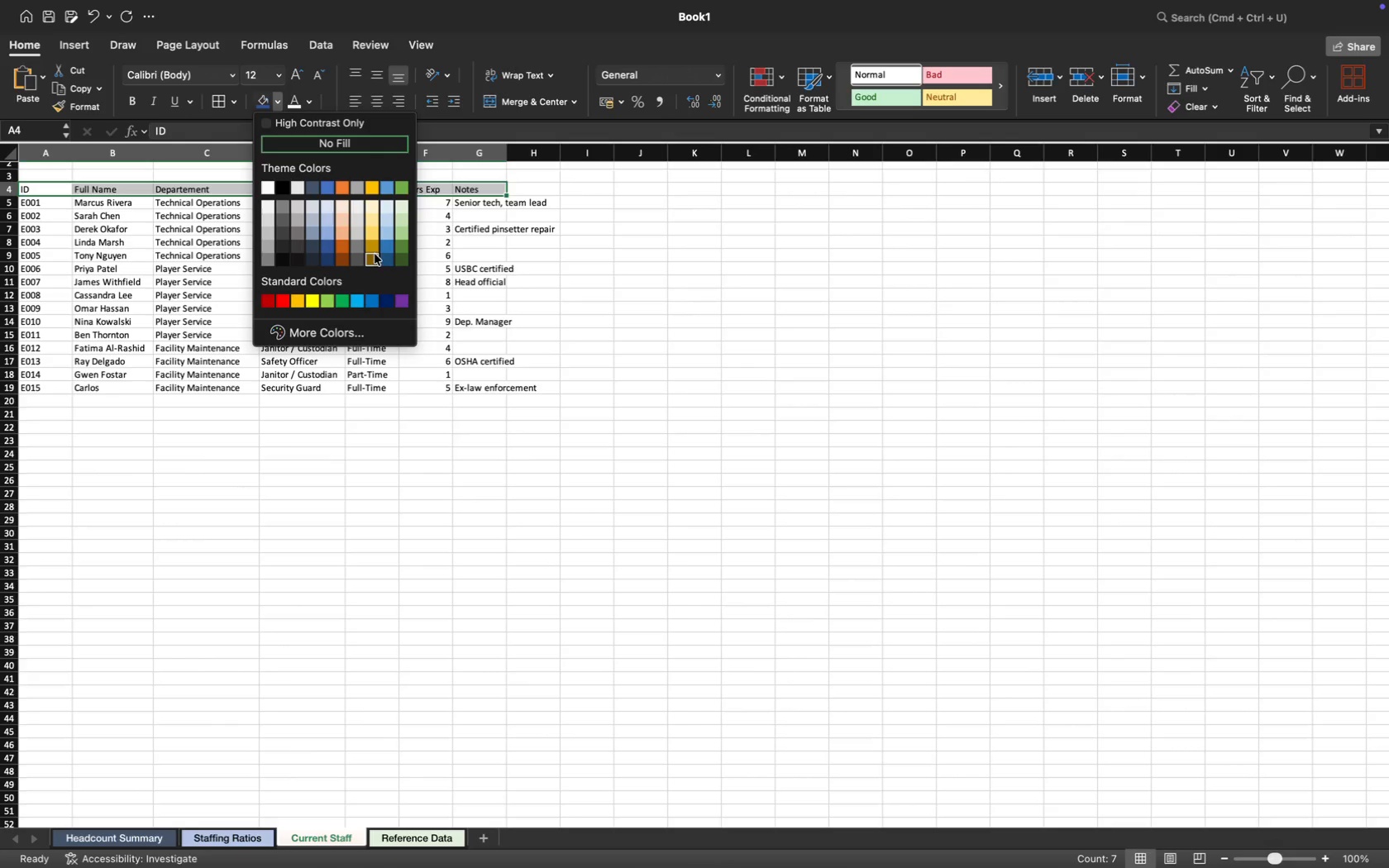 
left_click([375, 250])
 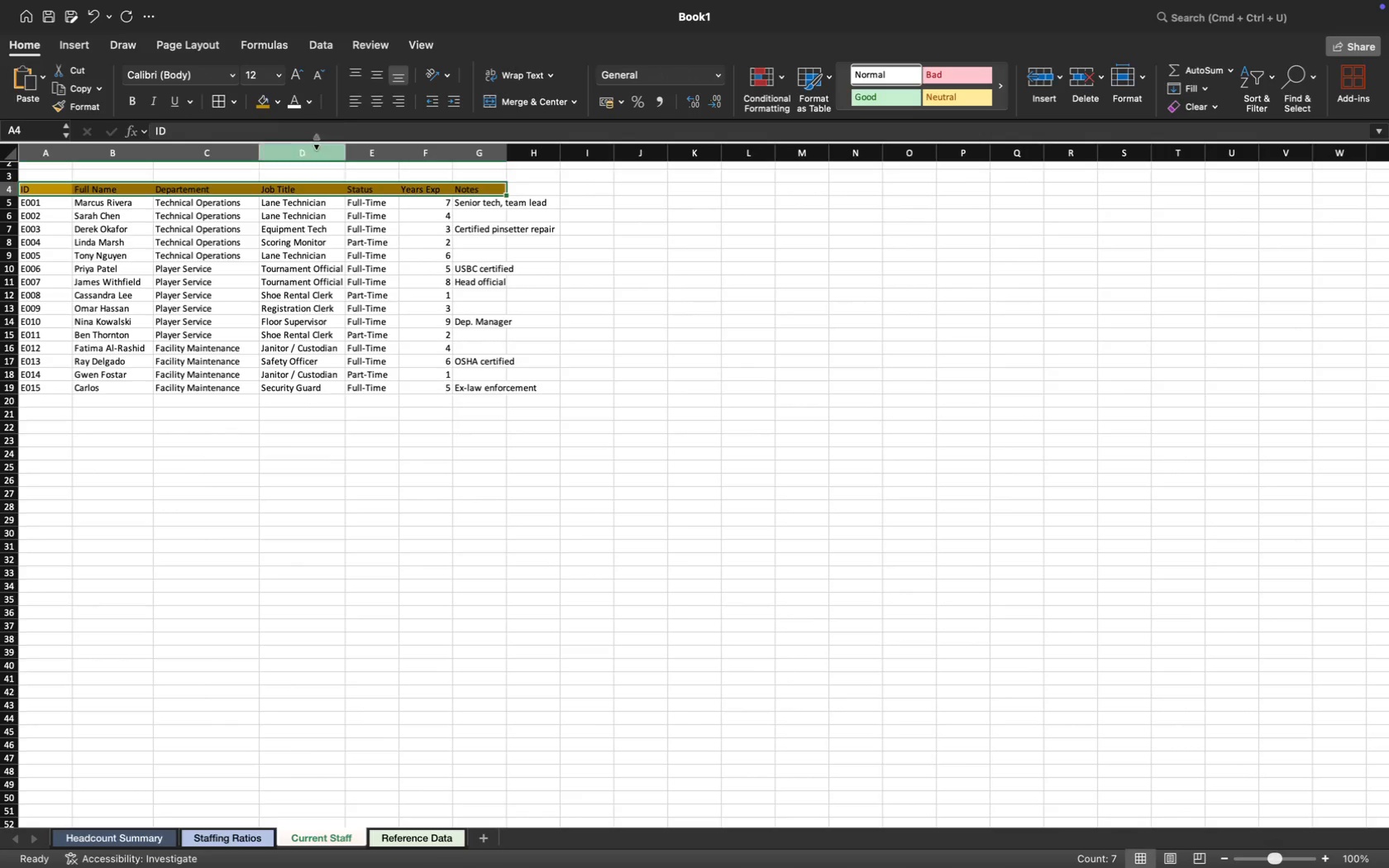 
left_click([295, 99])
 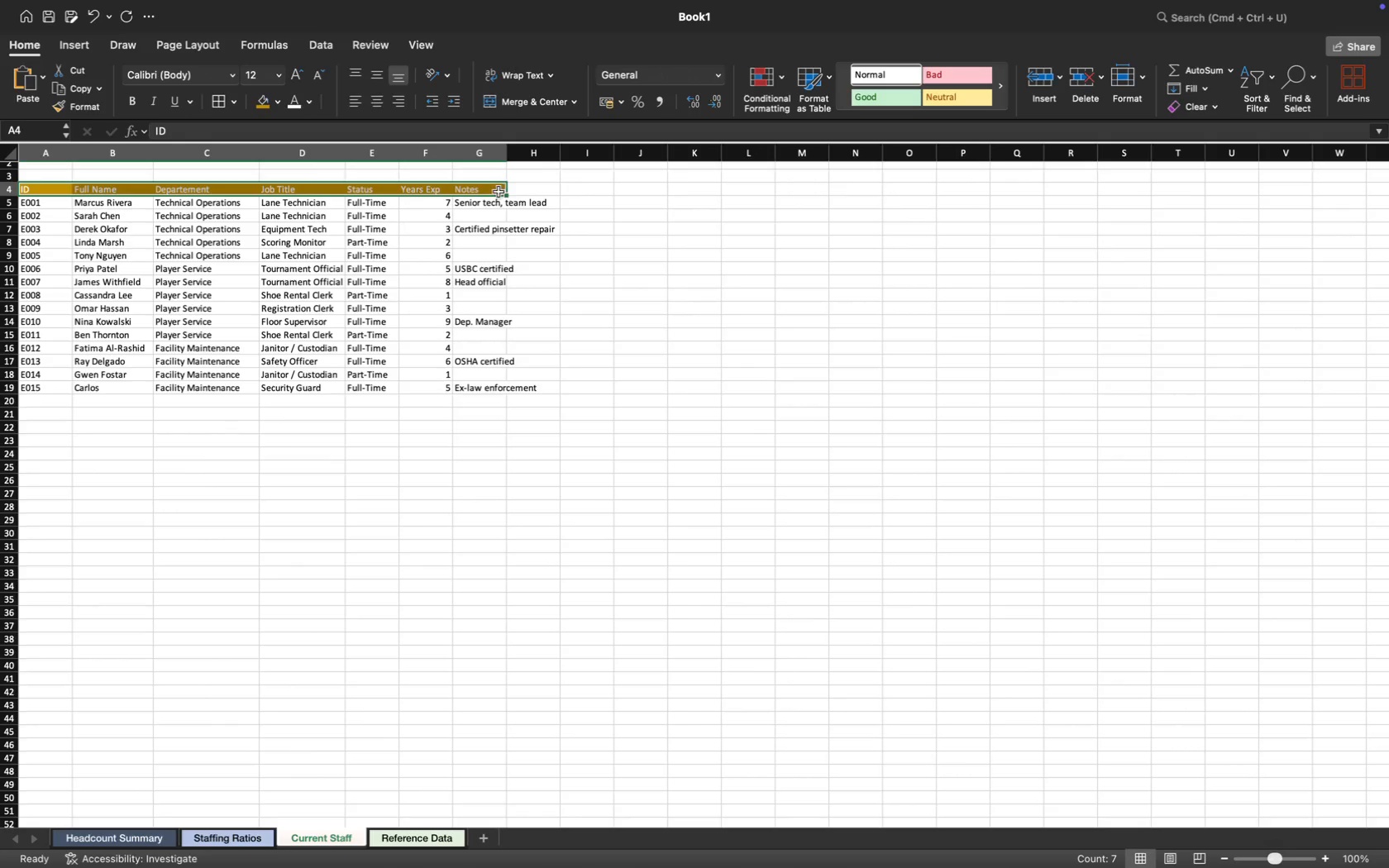 
right_click([499, 192])
 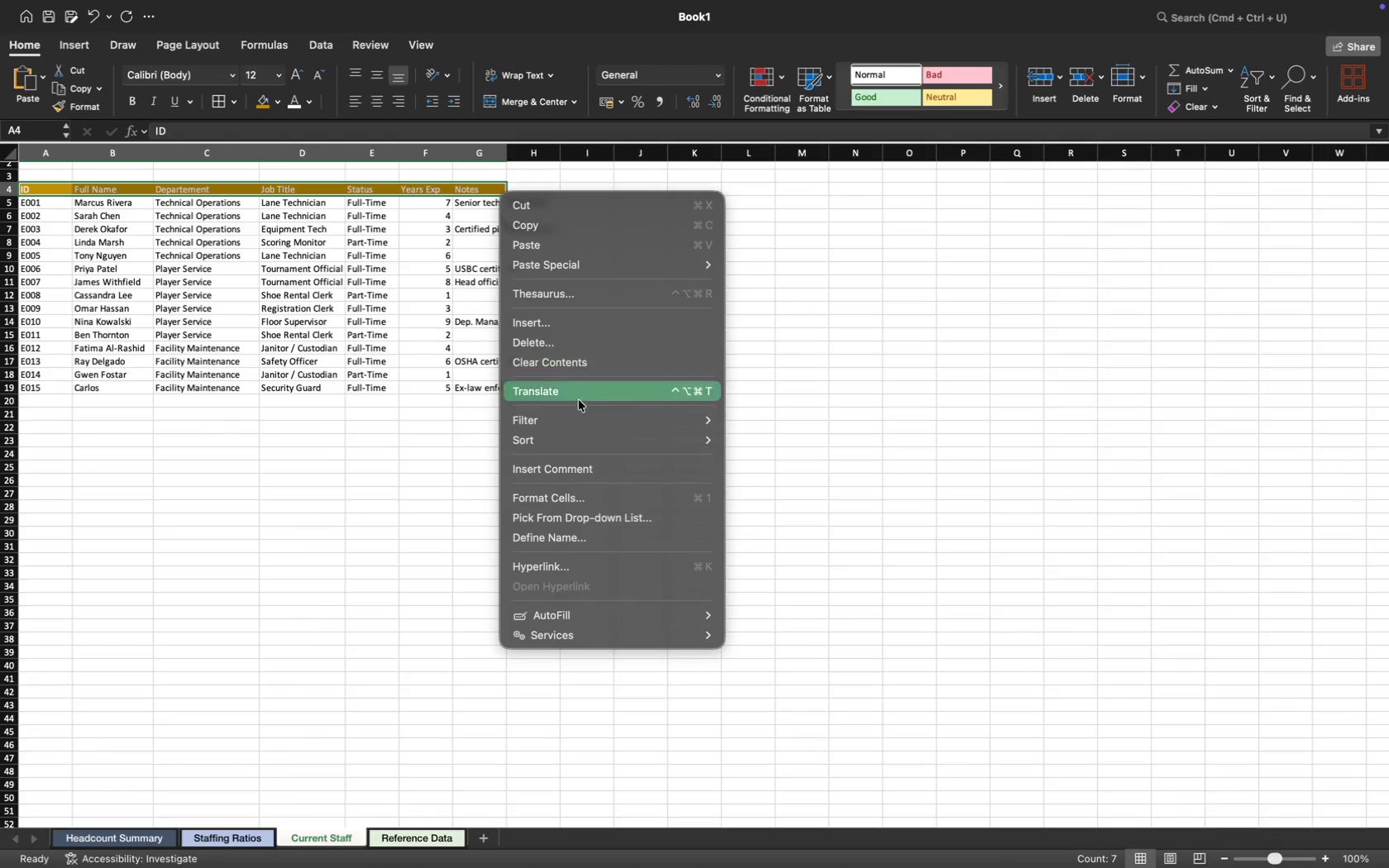 
mouse_move([606, 430])
 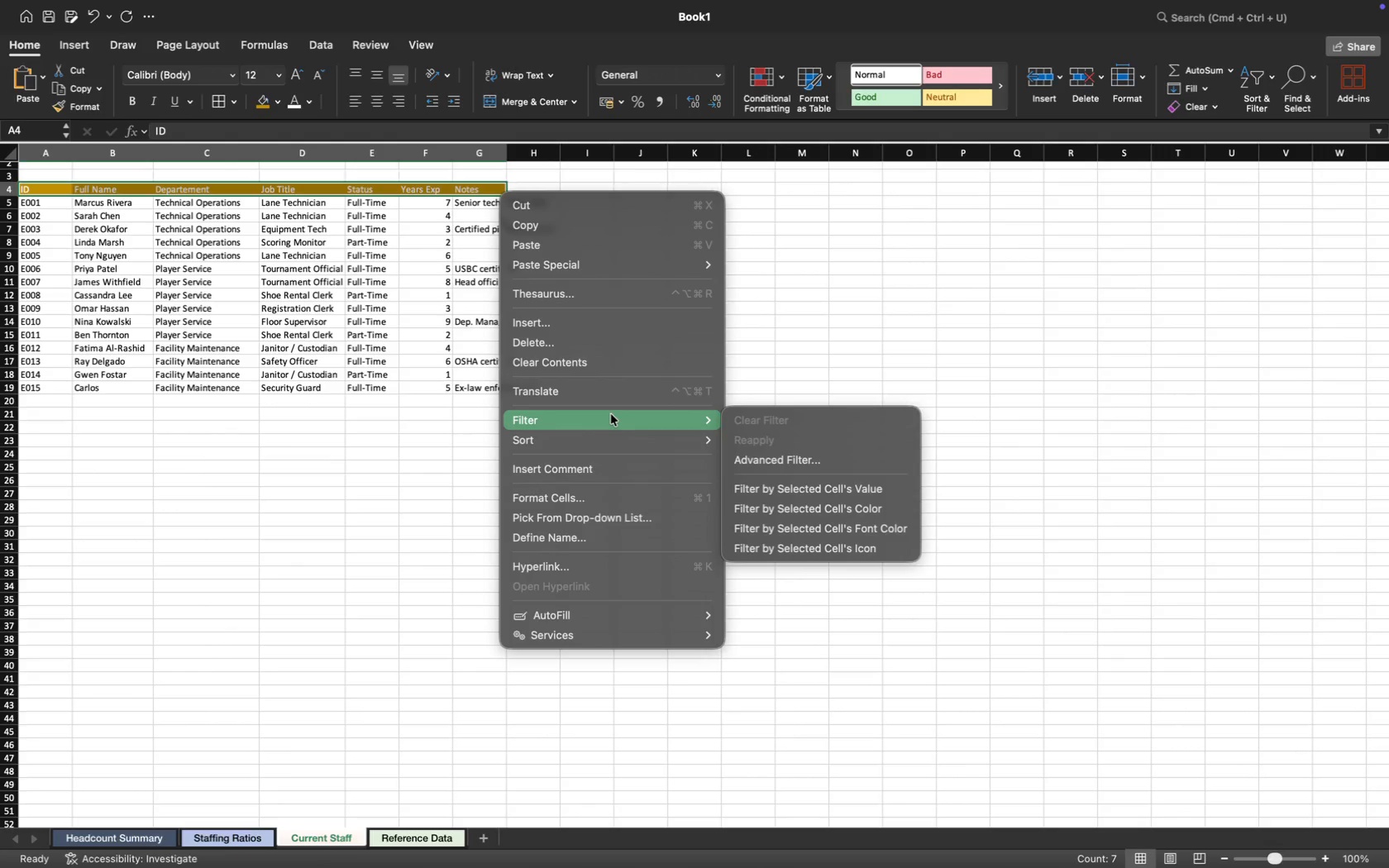 
mouse_move([613, 448])
 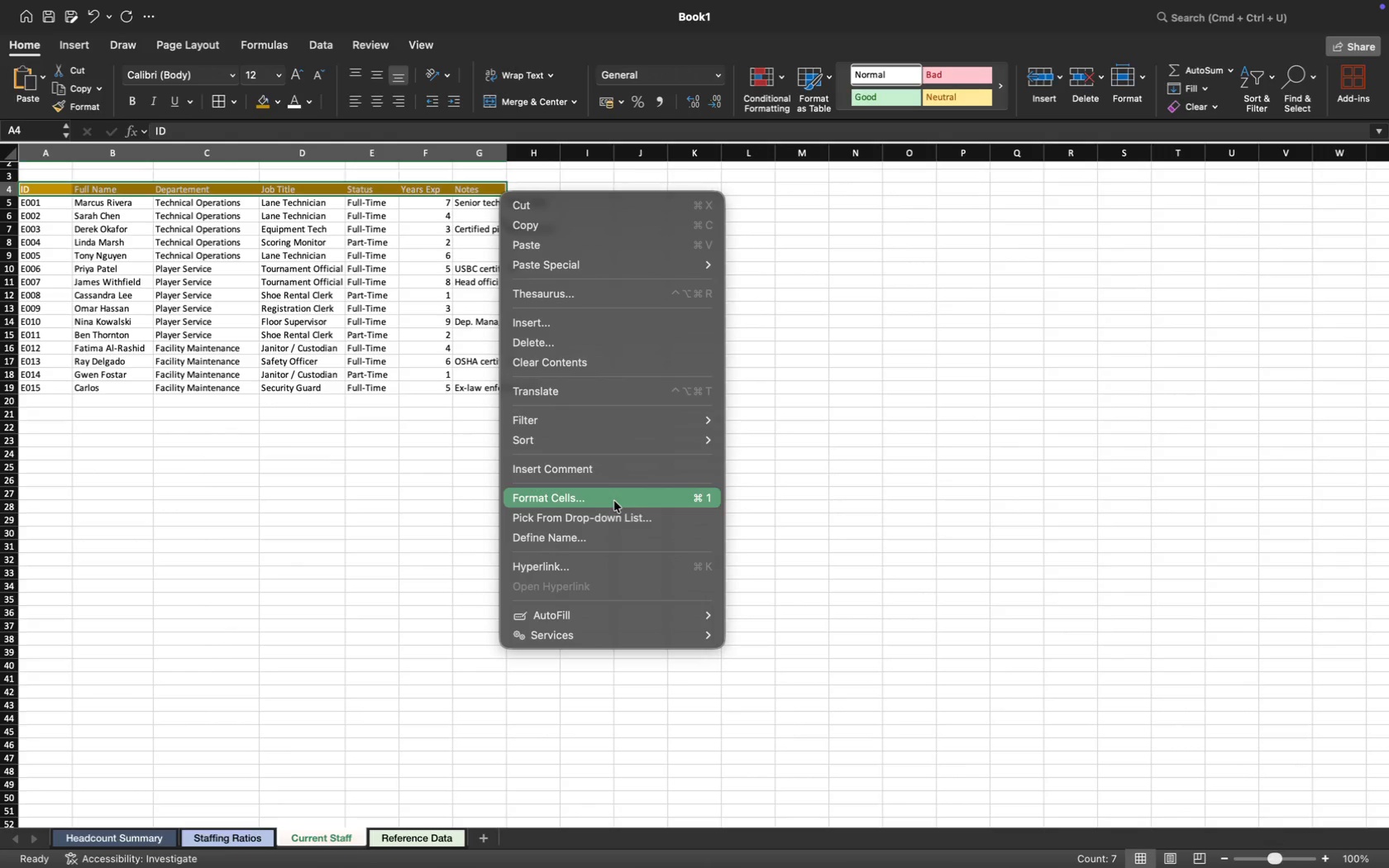 
left_click([614, 501])
 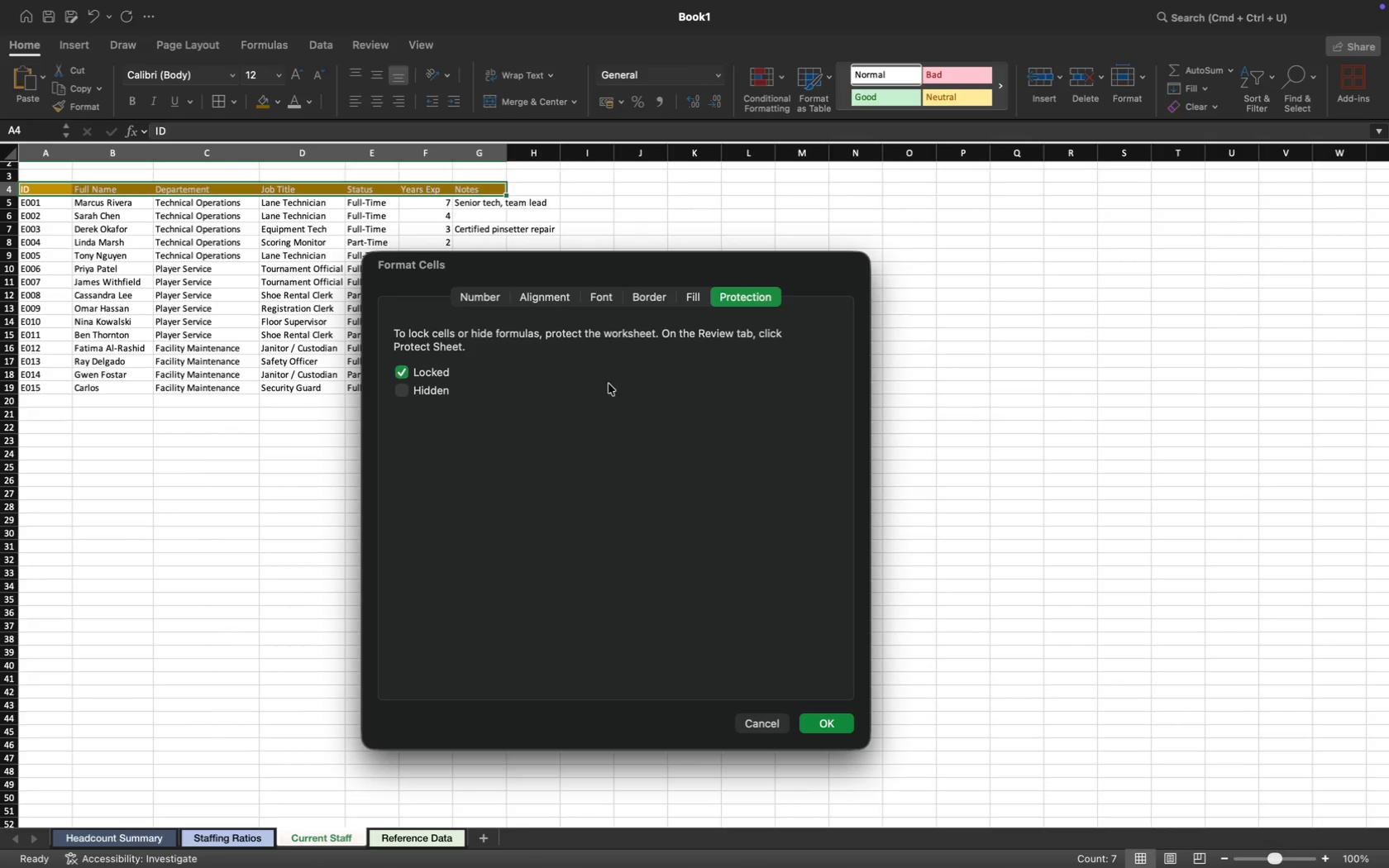 
wait(5.08)
 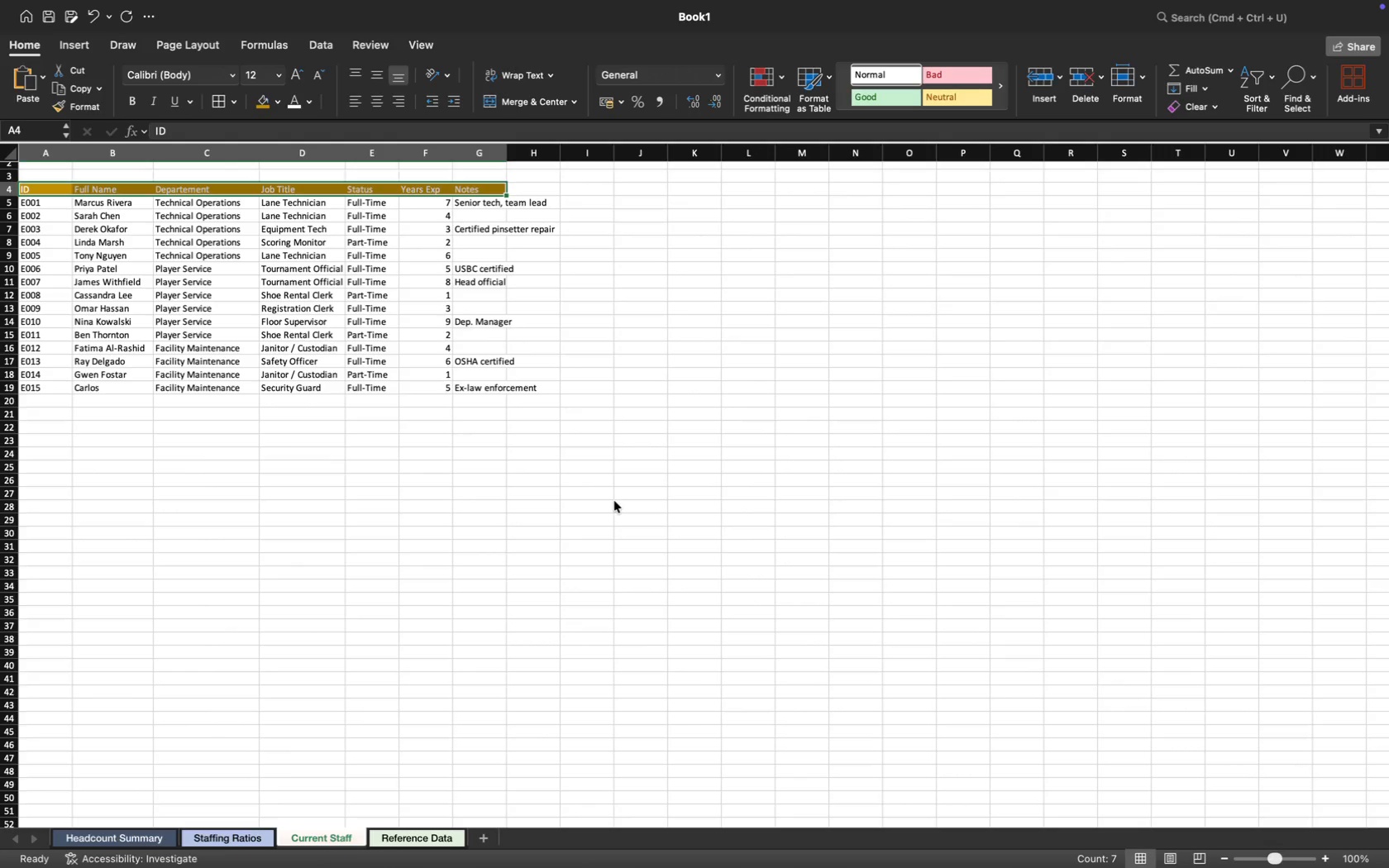 
left_click([598, 296])
 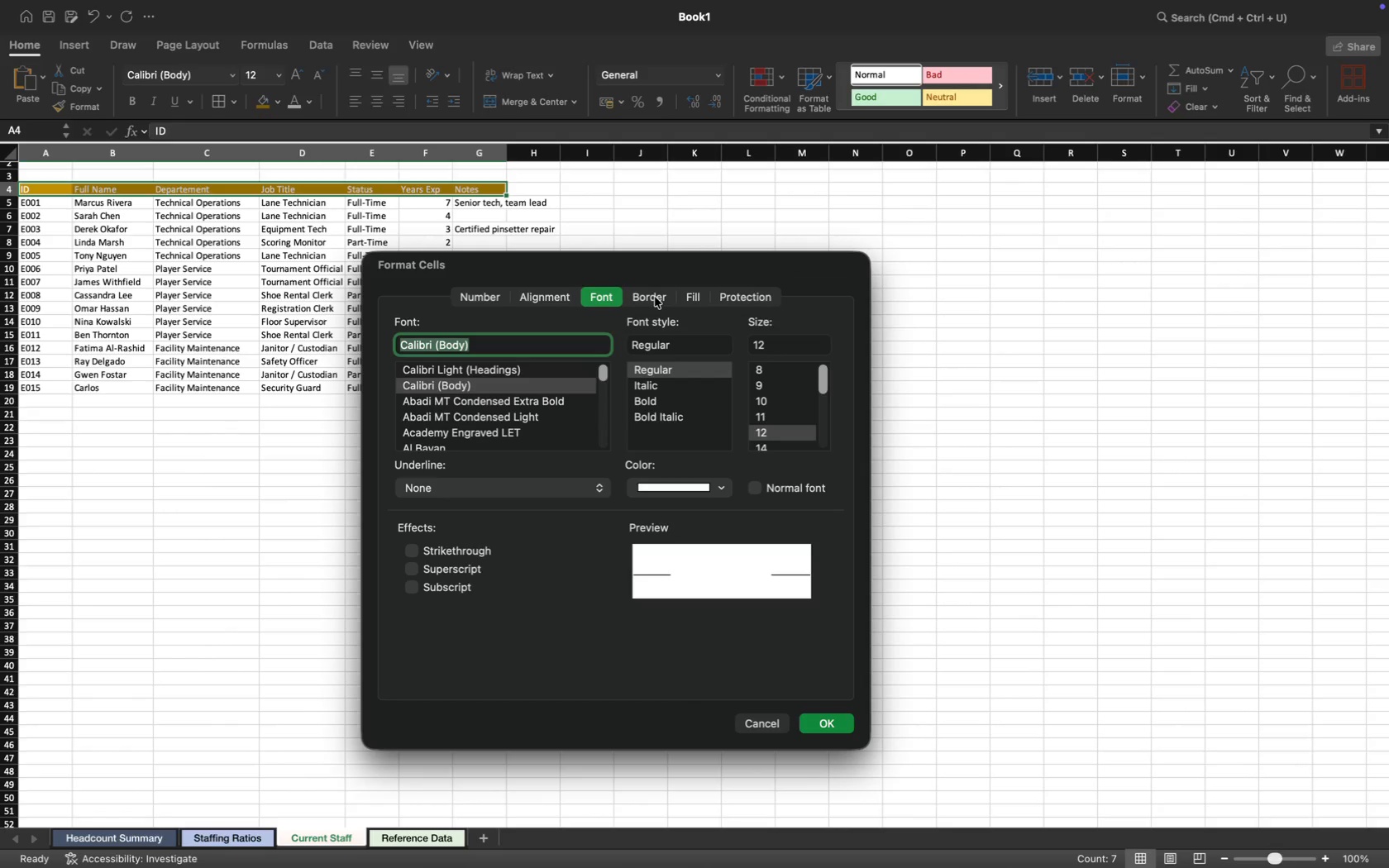 
left_click([655, 297])
 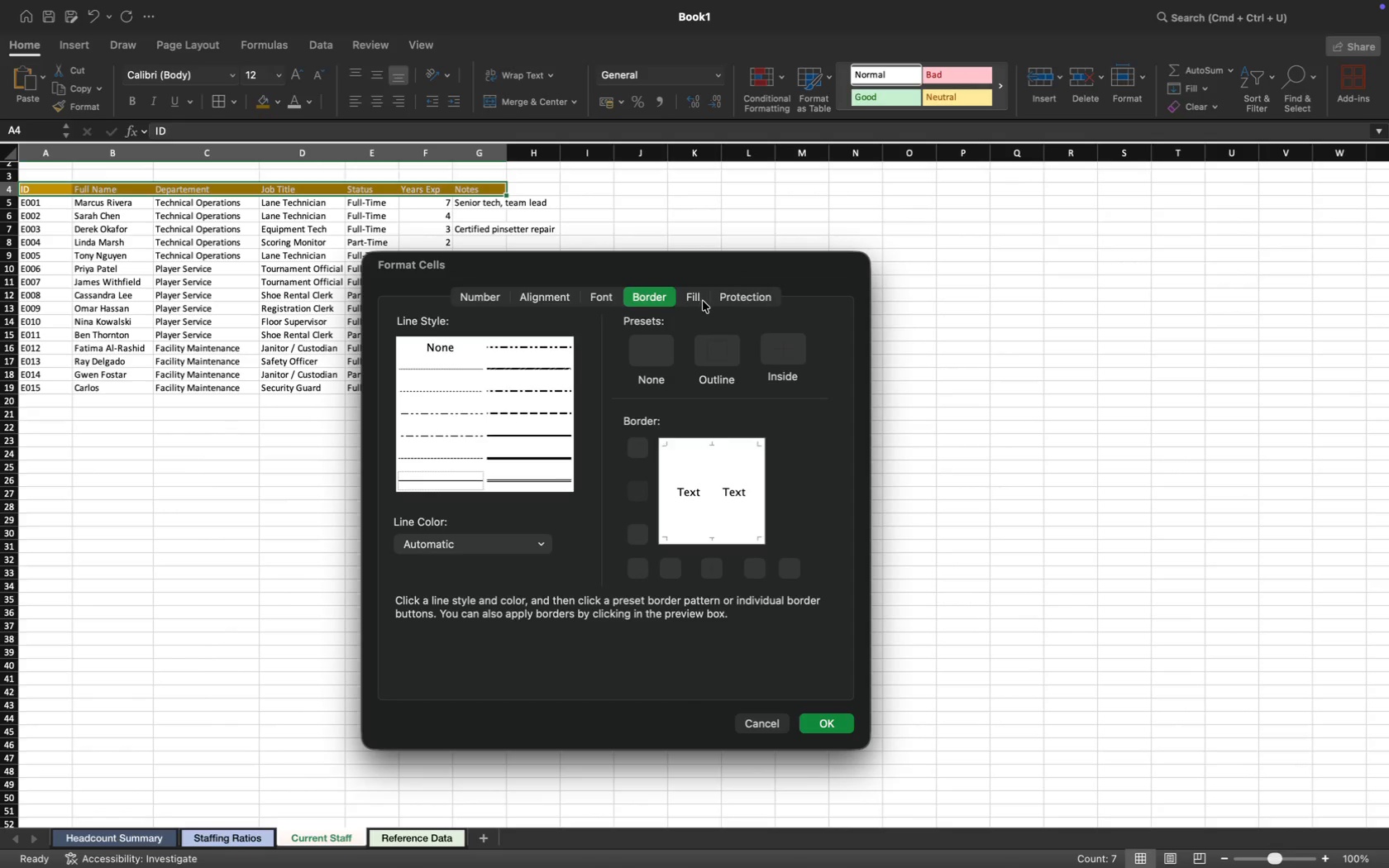 
left_click([704, 294])
 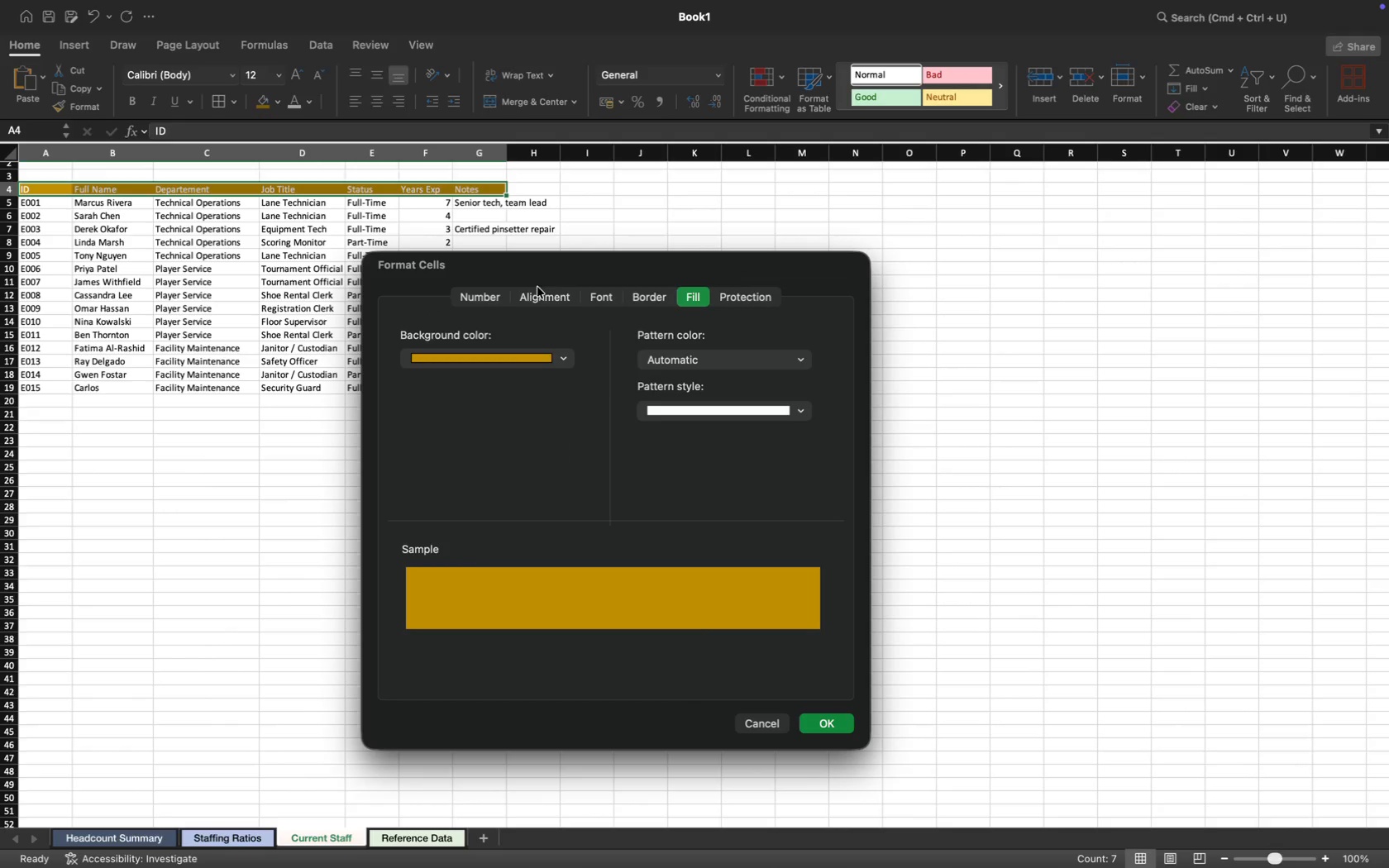 
left_click([475, 296])
 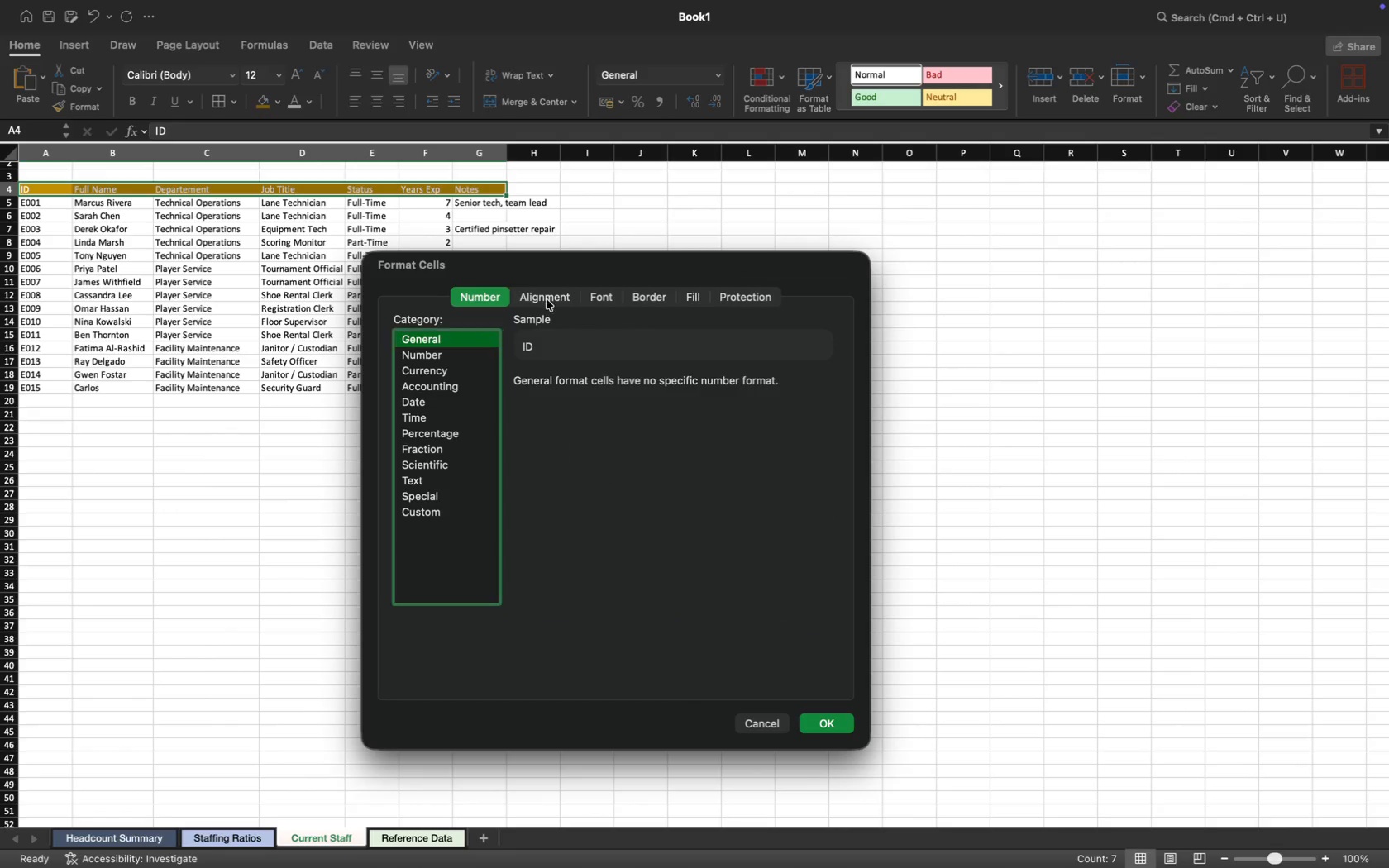 
left_click([548, 298])
 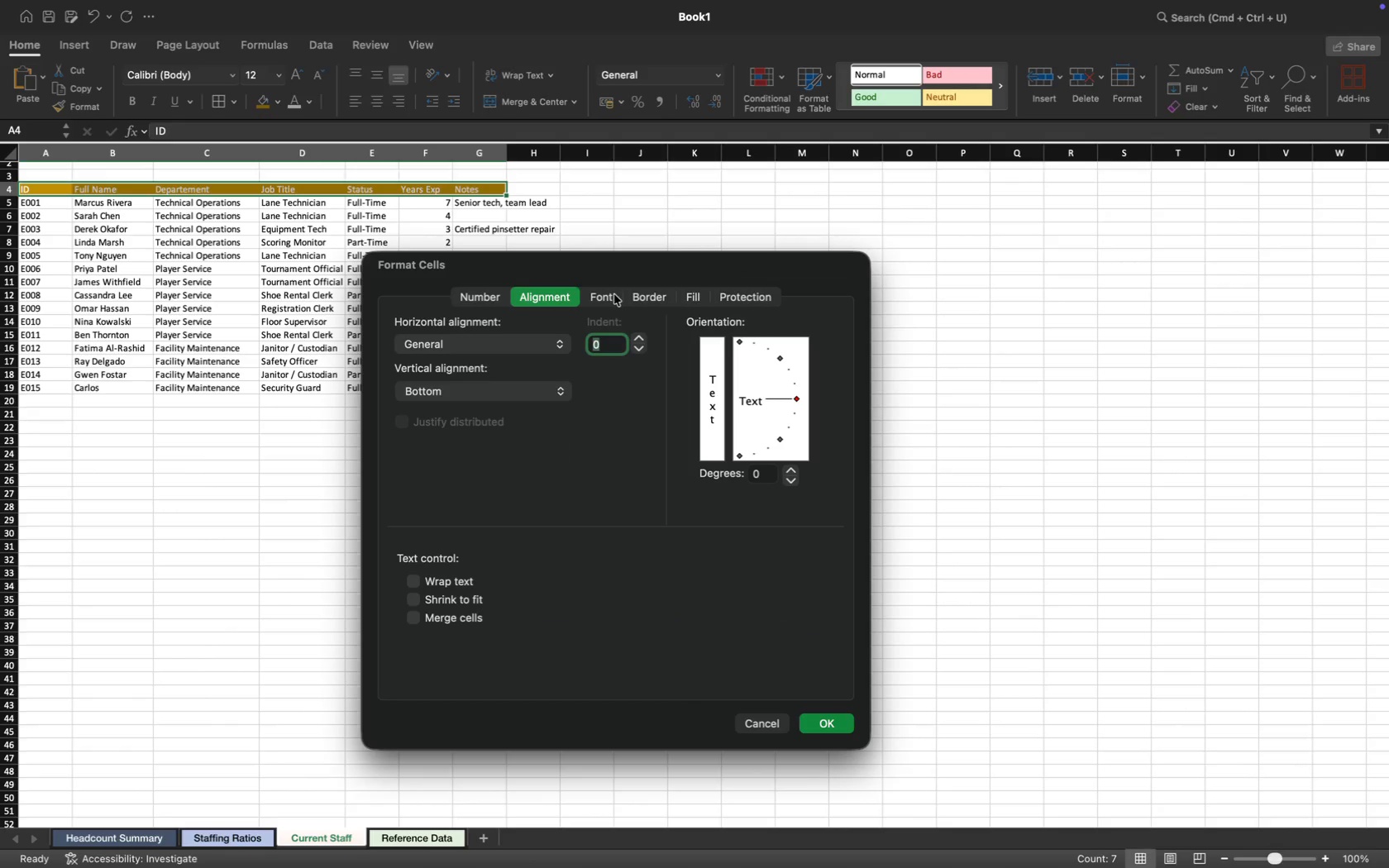 
left_click([615, 294])
 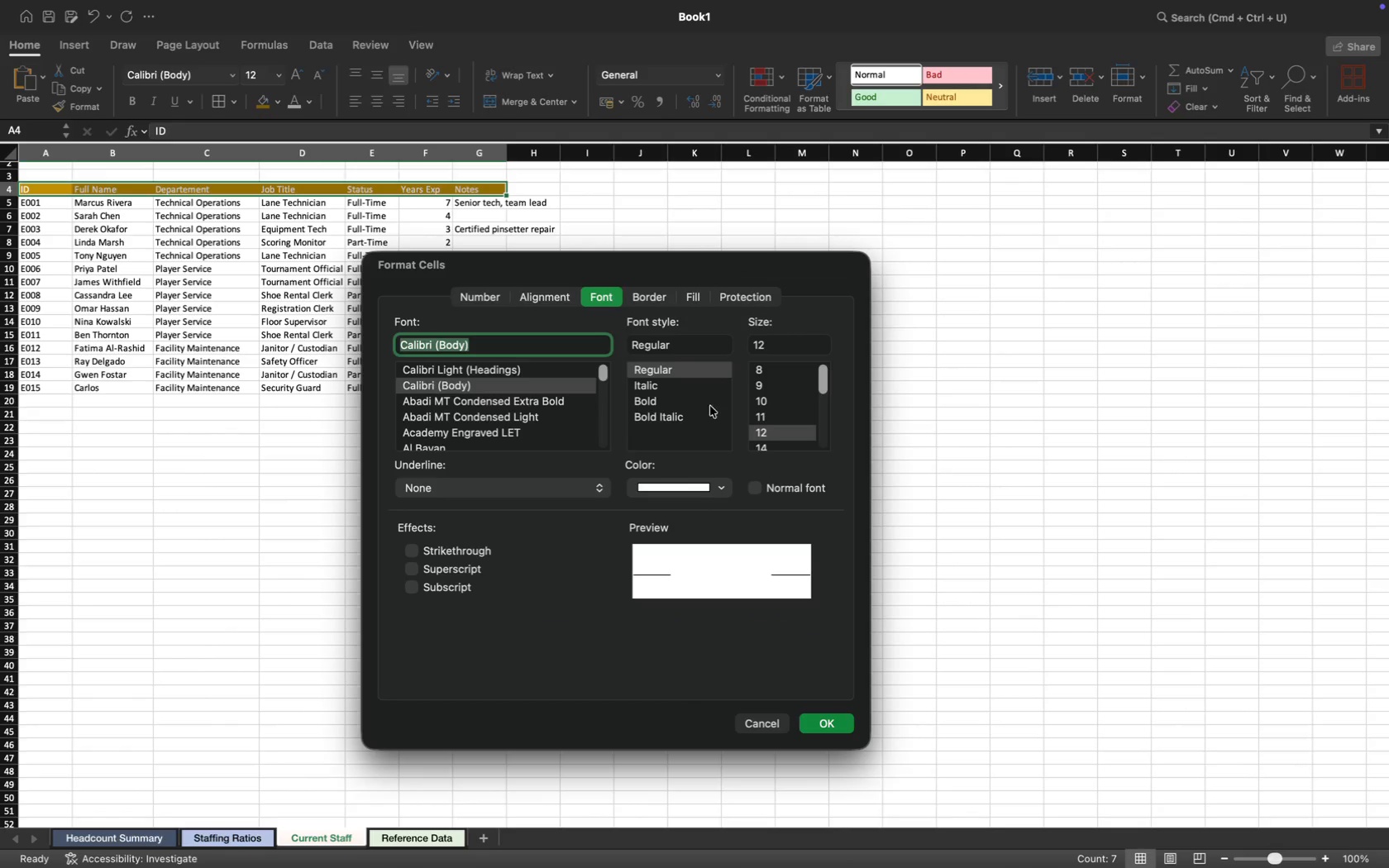 
scroll: coordinate [553, 592], scroll_direction: down, amount: 29.0
 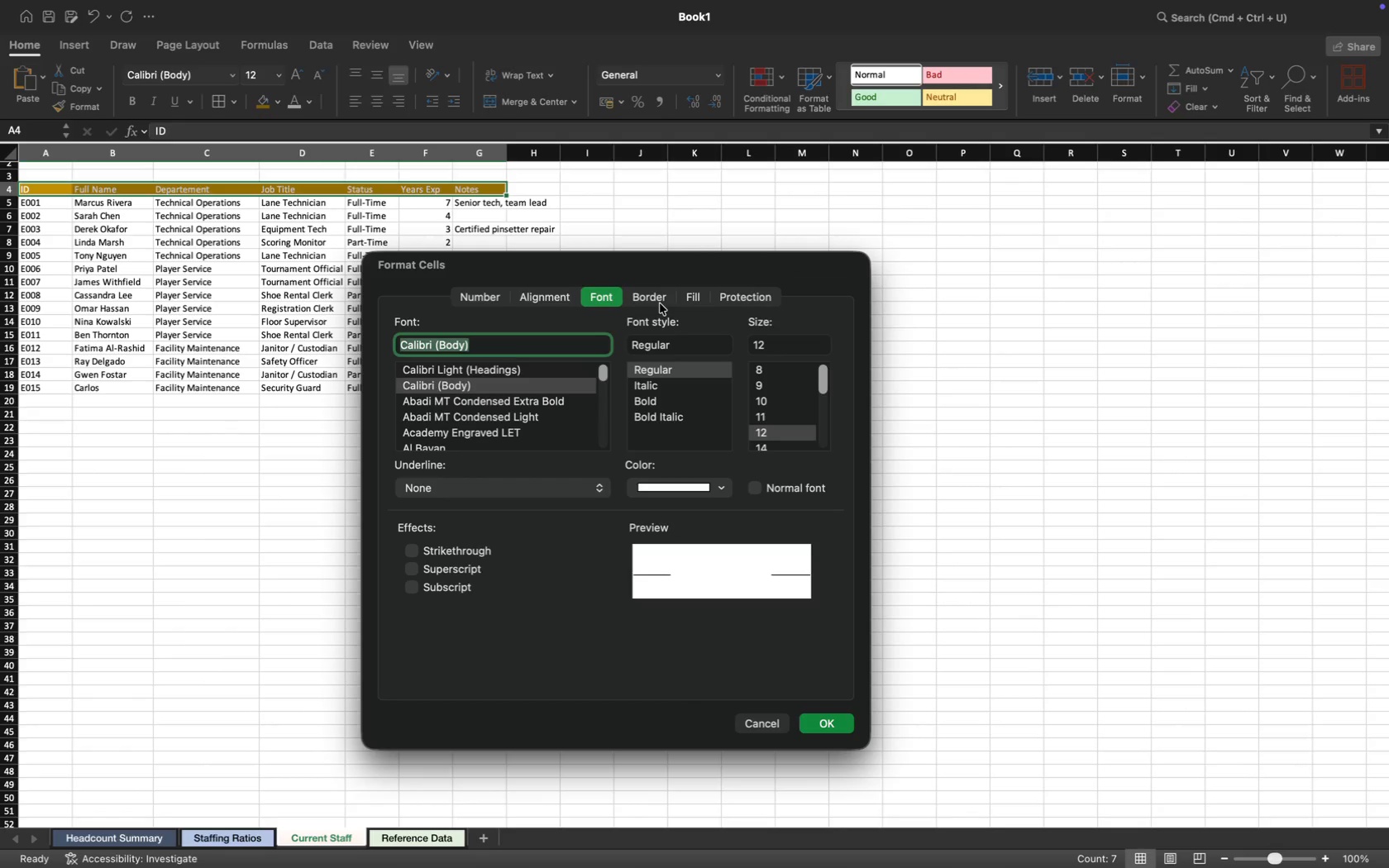 
left_click([659, 299])
 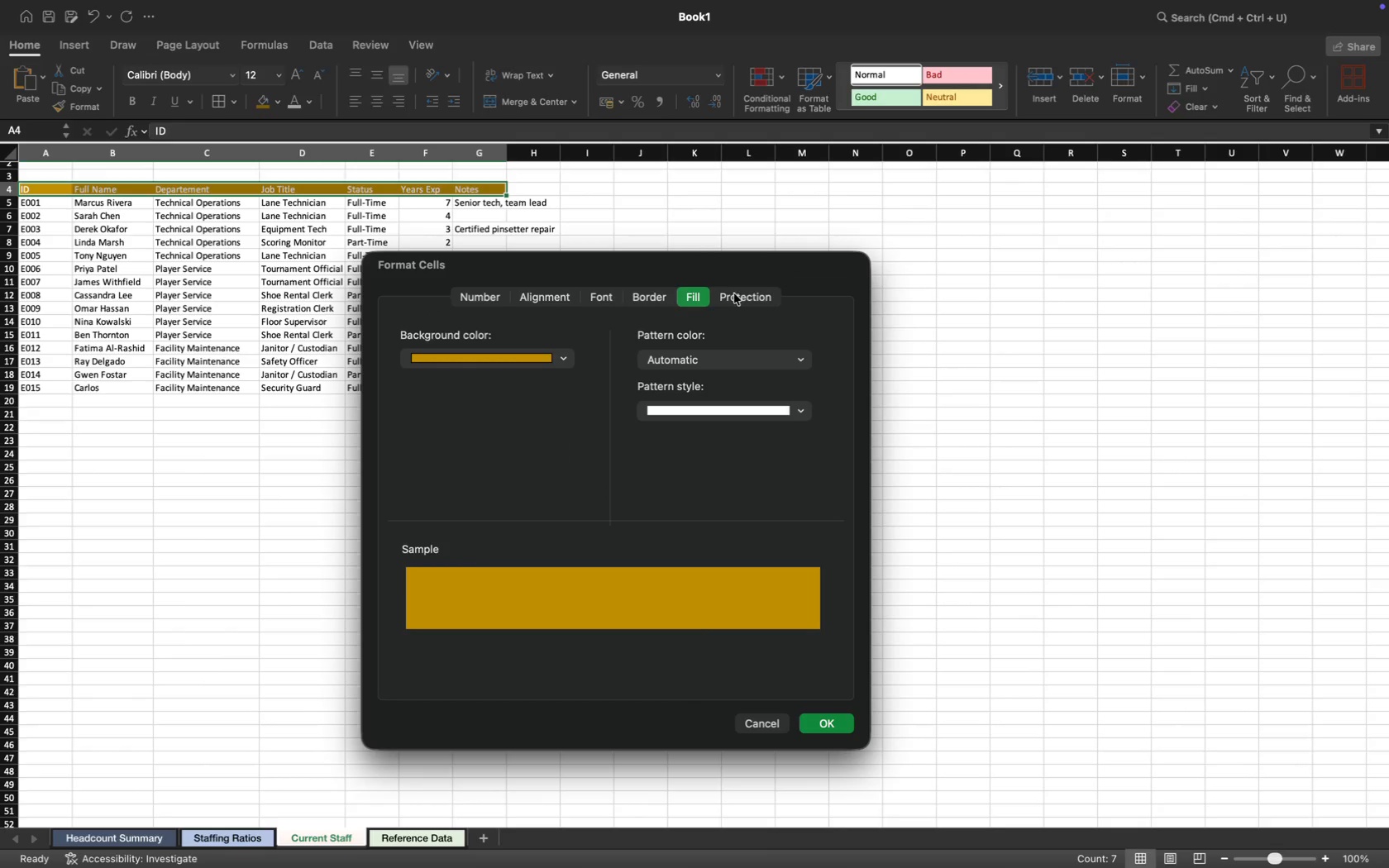 
left_click([763, 301])
 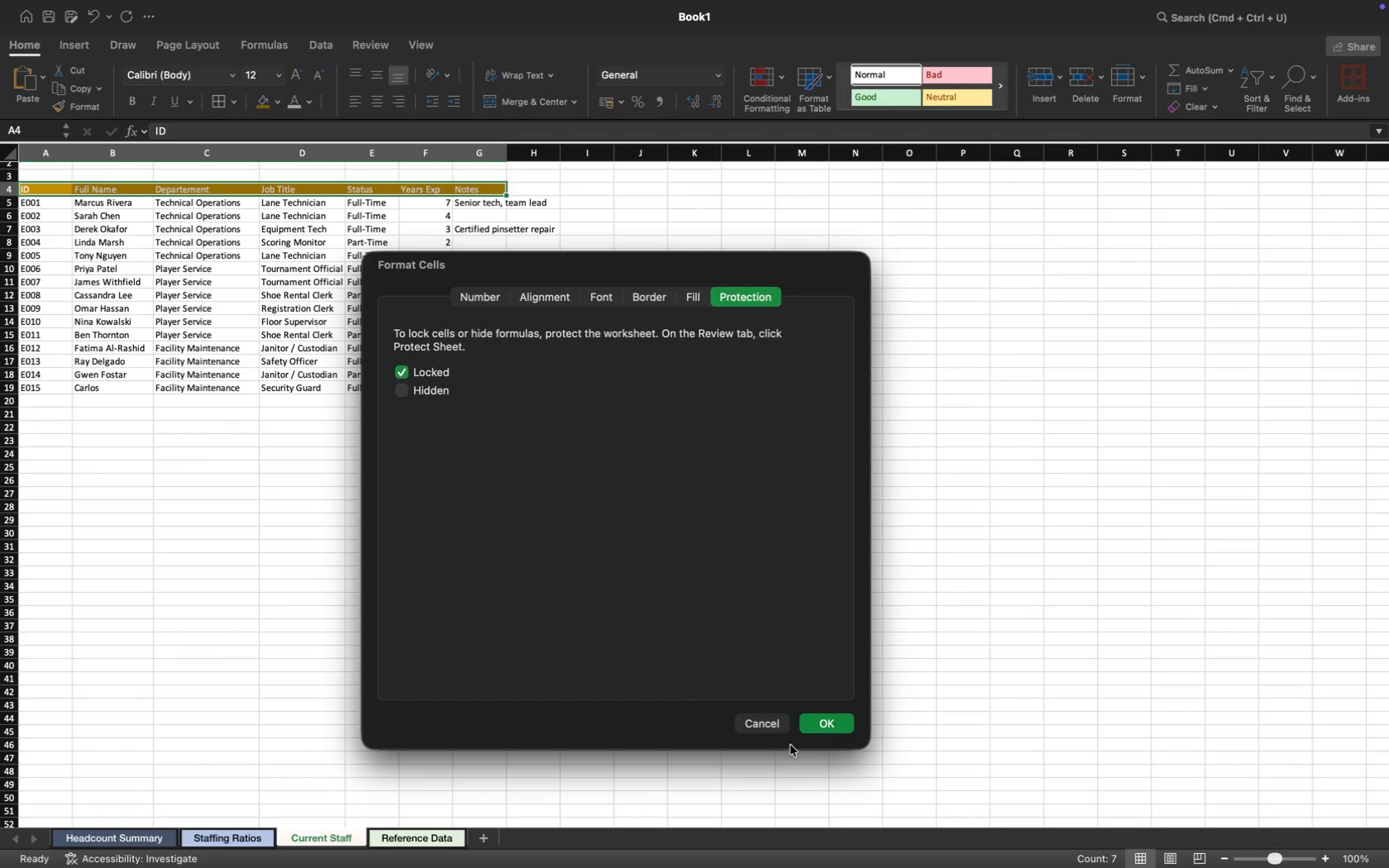 
left_click([764, 720])
 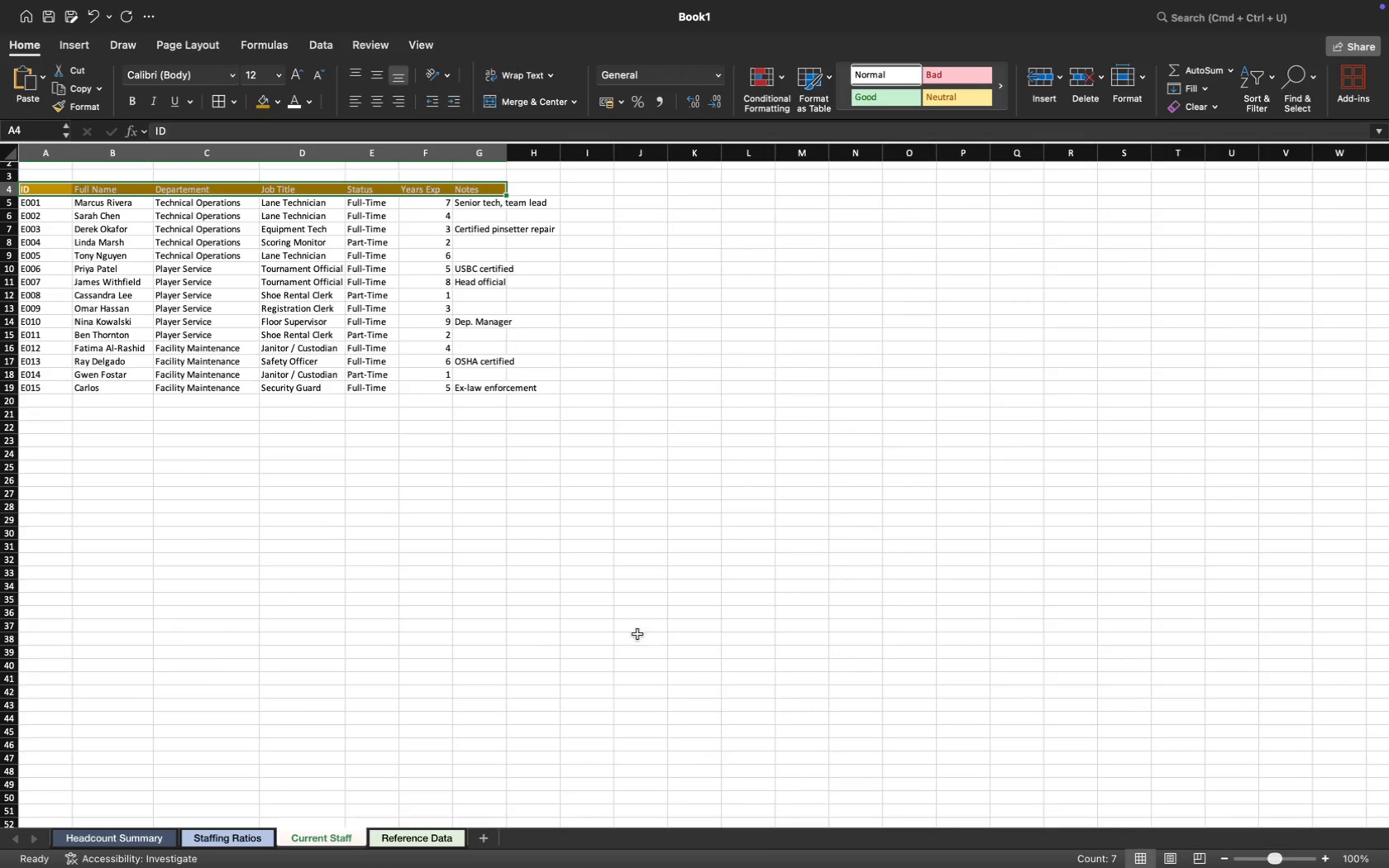 
left_click([652, 611])
 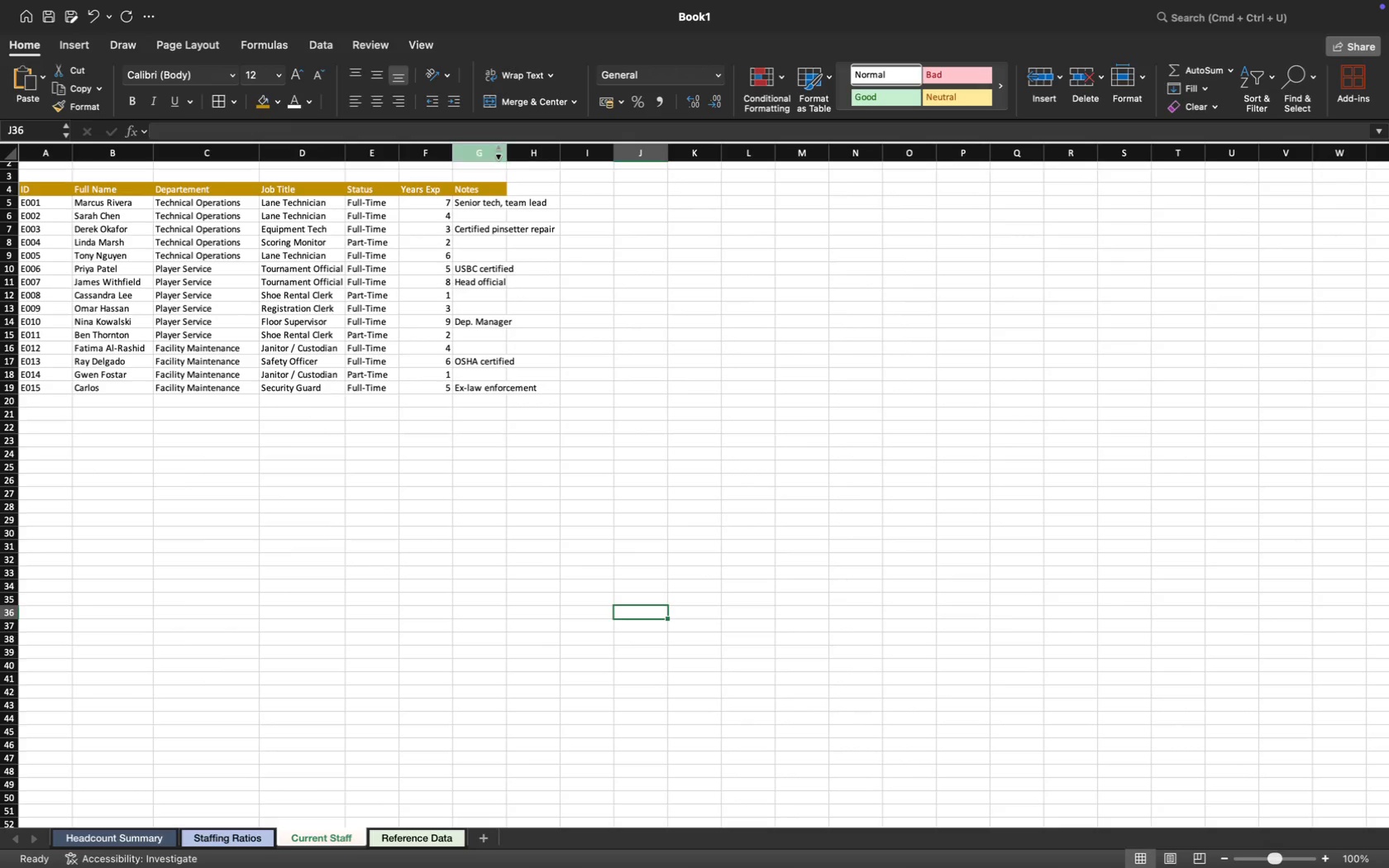 
left_click_drag(start_coordinate=[505, 150], to_coordinate=[559, 150])
 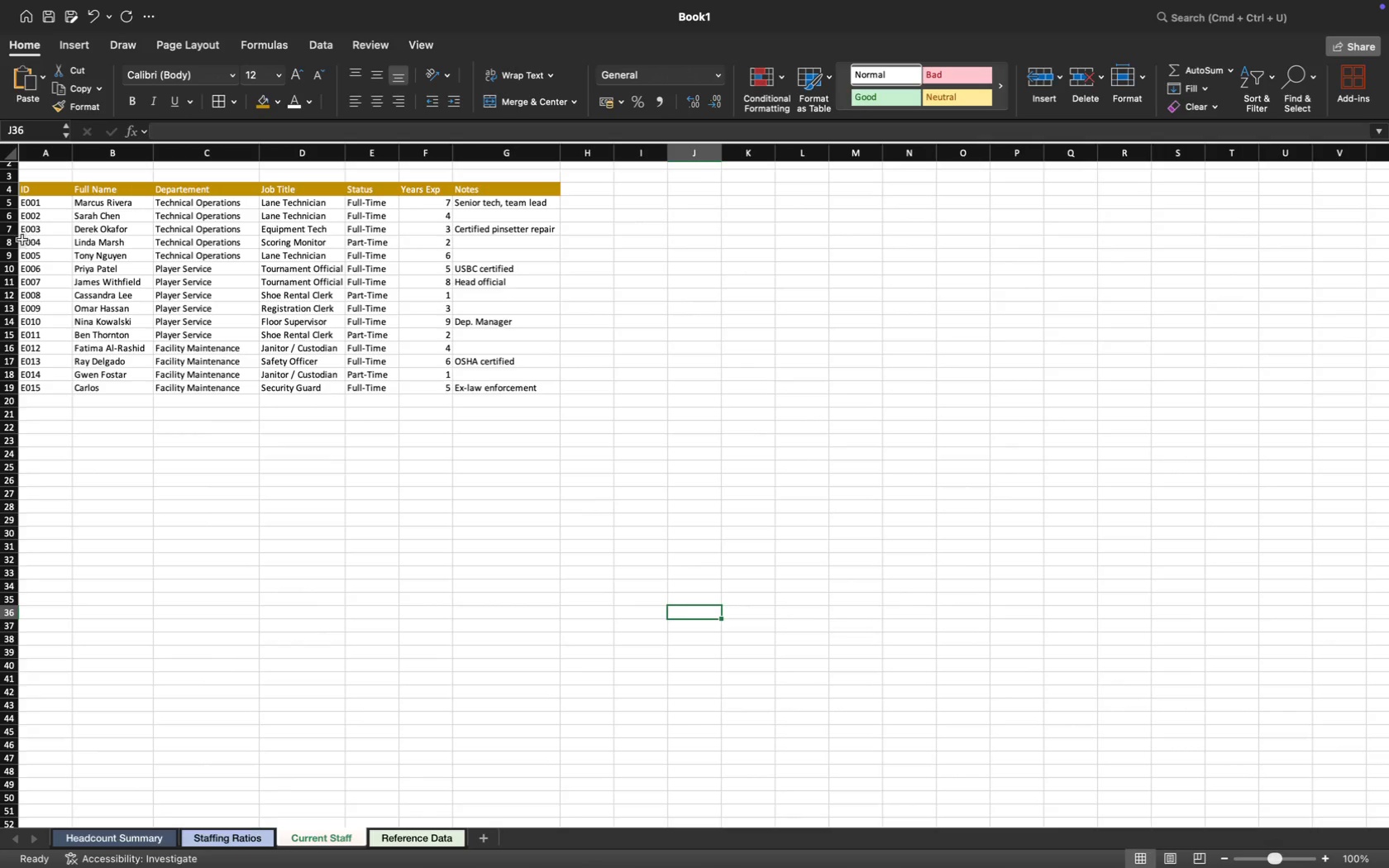 
left_click_drag(start_coordinate=[37, 202], to_coordinate=[56, 387])
 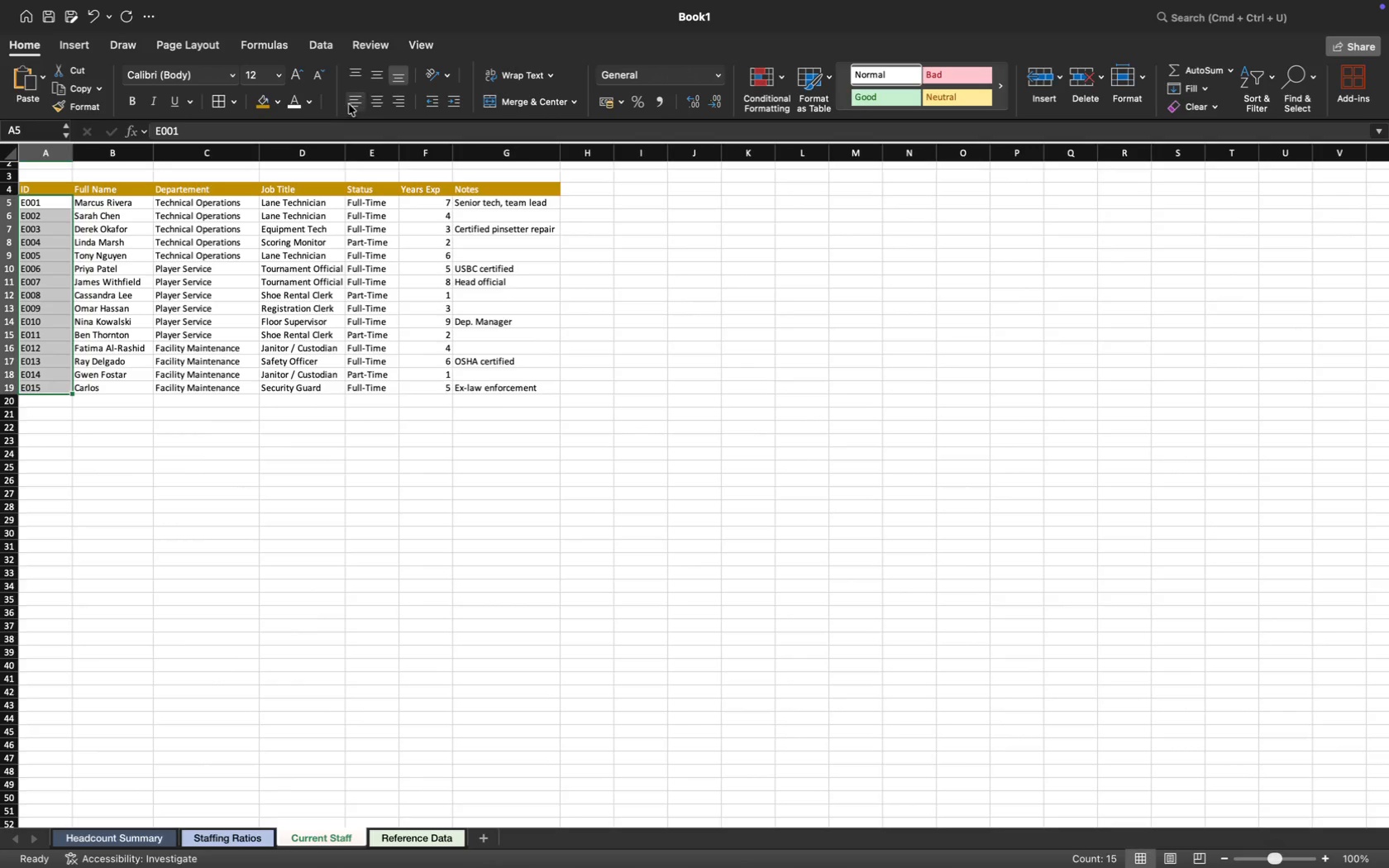 
left_click([372, 97])
 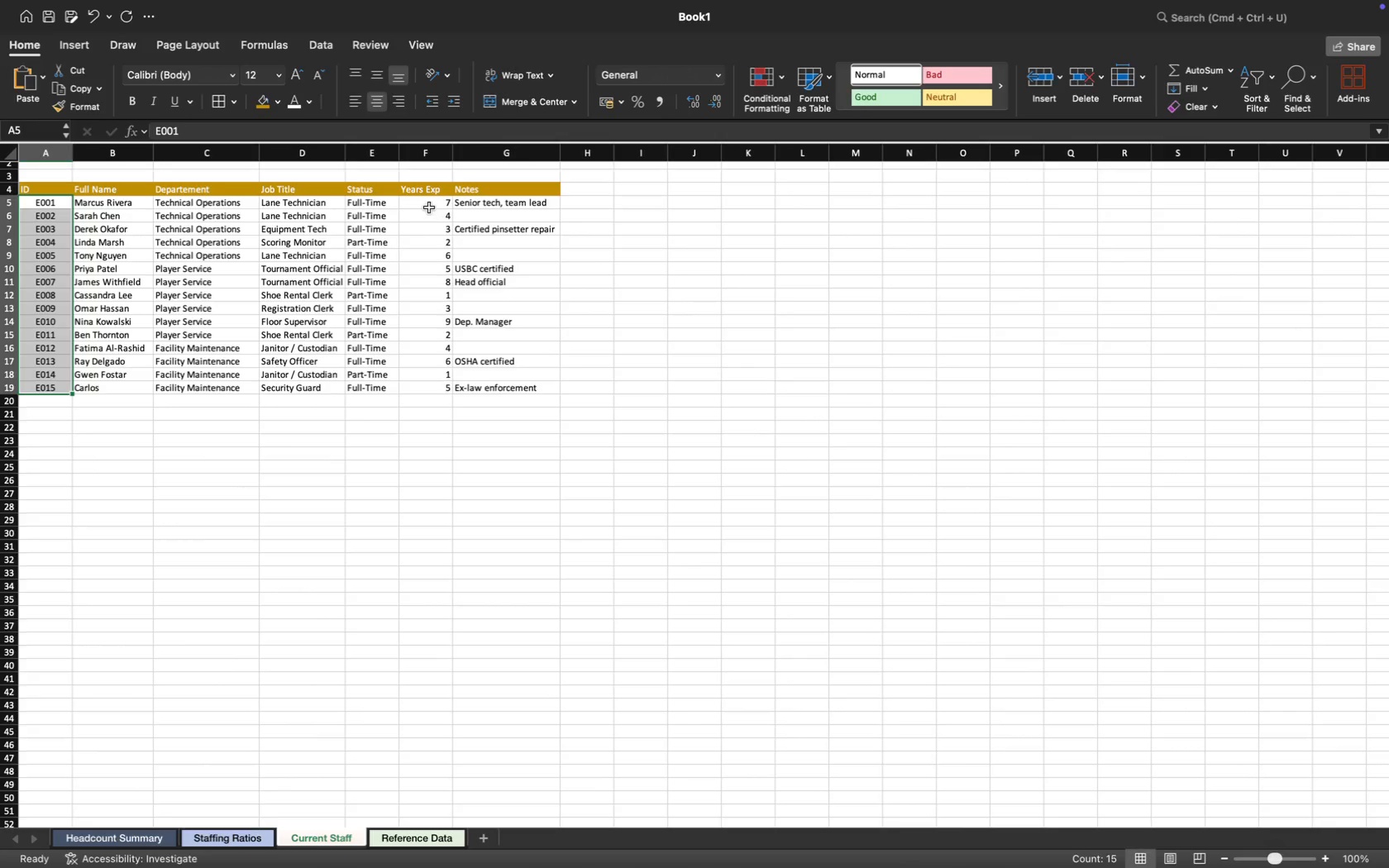 
left_click_drag(start_coordinate=[420, 203], to_coordinate=[444, 392])
 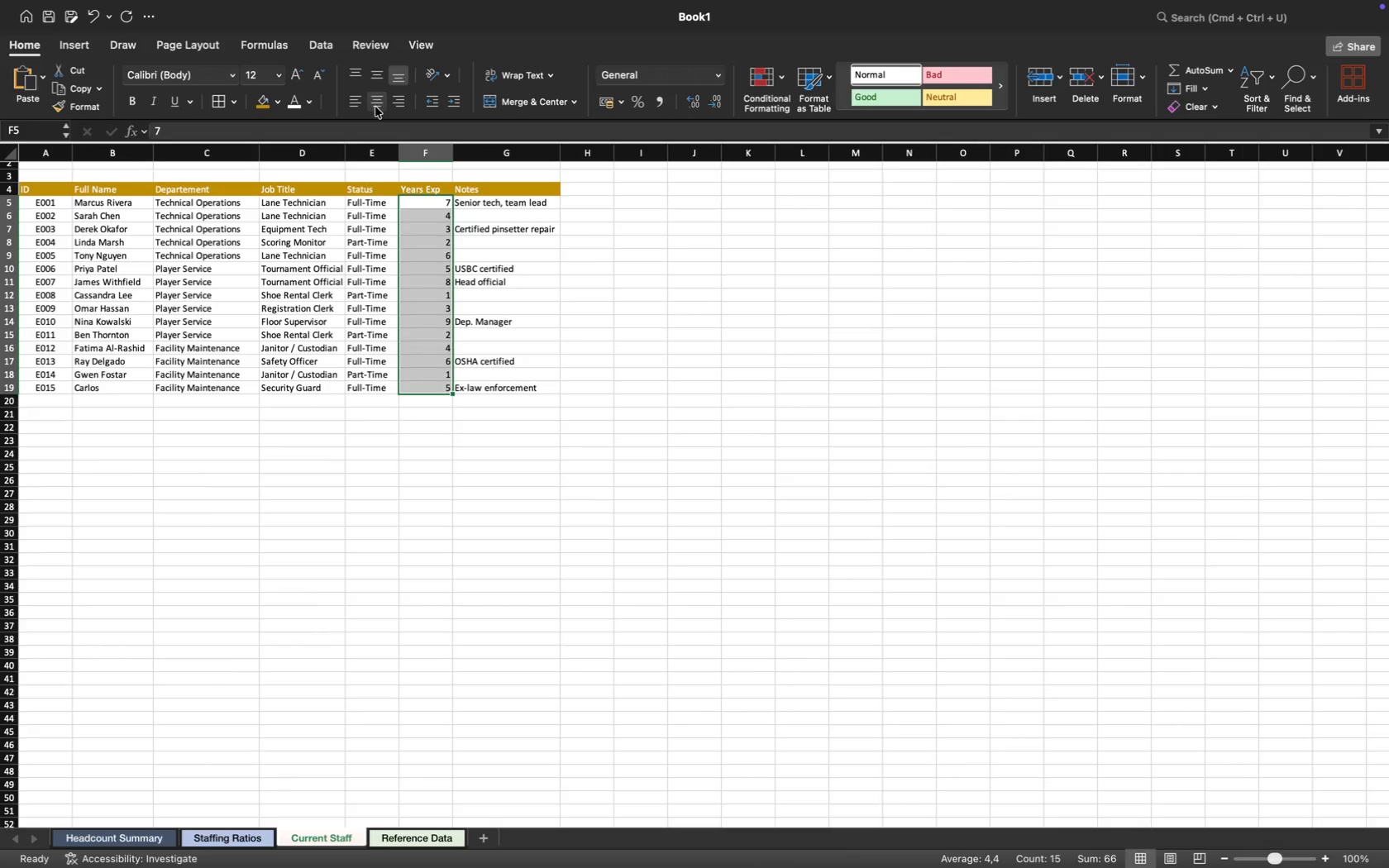 
left_click([375, 102])
 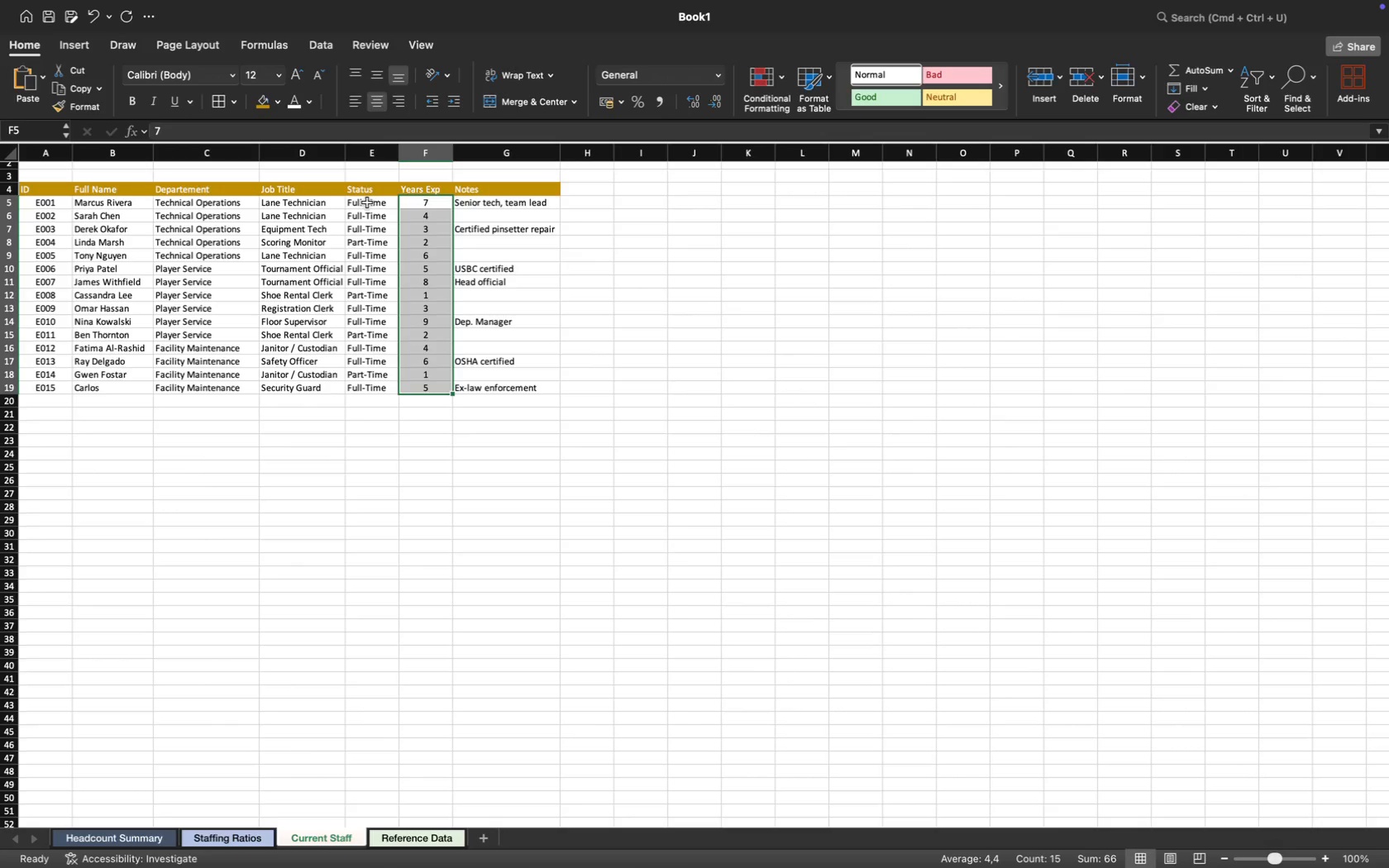 
left_click_drag(start_coordinate=[366, 201], to_coordinate=[375, 388])
 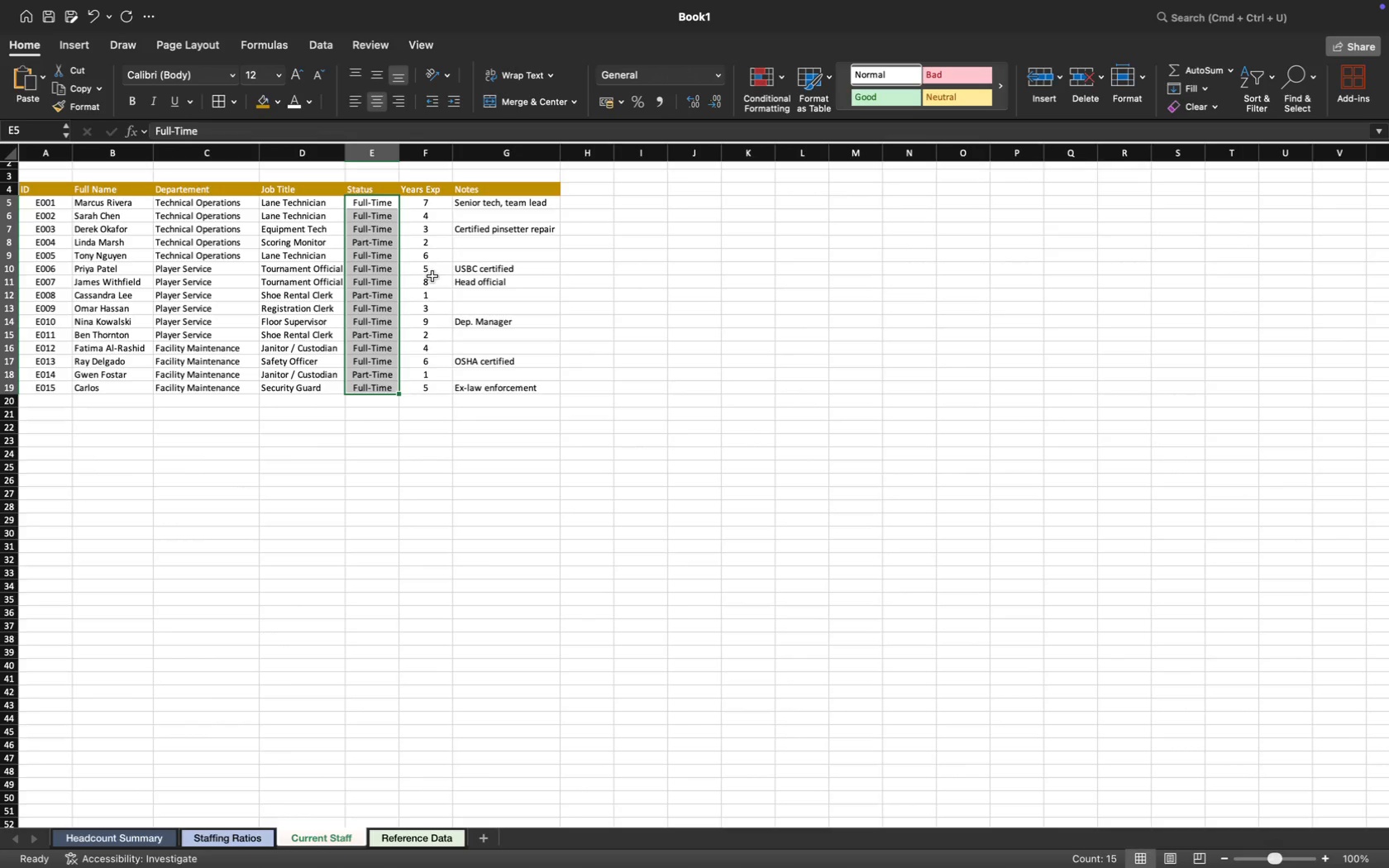 
left_click([259, 455])
 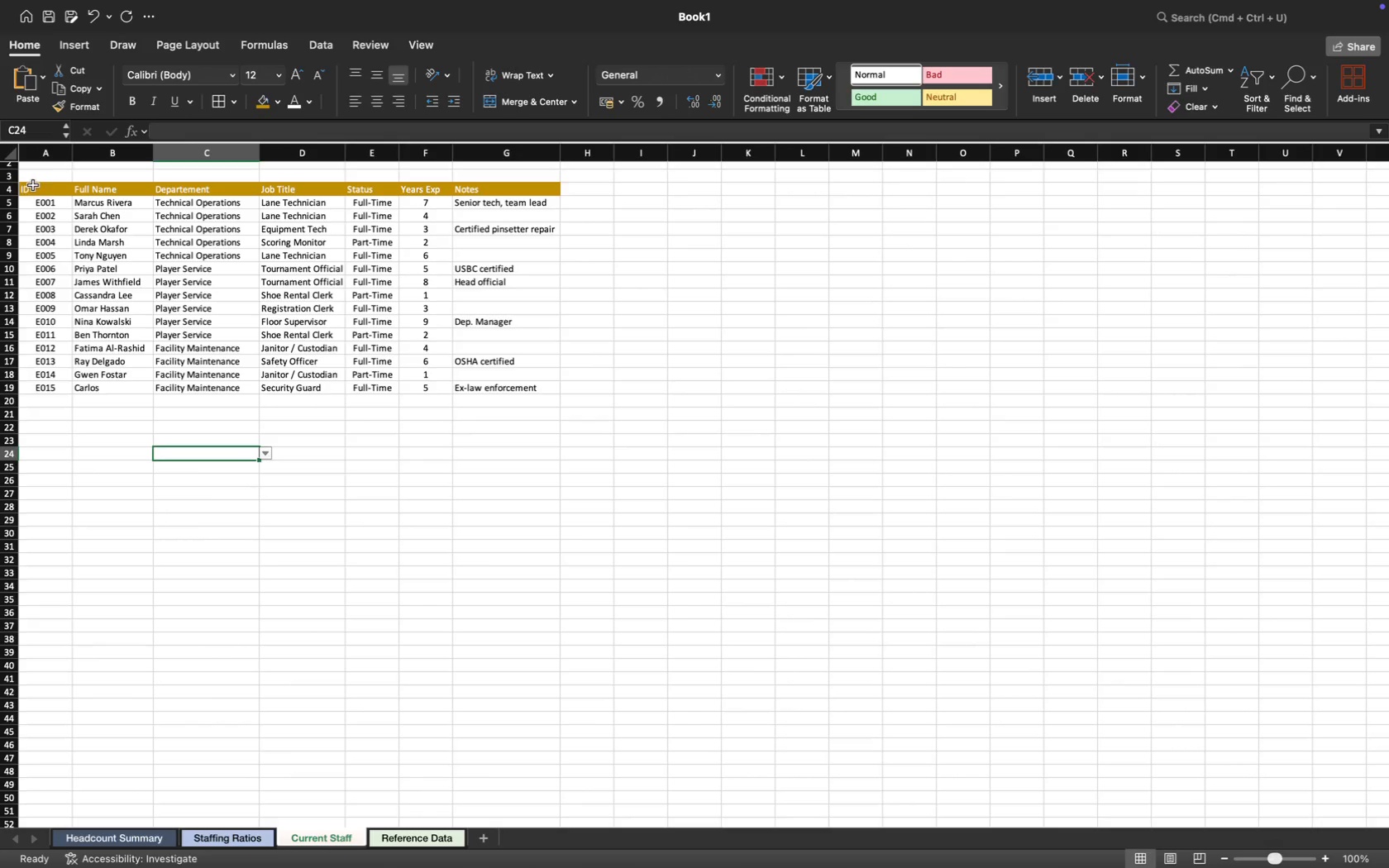 
left_click_drag(start_coordinate=[34, 188], to_coordinate=[480, 185])
 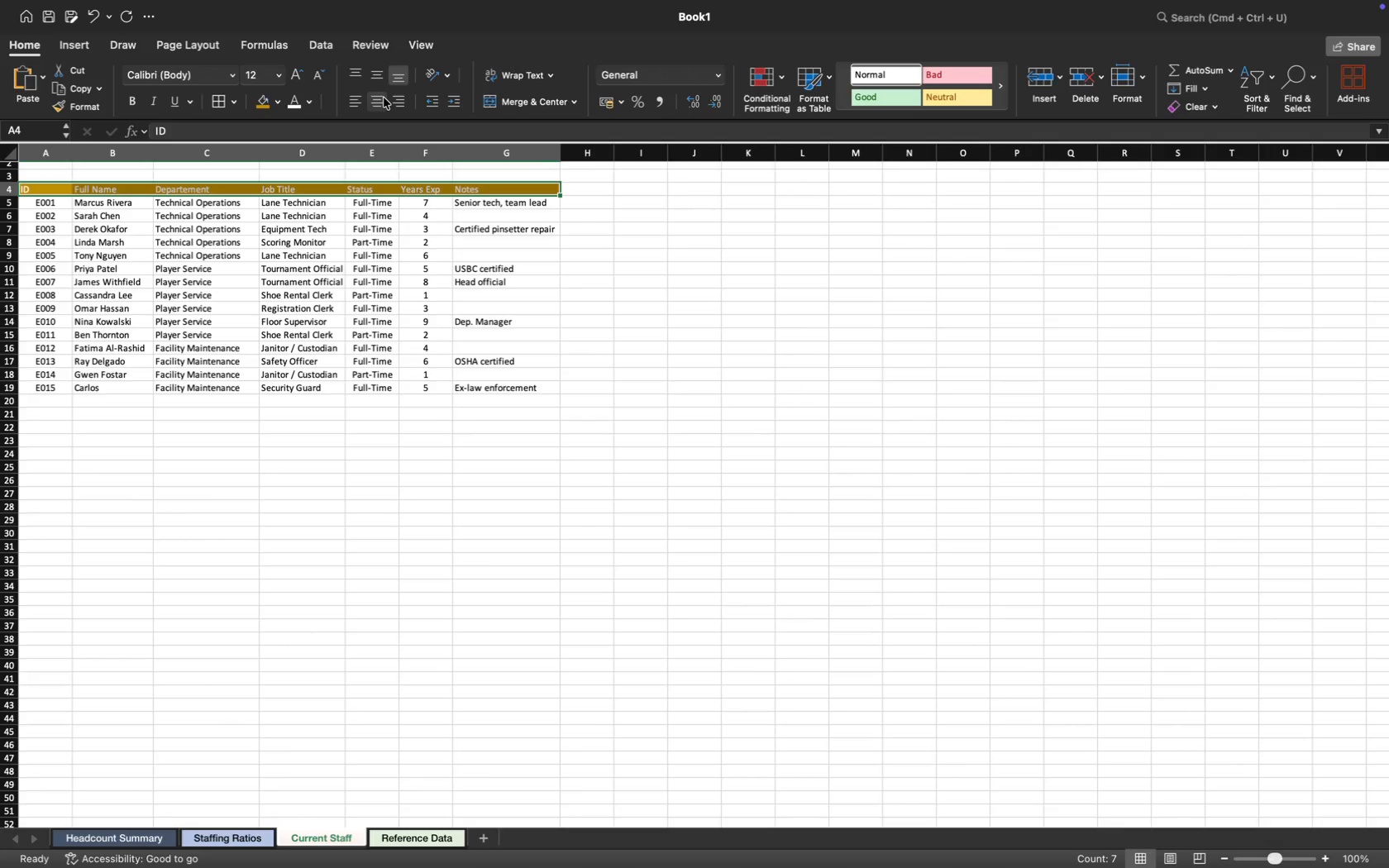 
left_click([384, 98])
 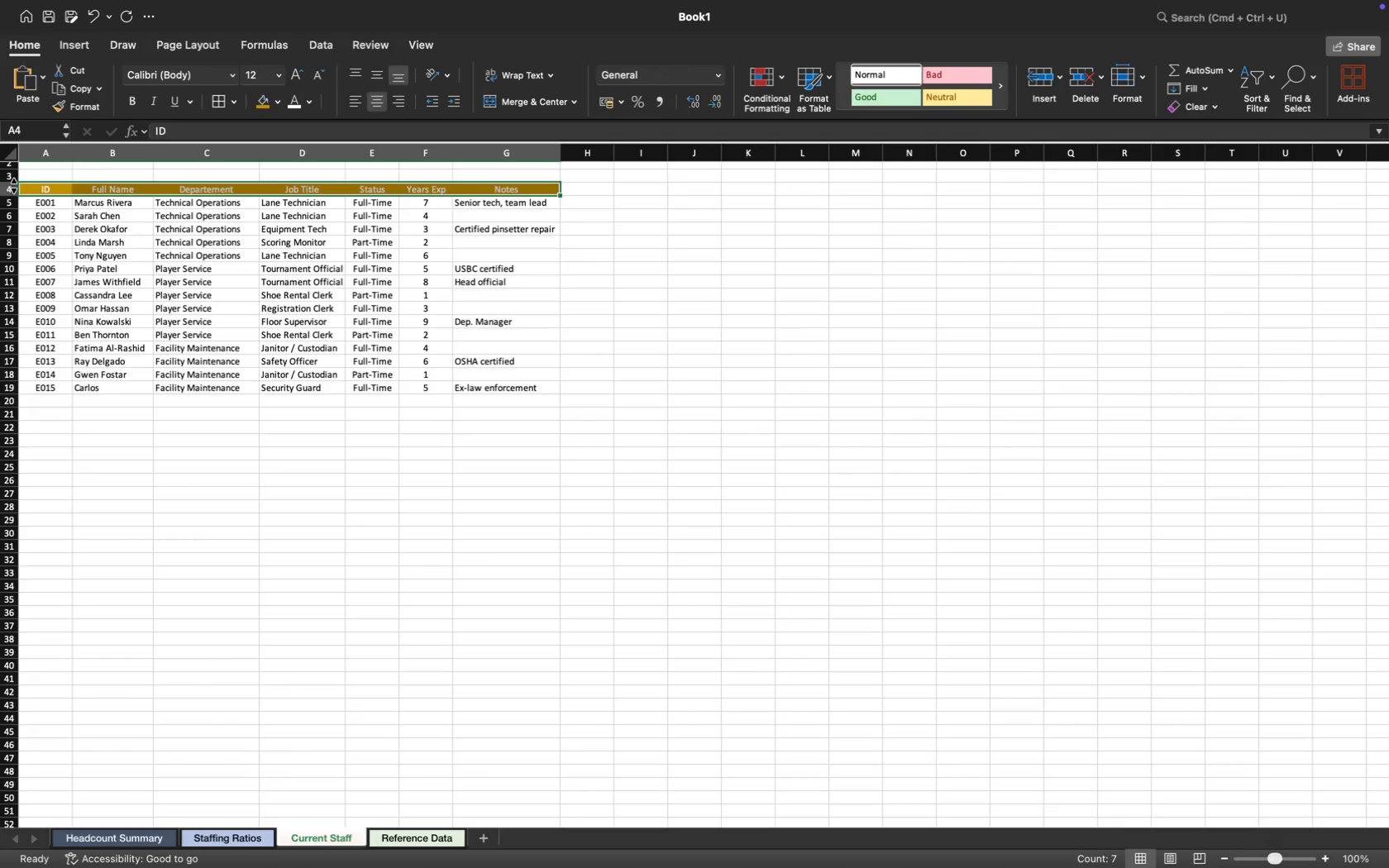 
mouse_move([278, 87])
 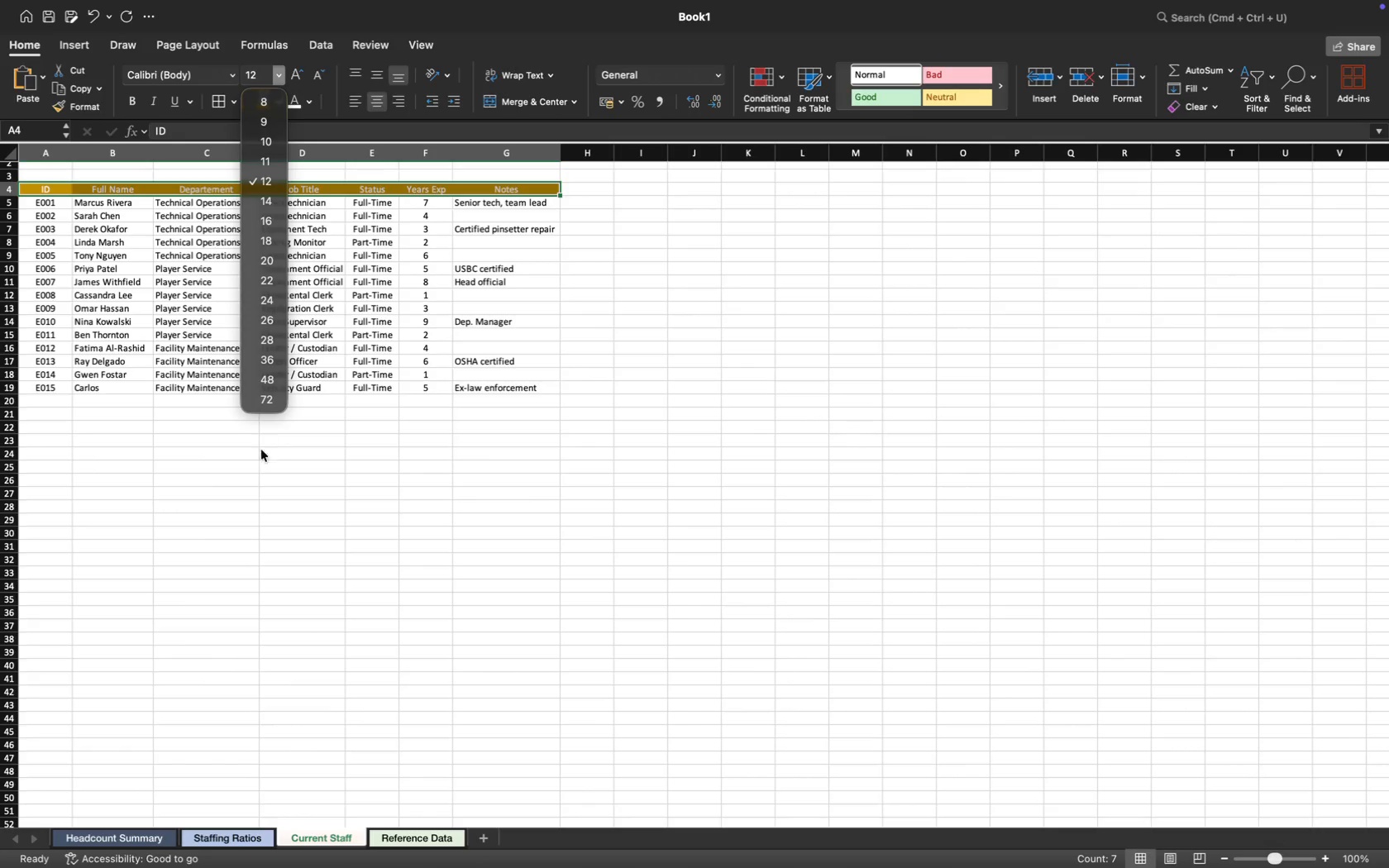 
left_click([262, 462])
 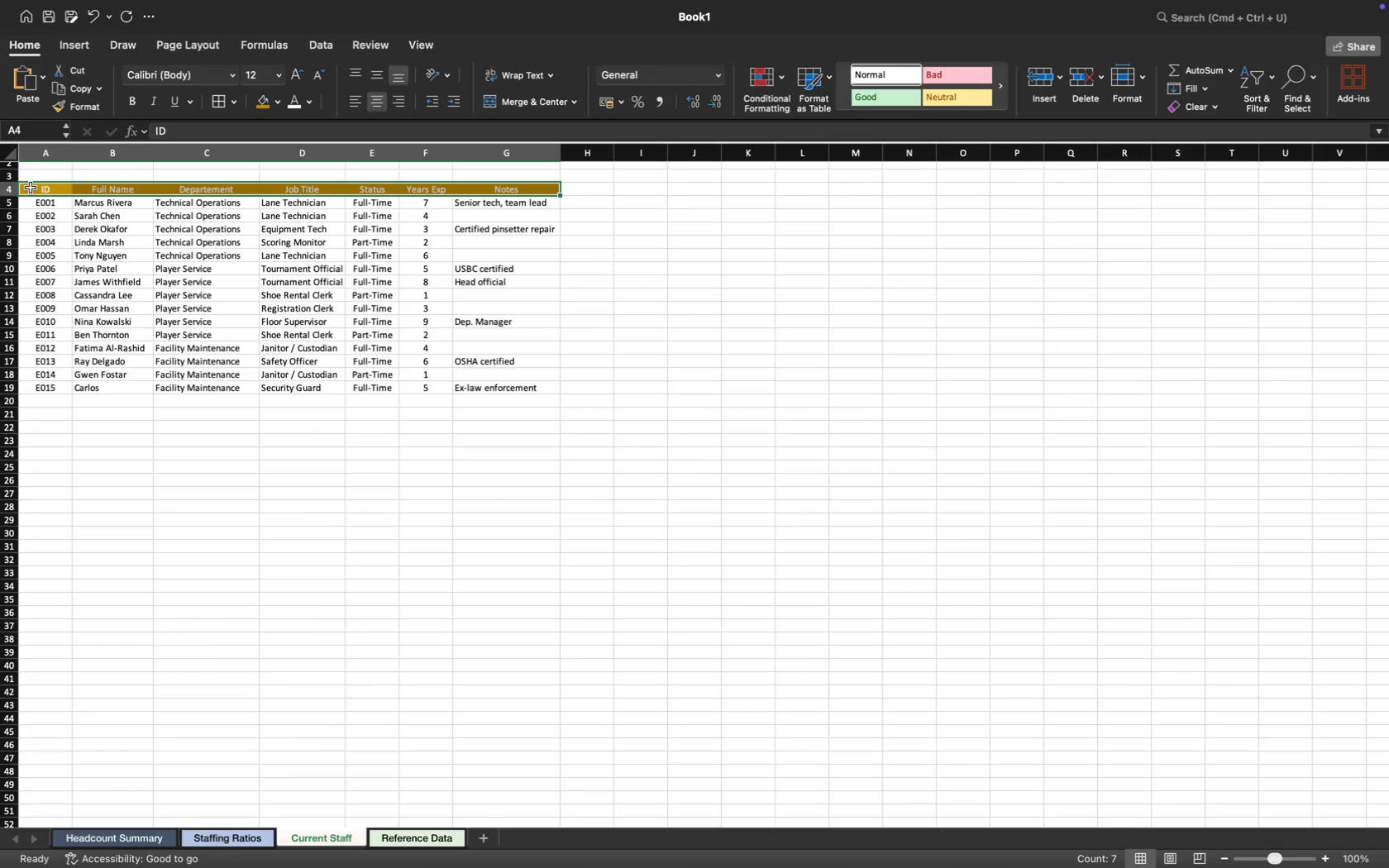 
left_click_drag(start_coordinate=[31, 188], to_coordinate=[529, 391])
 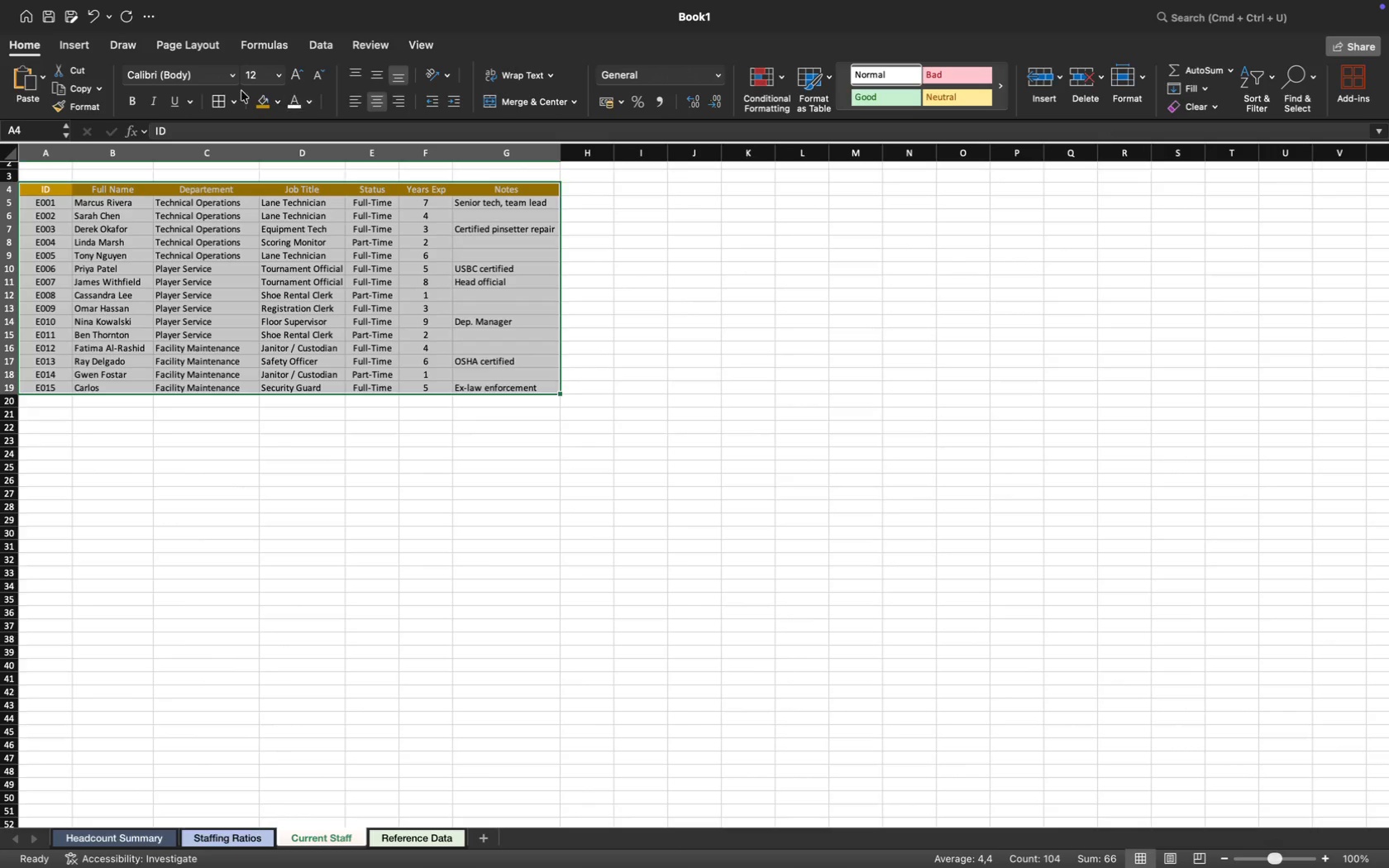 
left_click([217, 100])
 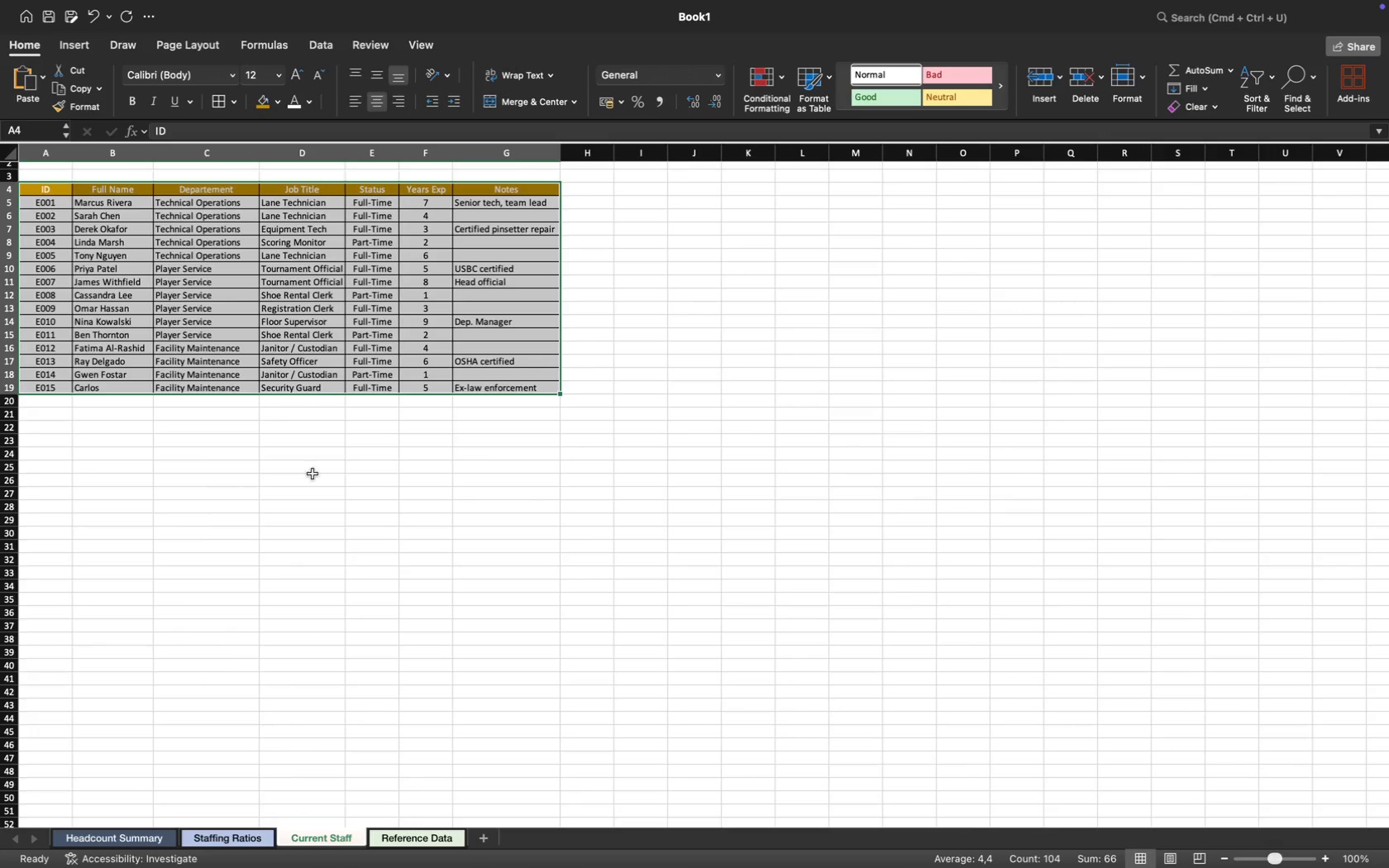 
left_click([356, 565])
 